 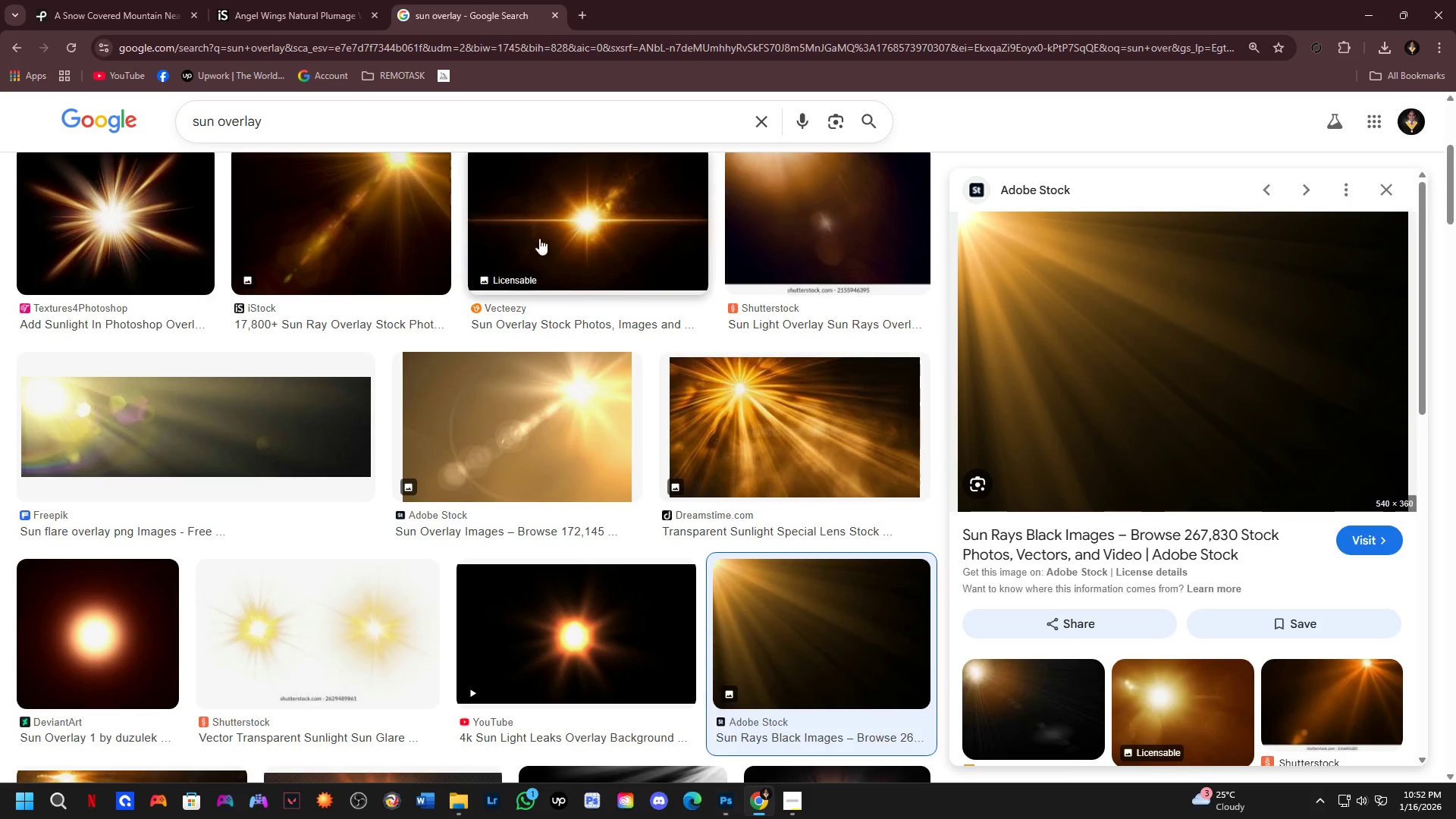 
left_click_drag(start_coordinate=[281, 132], to_coordinate=[109, 128])
 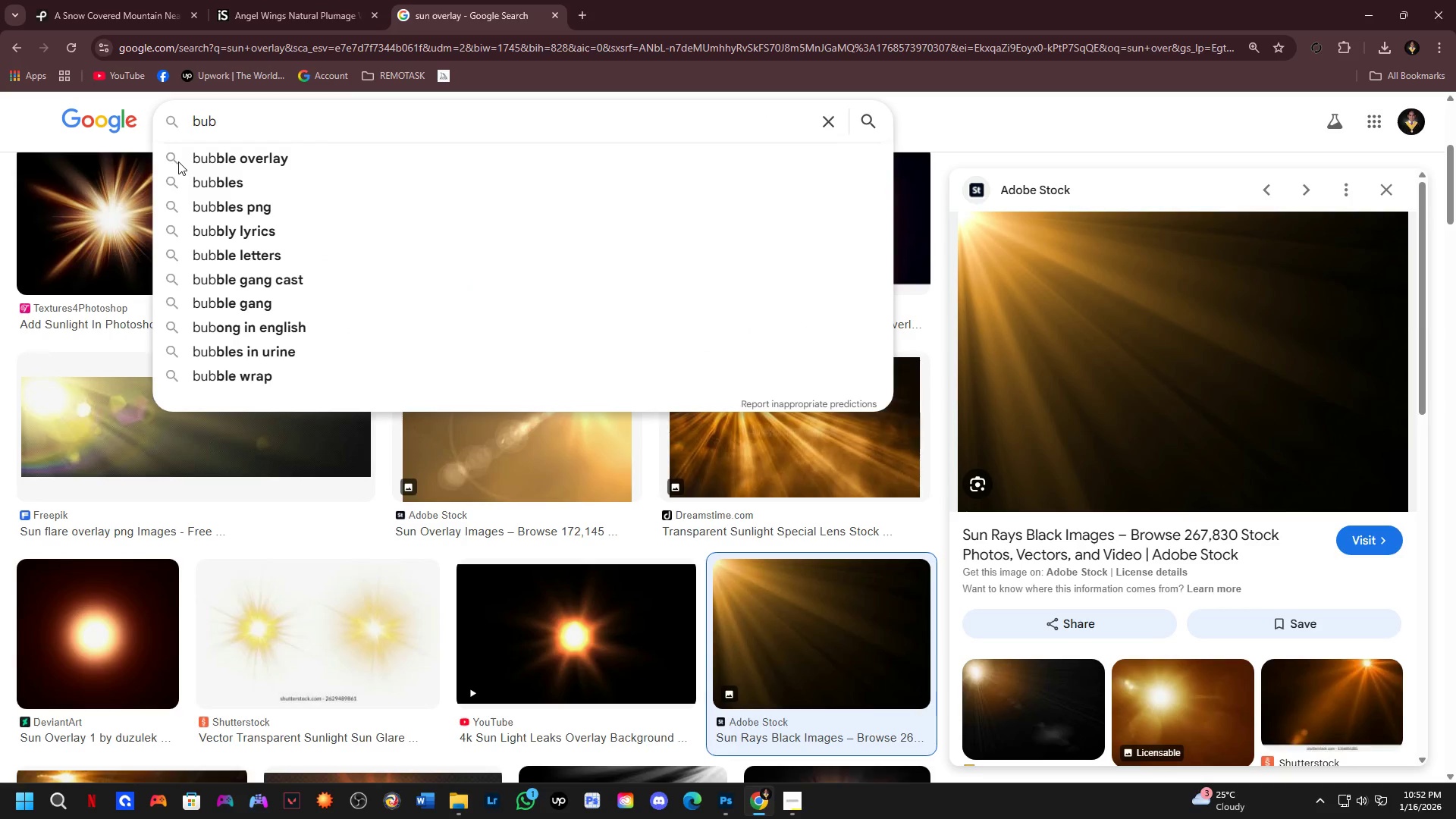 
key(ArrowDown)
 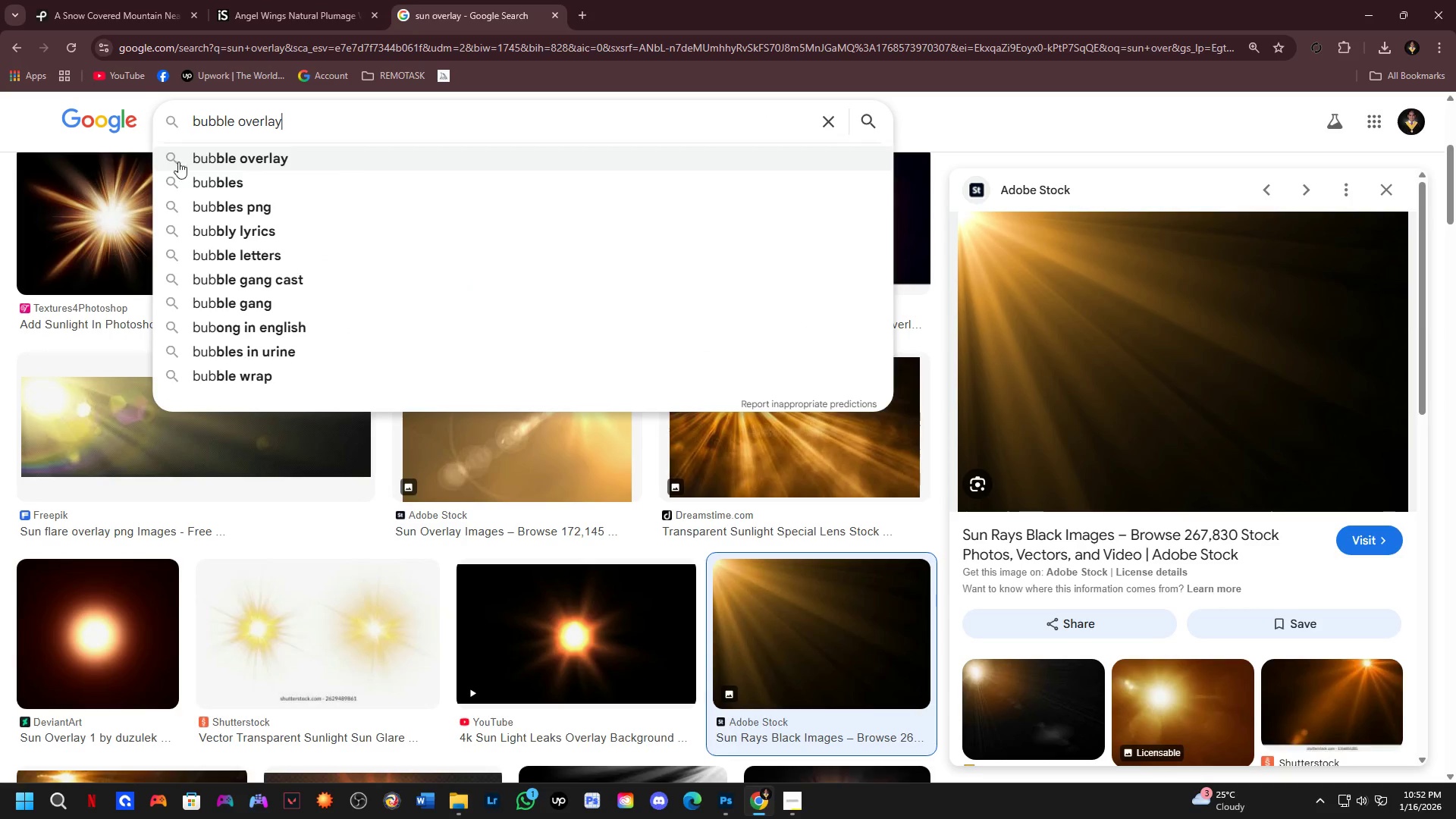 
key(Enter)
 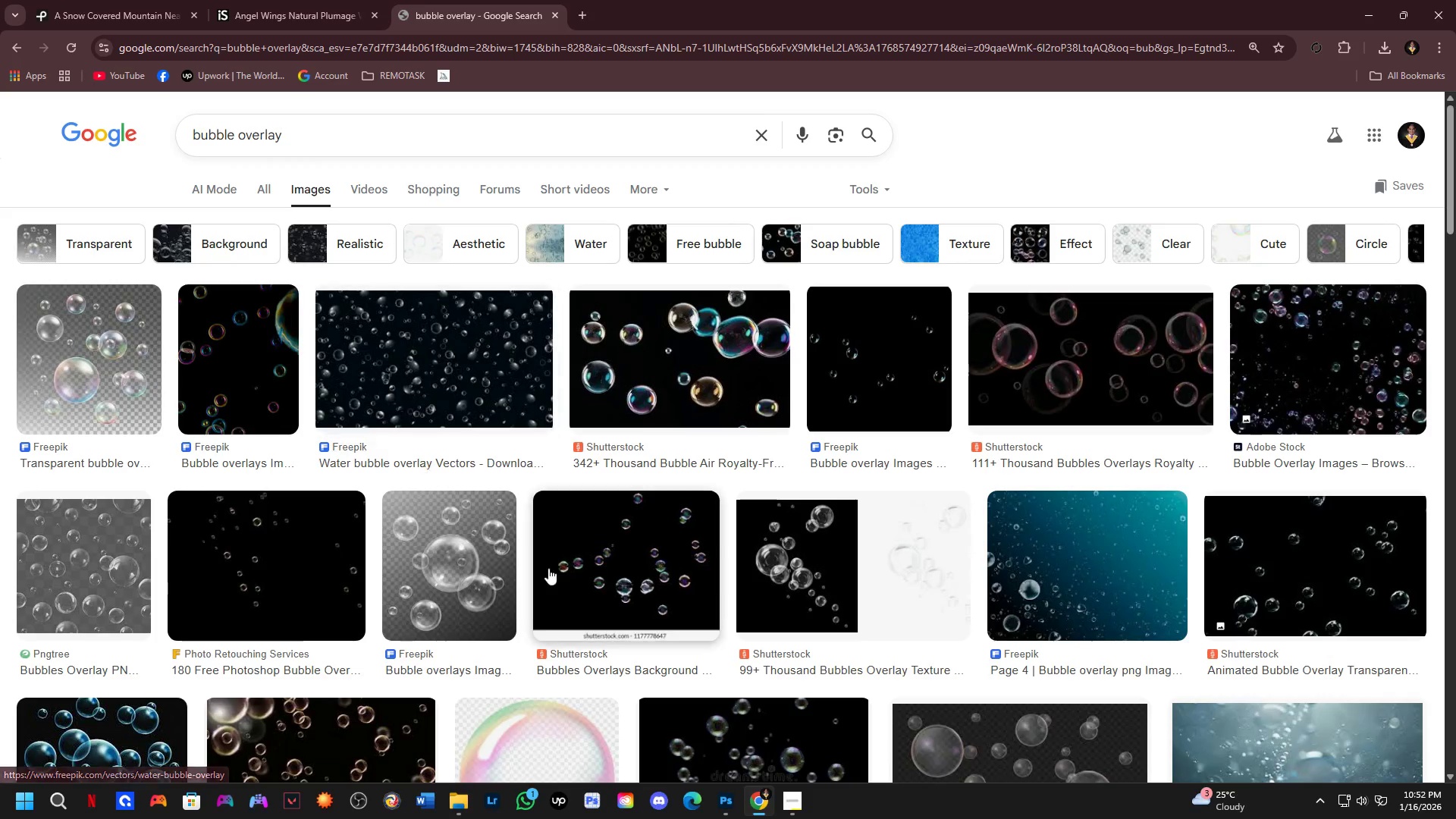 
left_click([548, 564])
 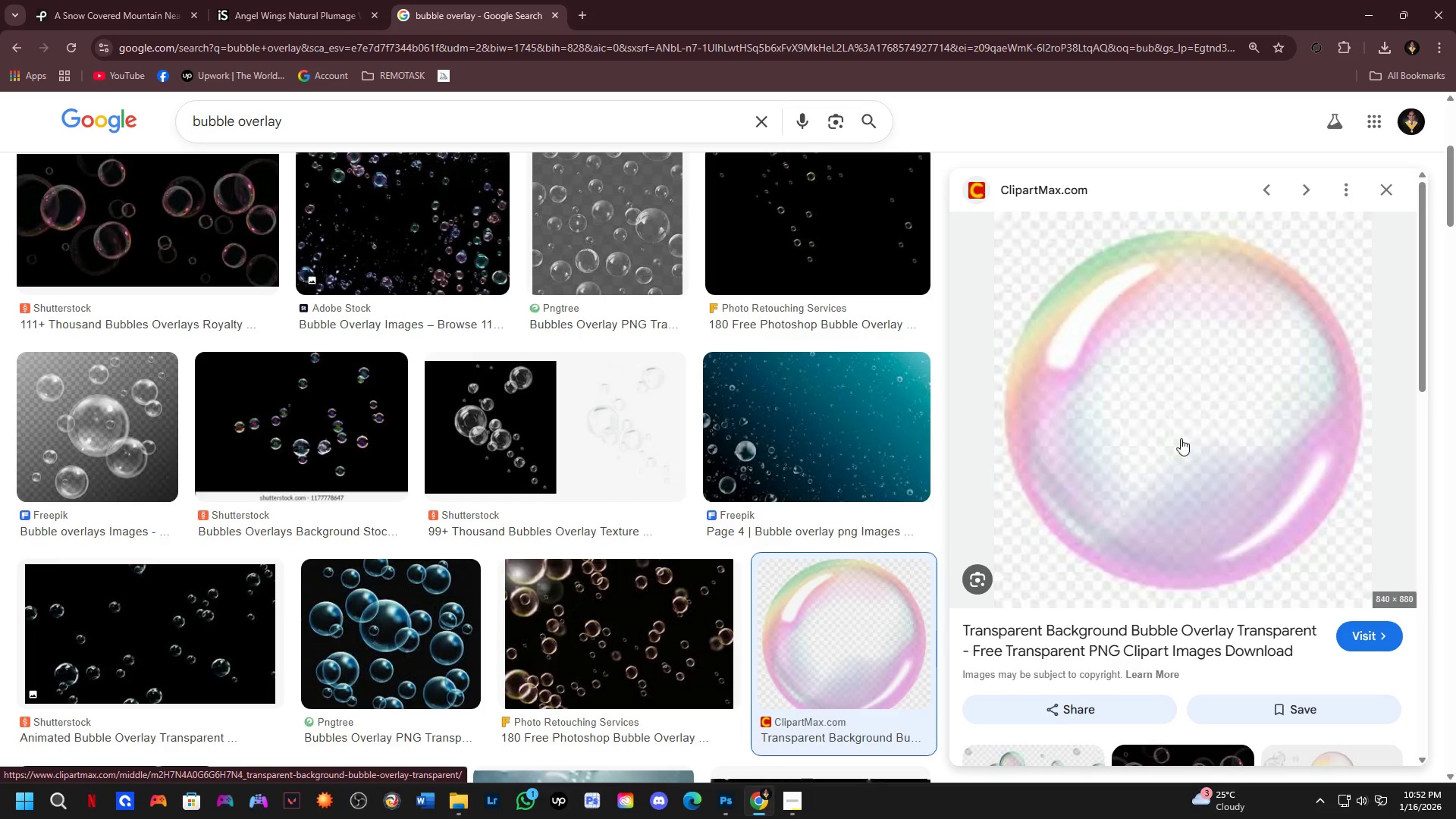 
scroll: coordinate [1160, 473], scroll_direction: down, amount: 3.0
 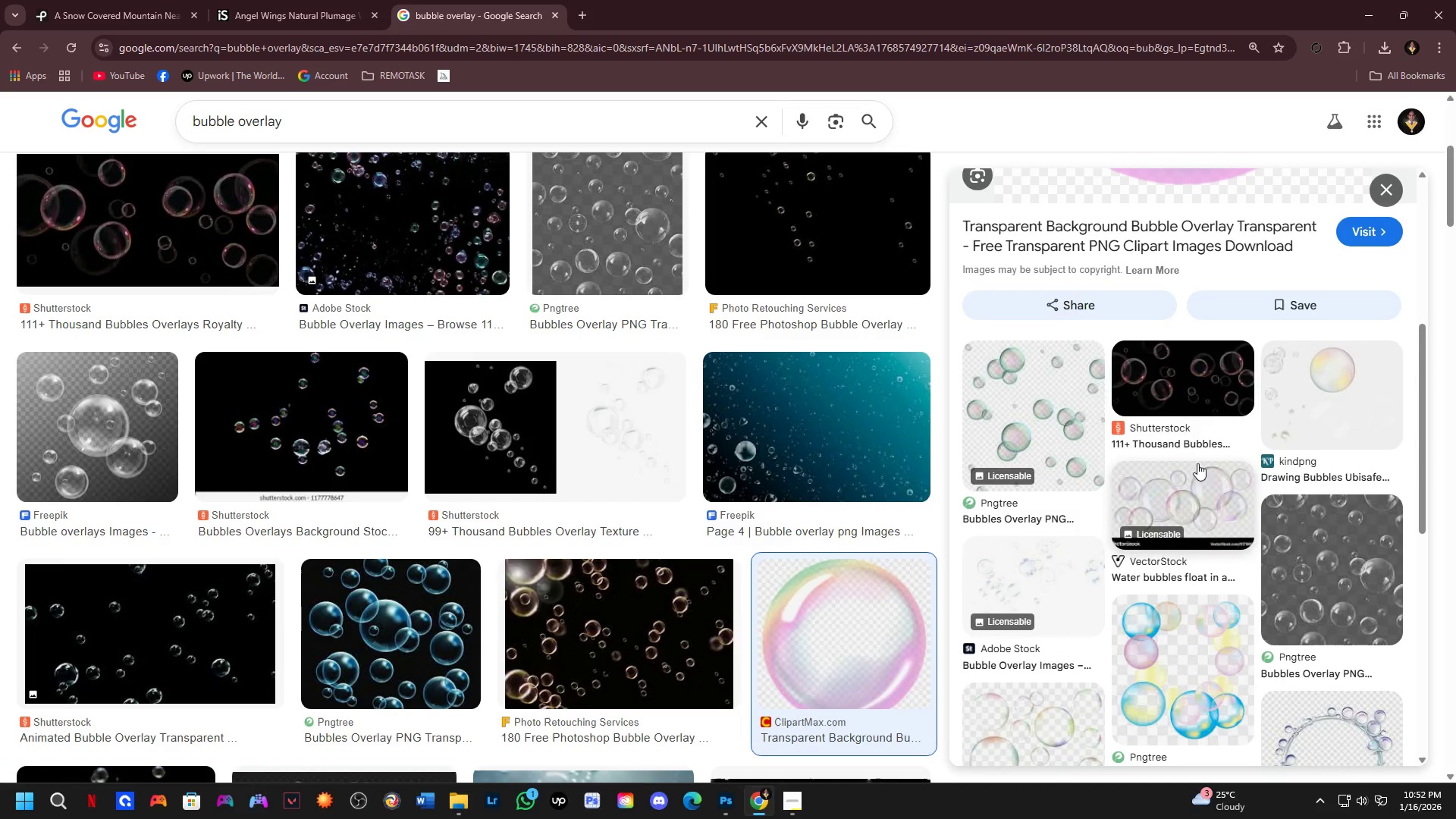 
scroll: coordinate [690, 482], scroll_direction: none, amount: 0.0
 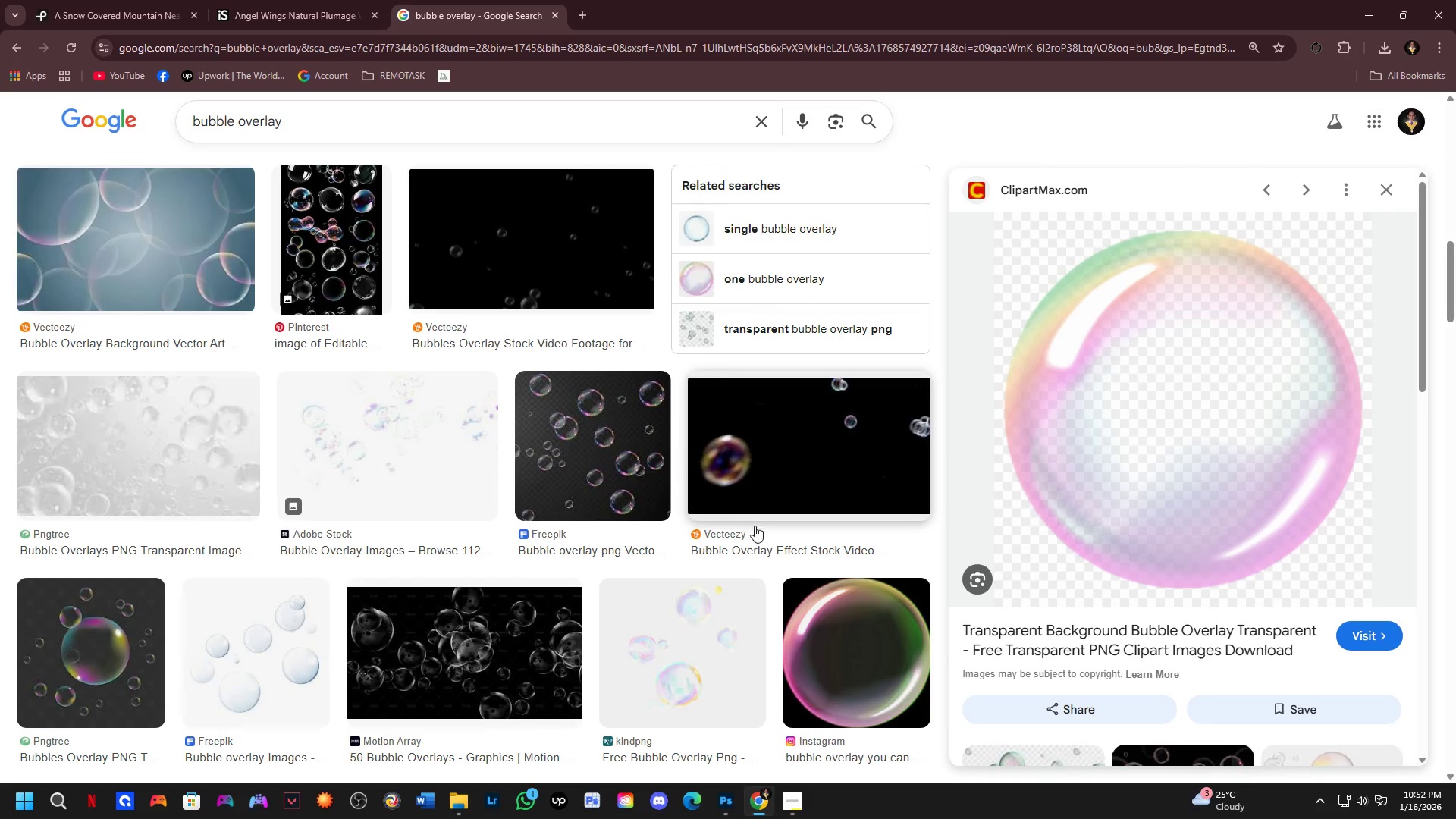 
left_click([850, 646])
 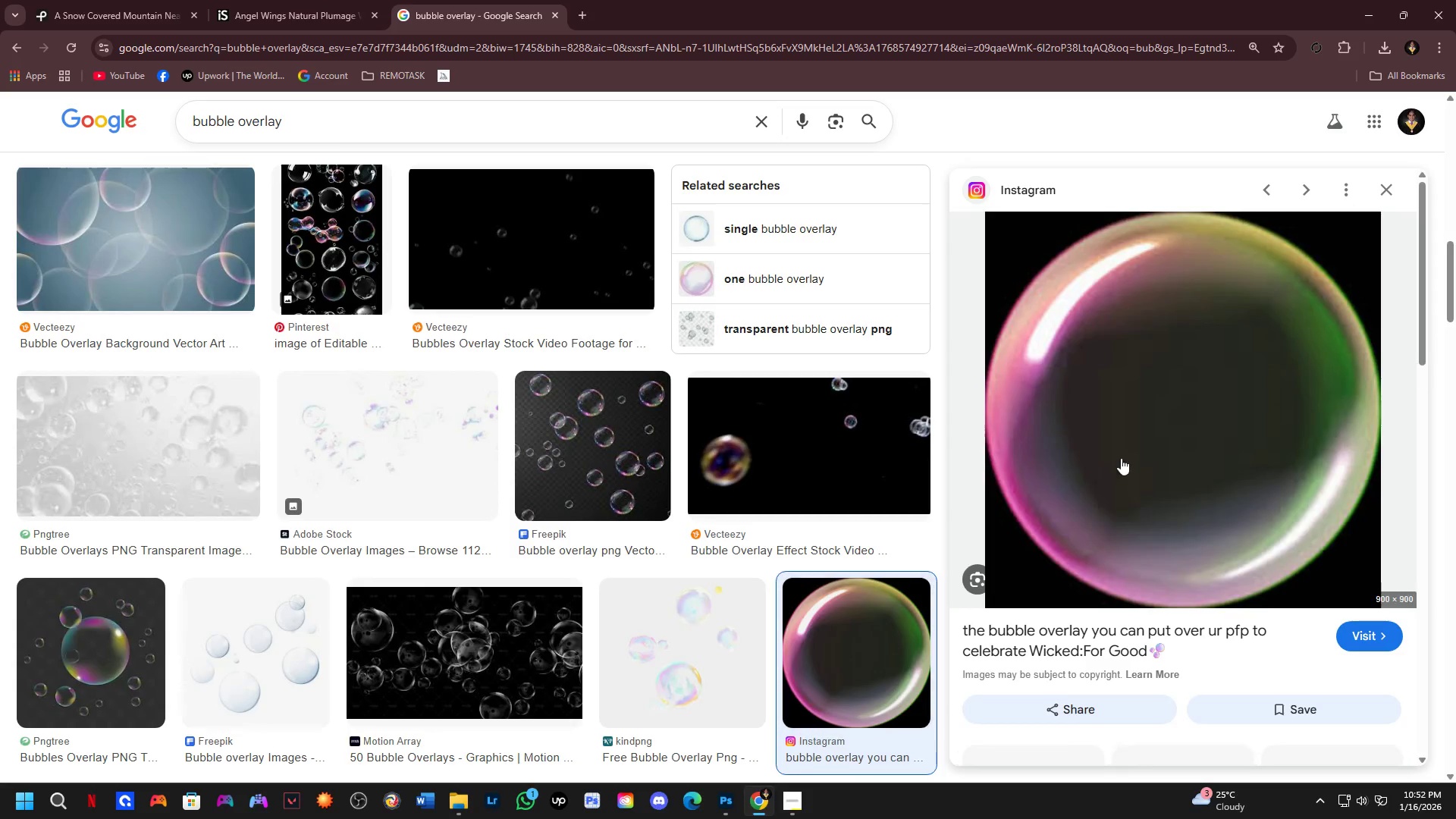 
right_click([1131, 424])
 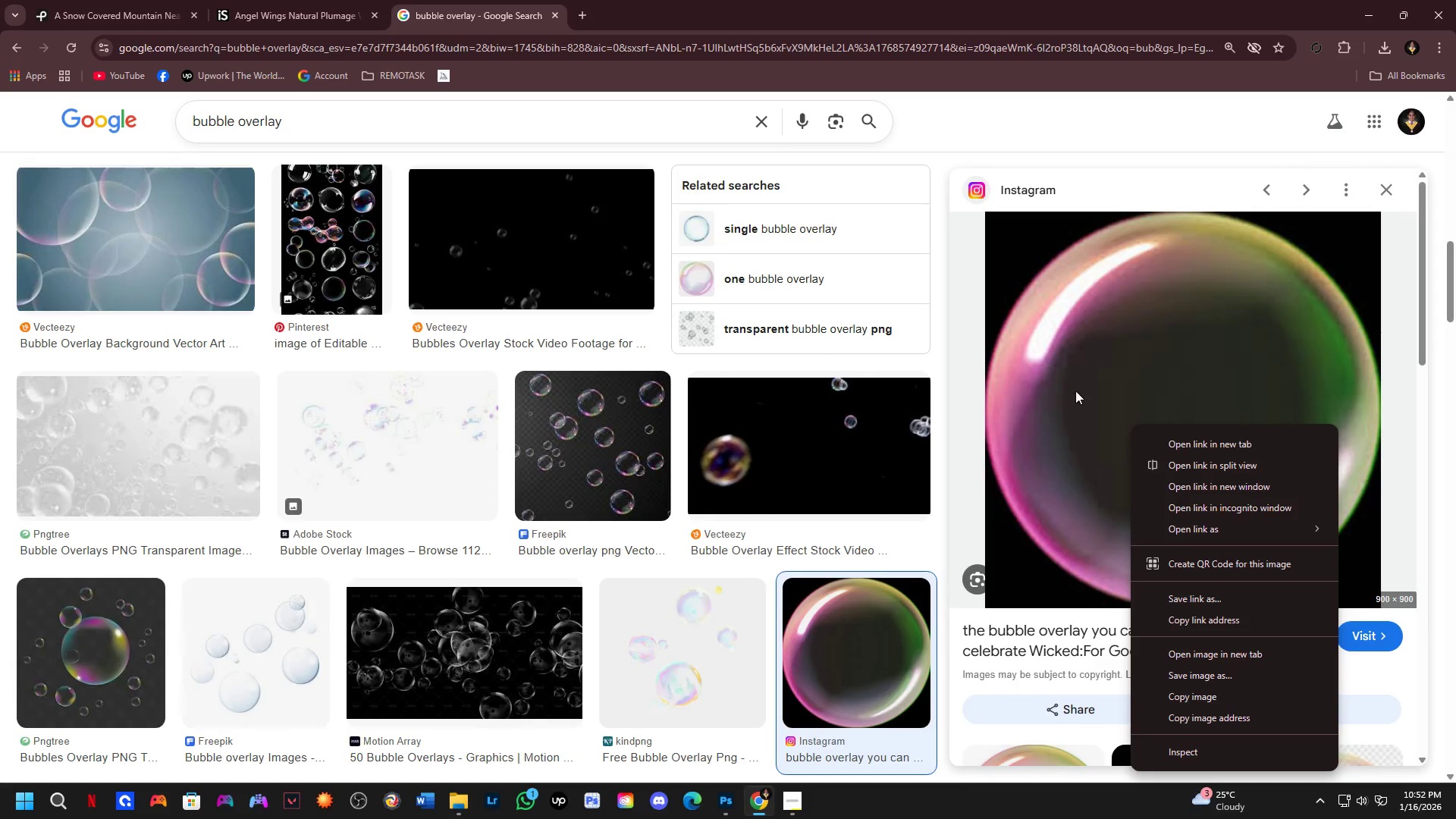 
left_click([985, 0])
 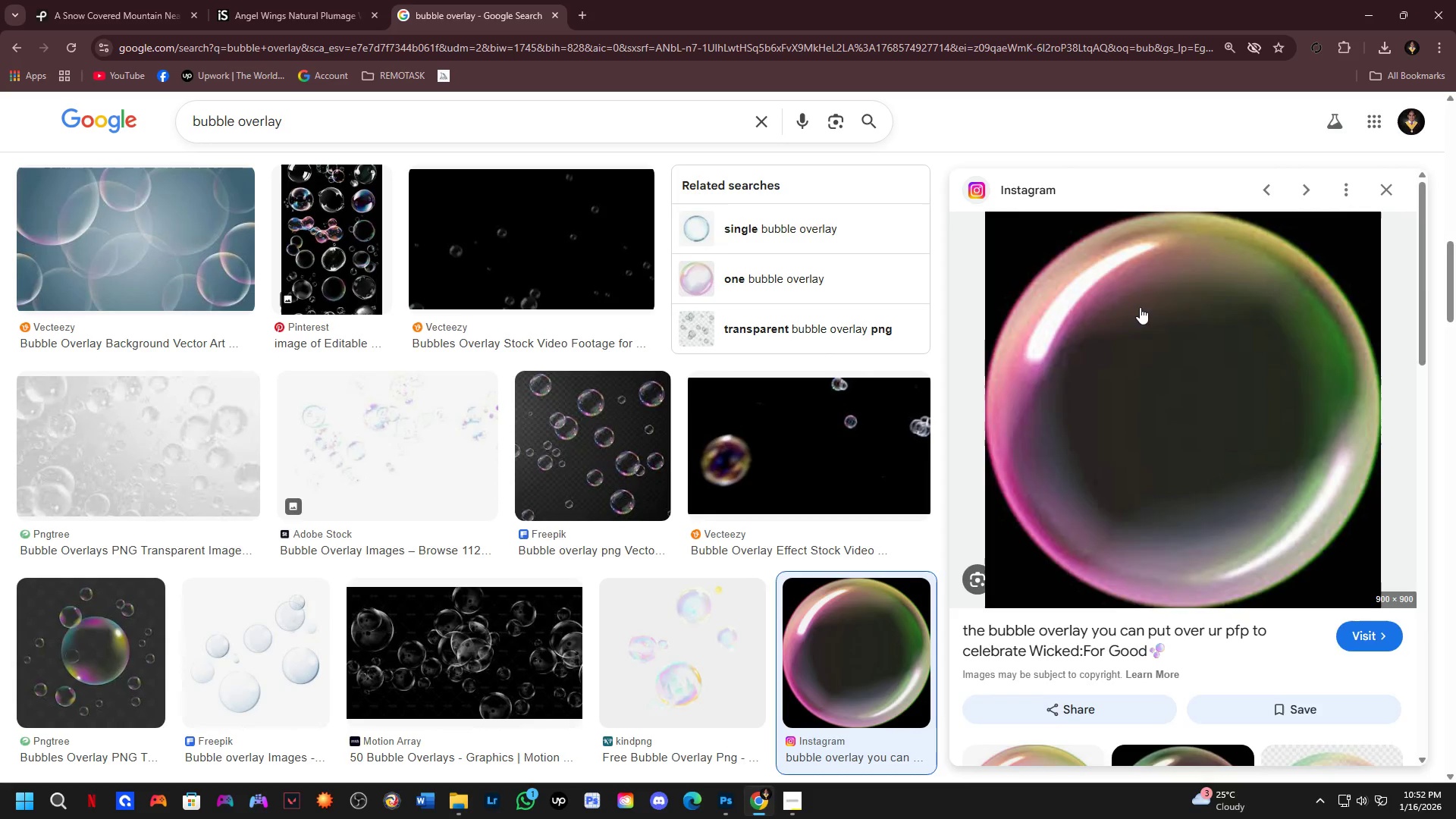 
scroll: coordinate [1142, 321], scroll_direction: down, amount: 2.0
 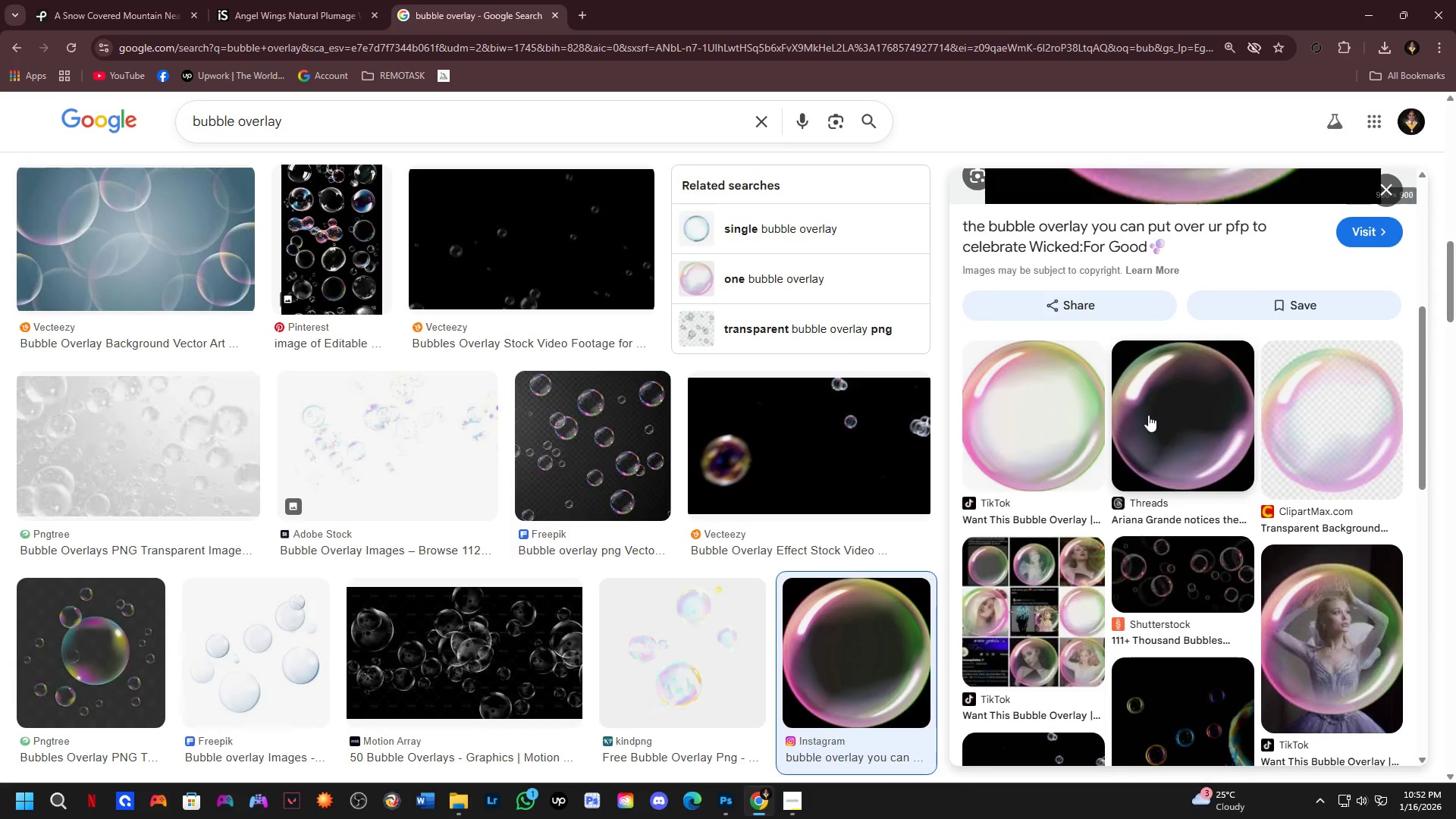 
left_click([1148, 415])
 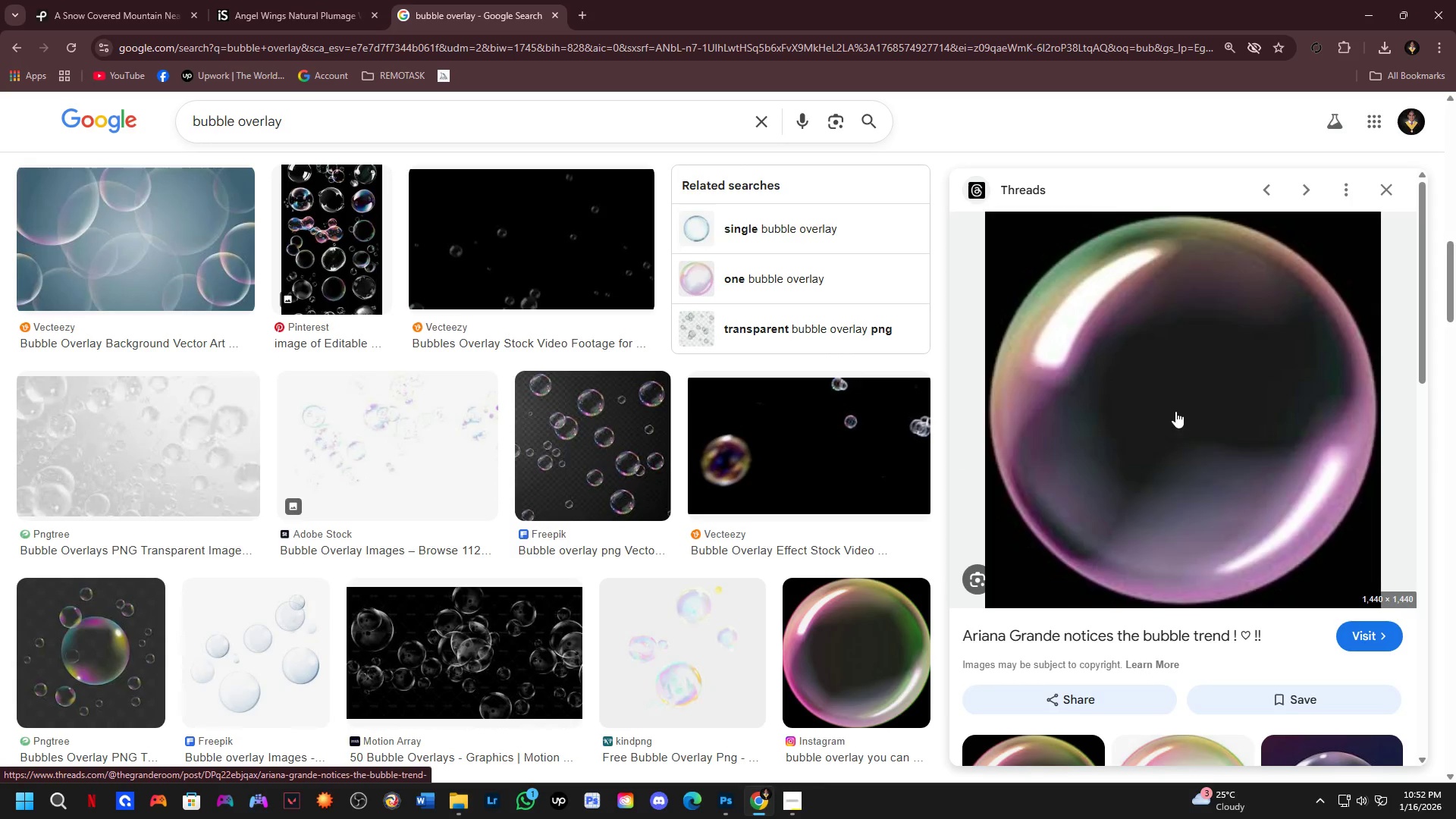 
scroll: coordinate [1175, 411], scroll_direction: down, amount: 1.0
 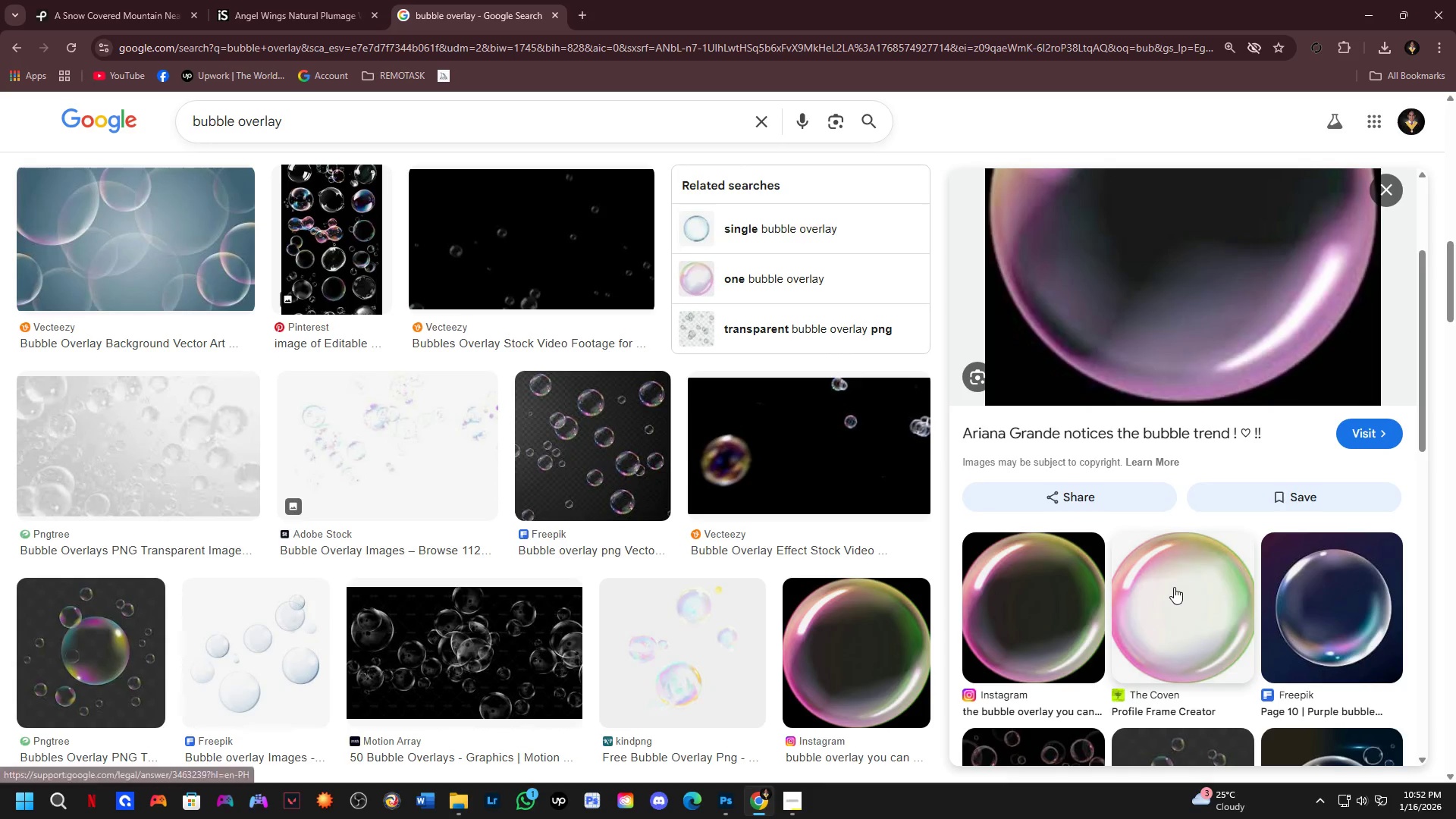 
left_click([1174, 587])
 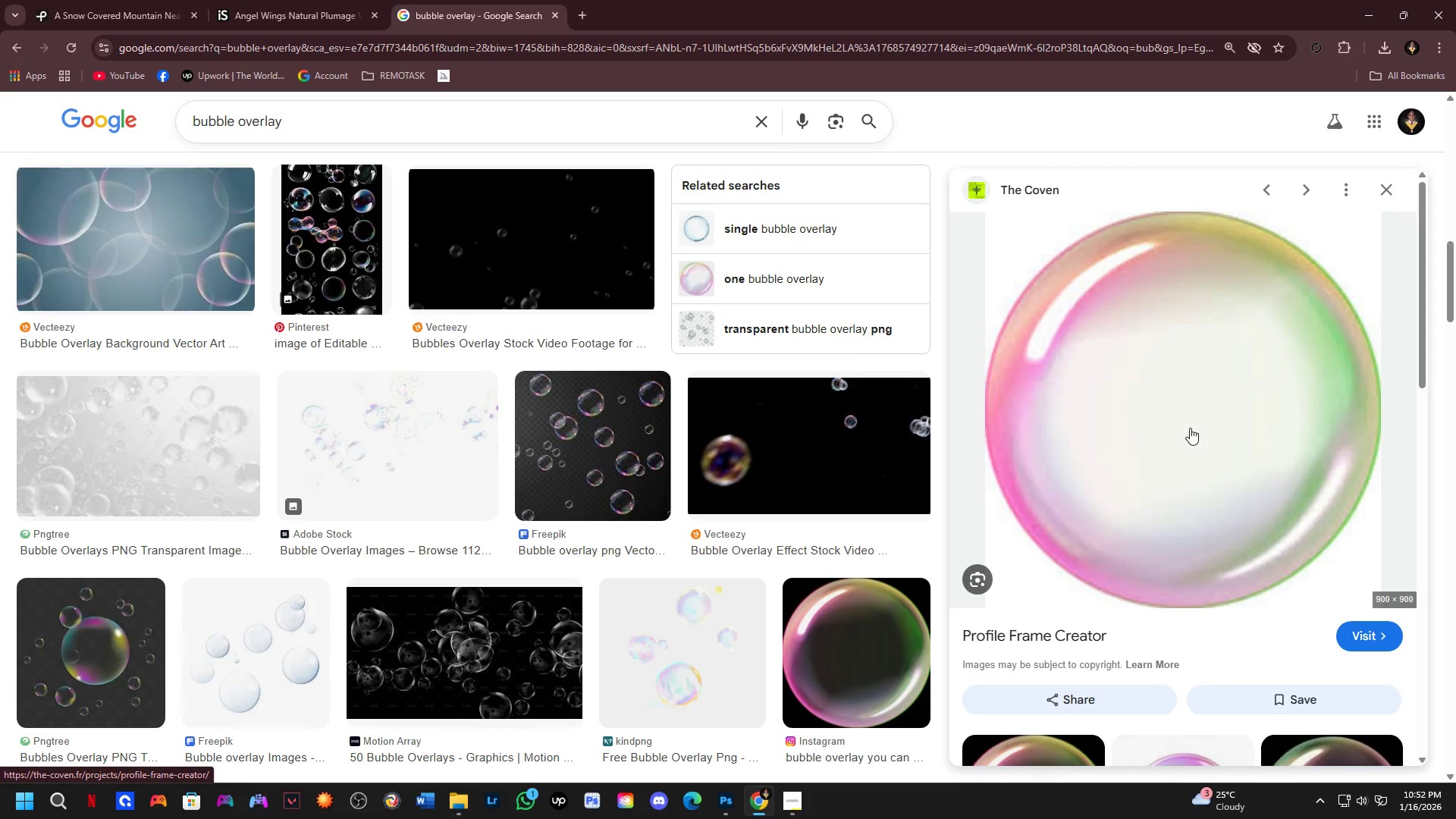 
scroll: coordinate [1190, 428], scroll_direction: down, amount: 2.0
 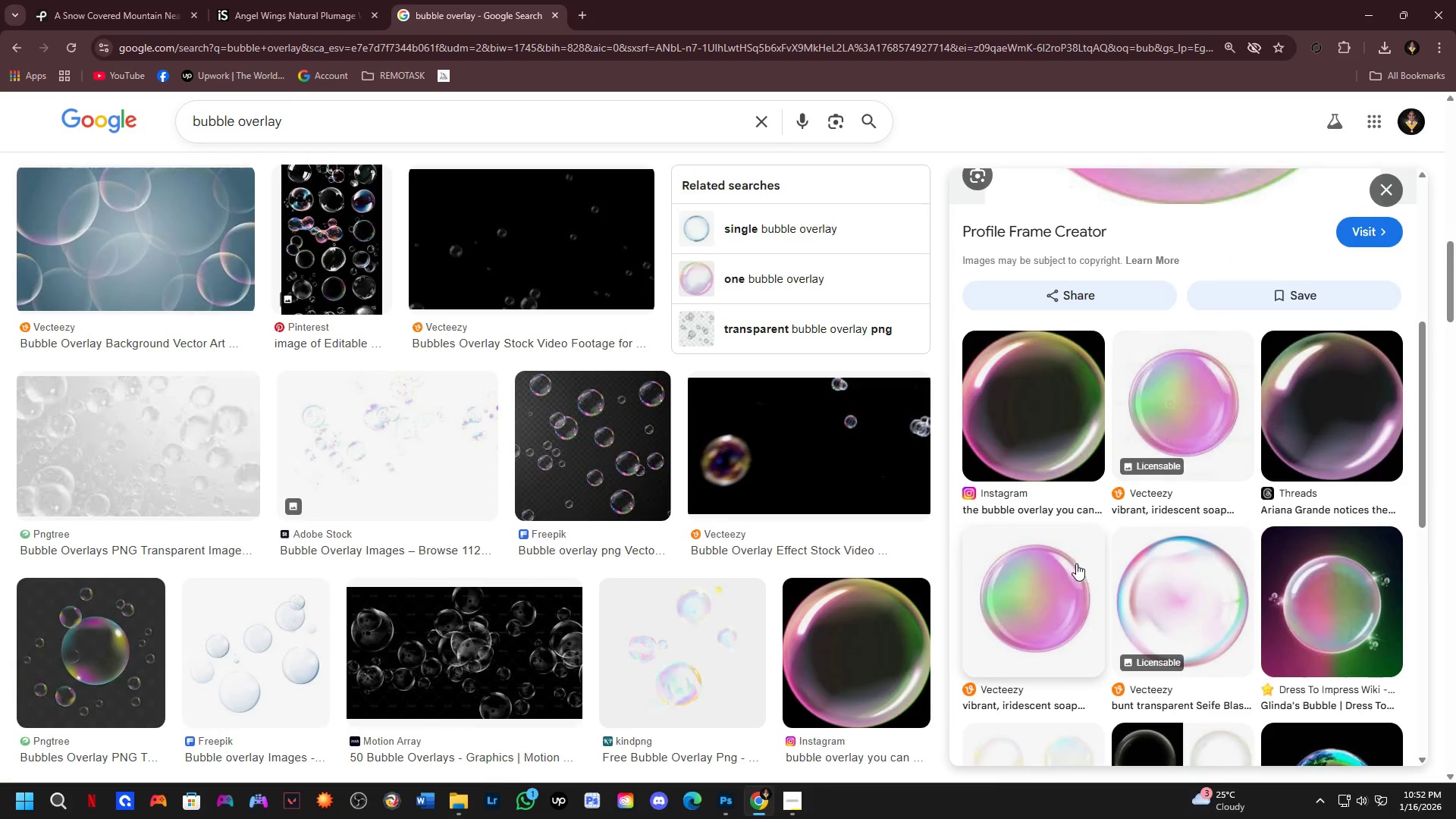 
left_click([1073, 438])
 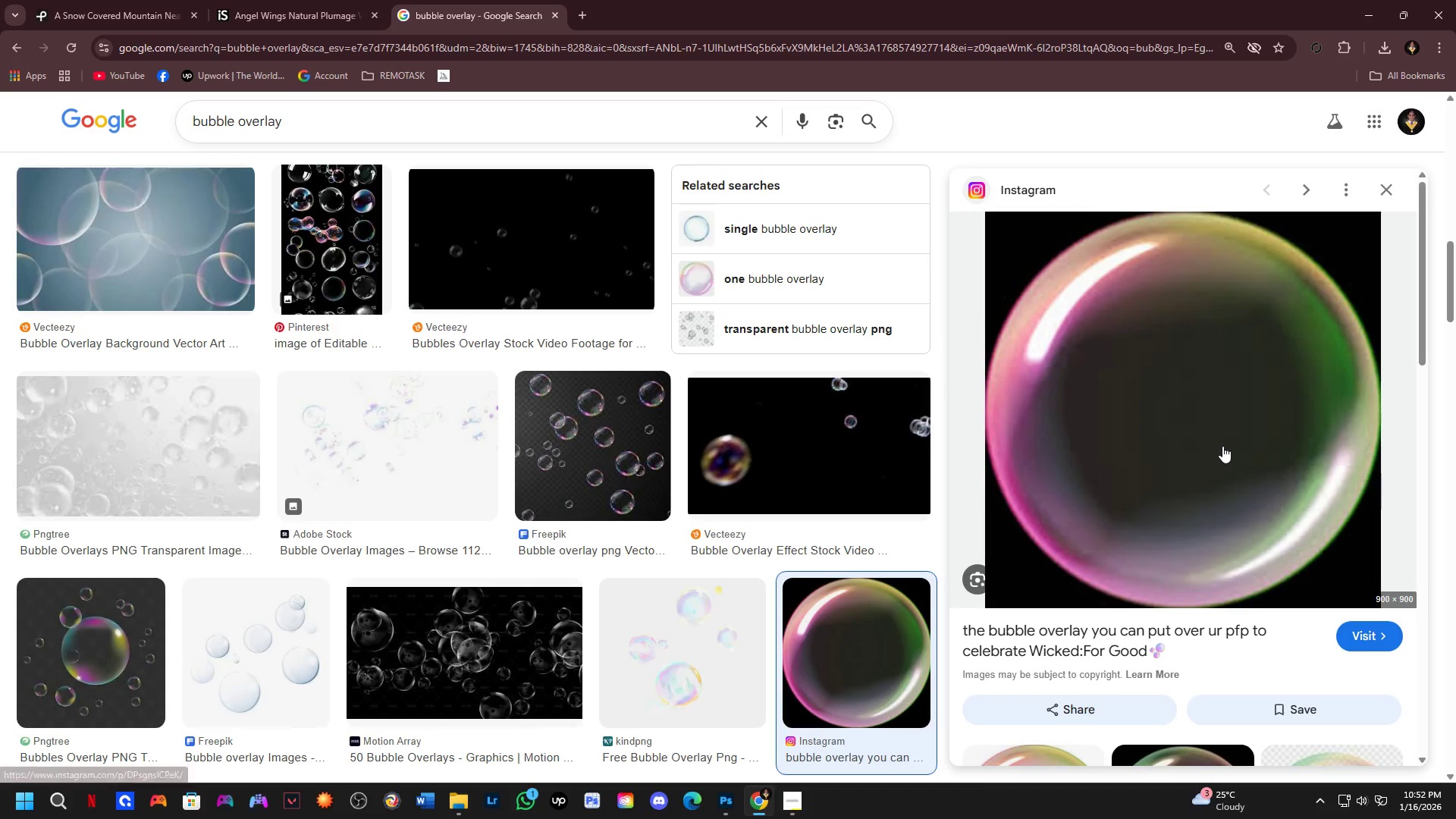 
left_click([1216, 451])
 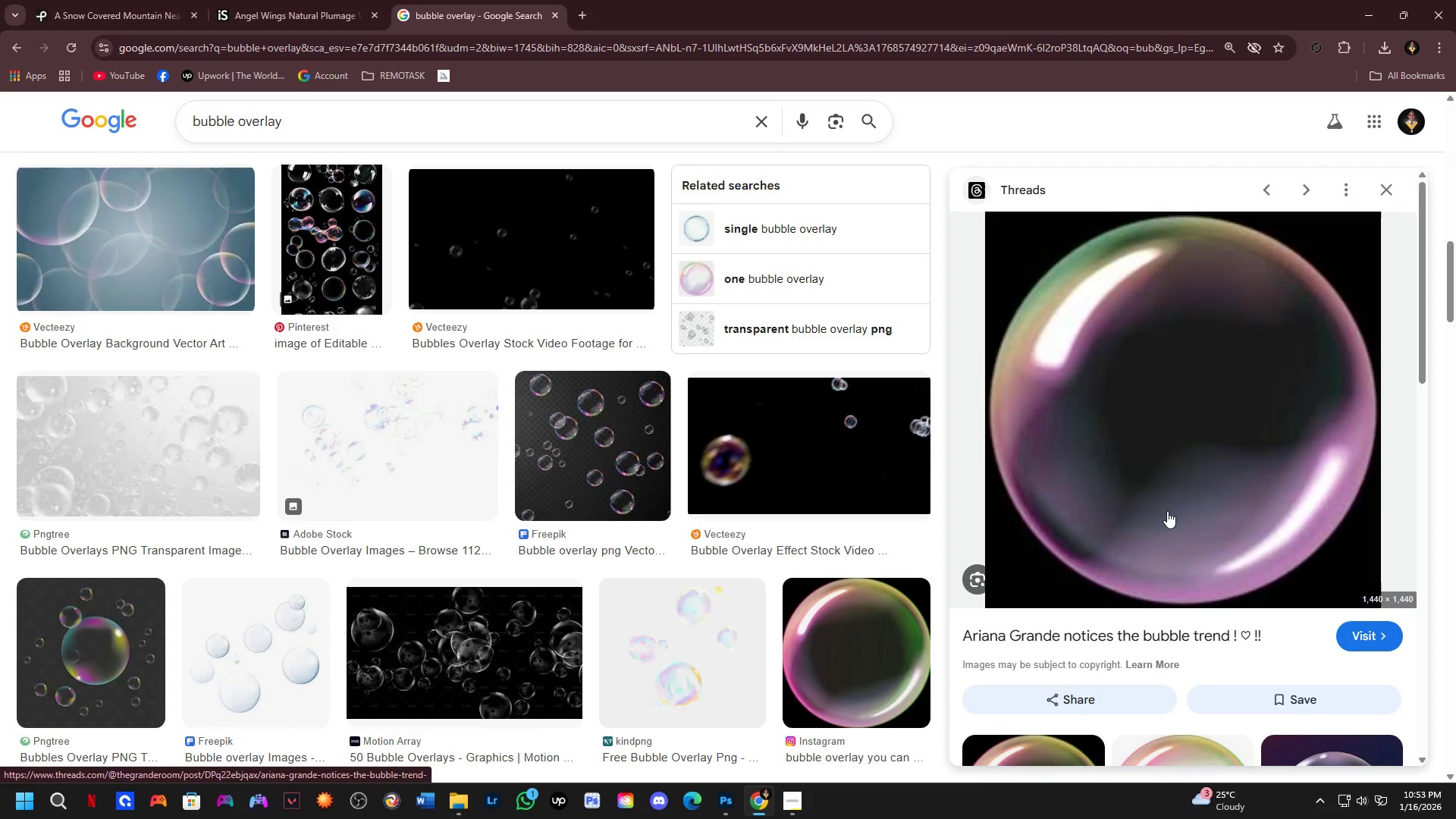 
scroll: coordinate [1222, 446], scroll_direction: down, amount: 2.0
 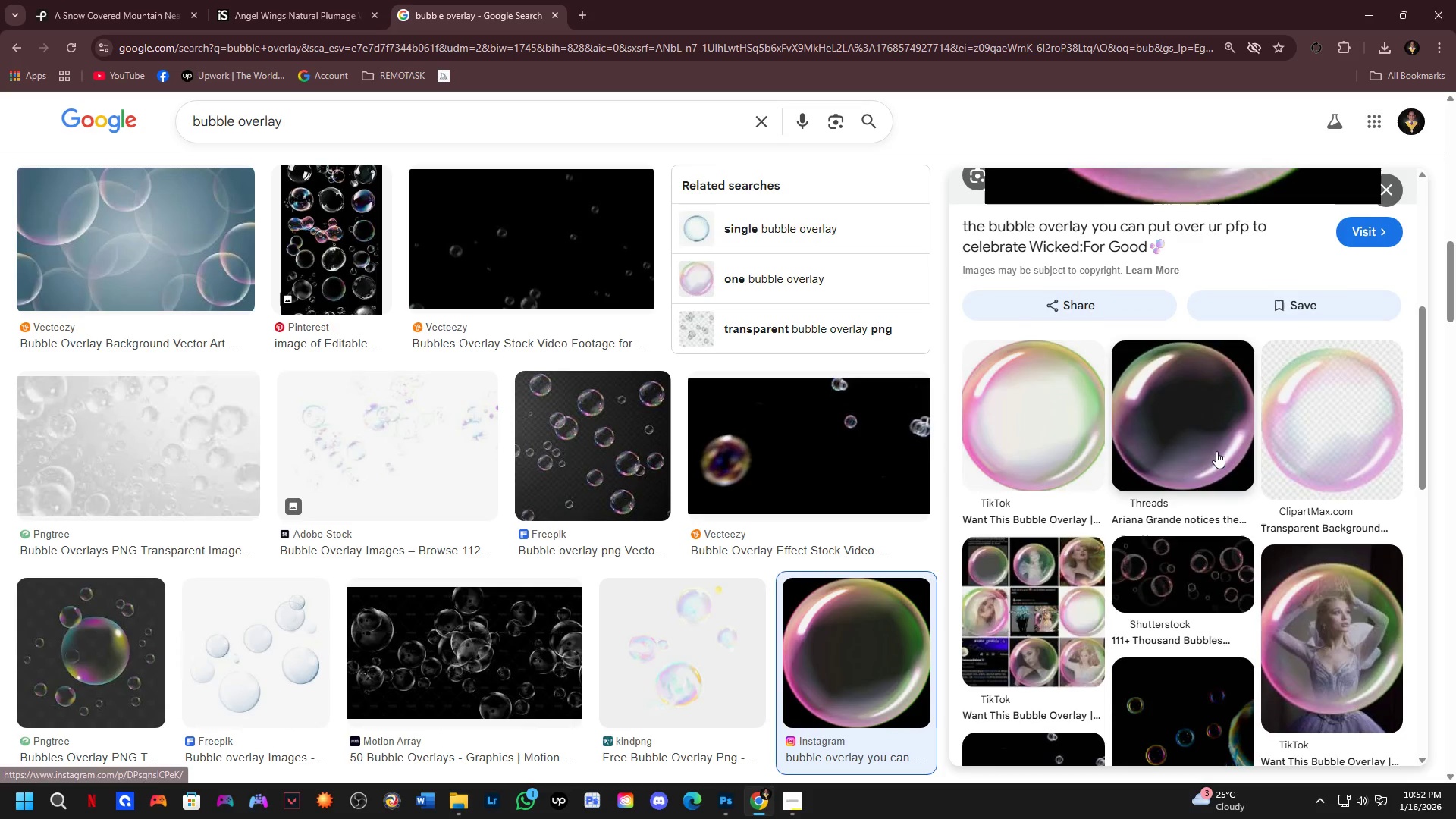 
wait(6.23)
 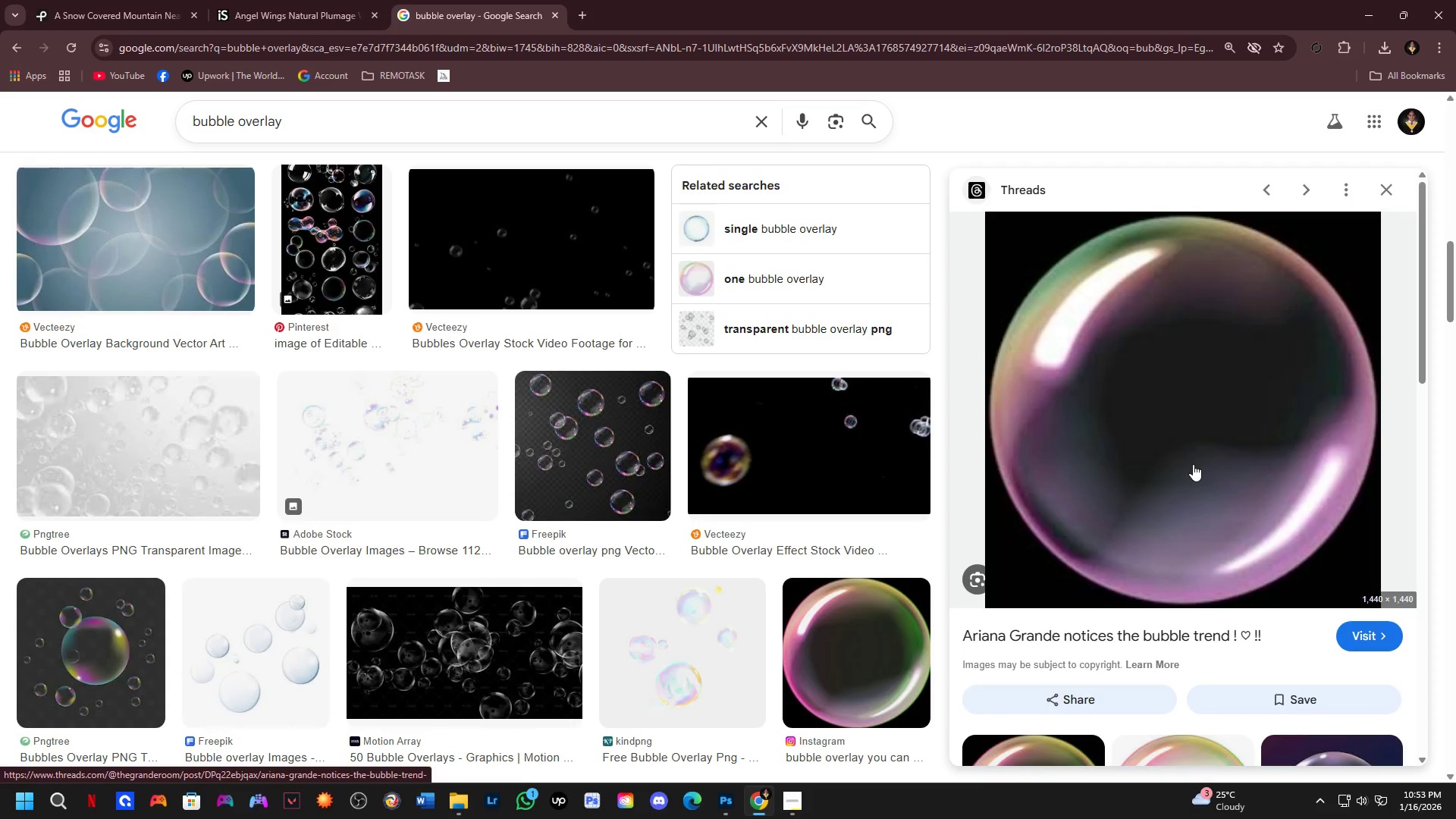 
scroll: coordinate [1313, 445], scroll_direction: down, amount: 4.0
 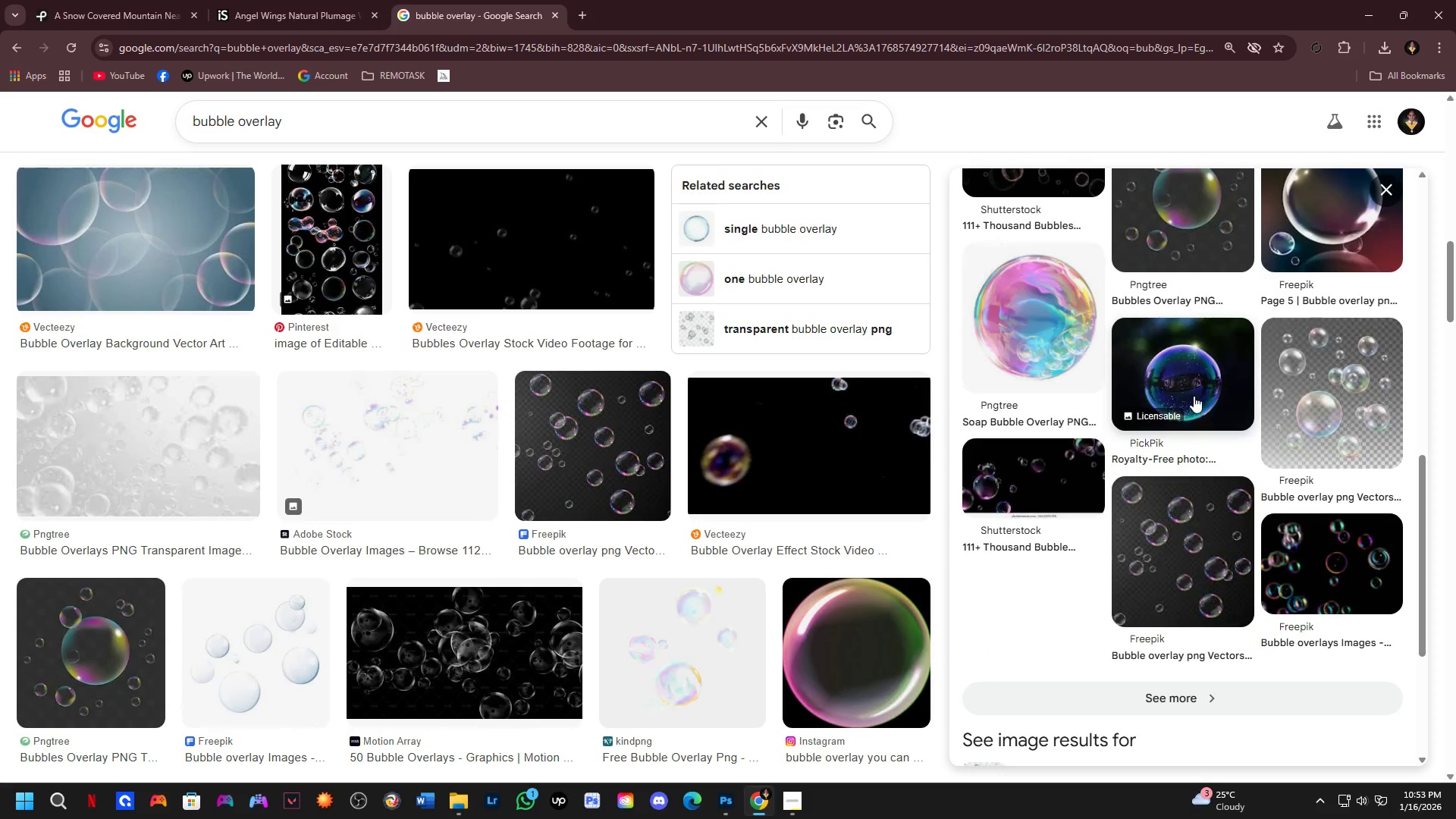 
left_click([1194, 391])
 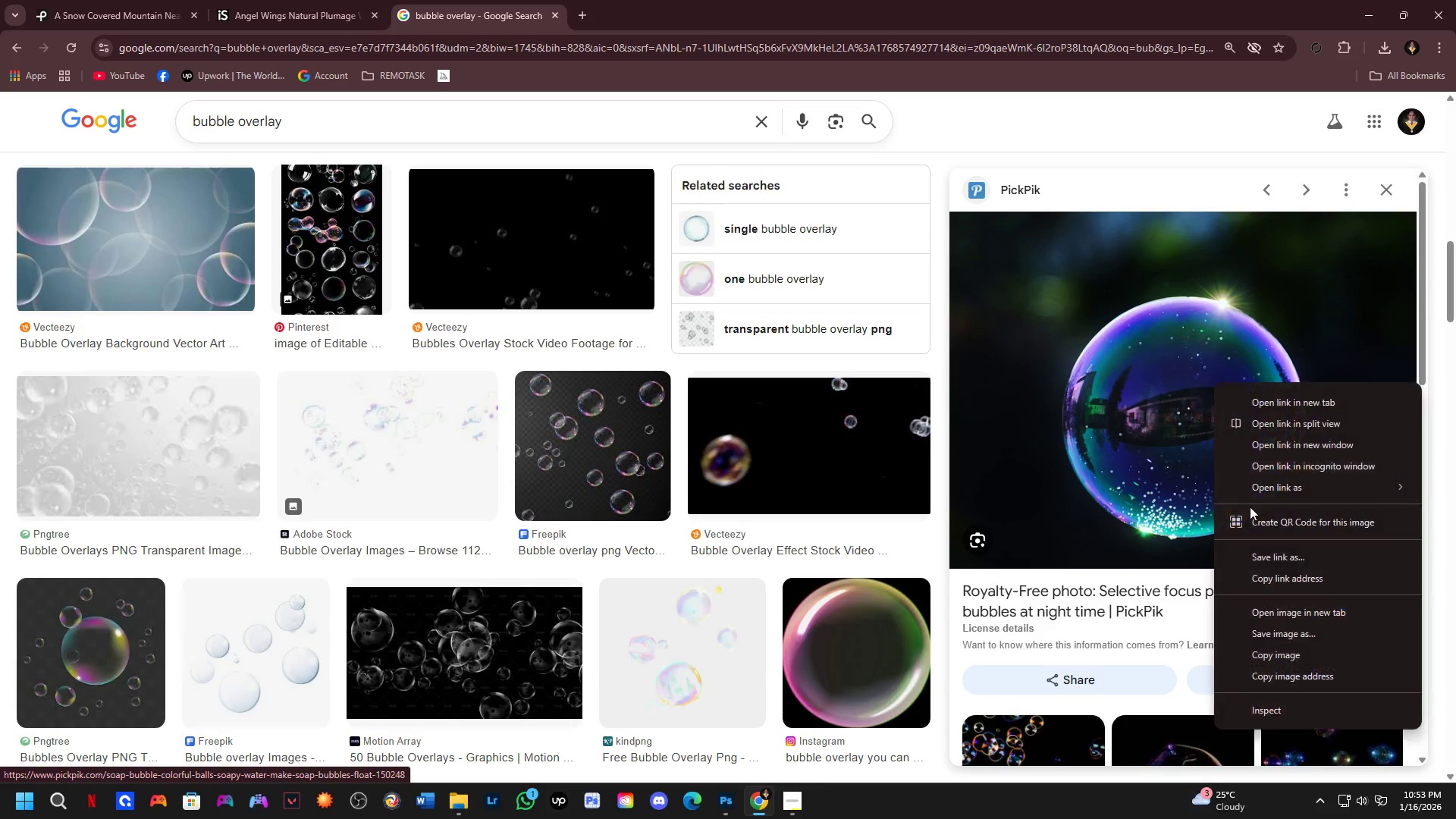 
left_click([1276, 652])
 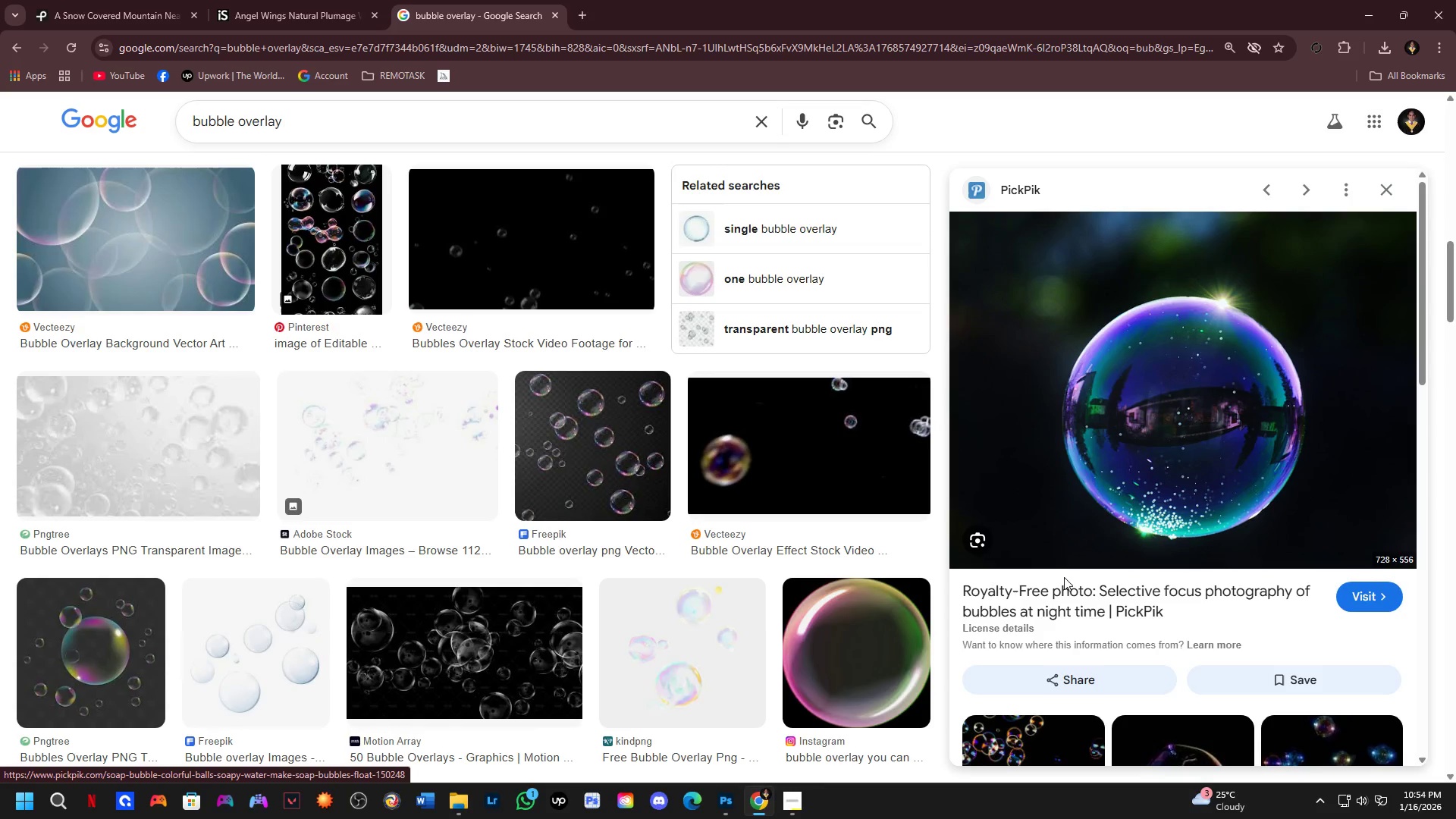 
wait(63.34)
 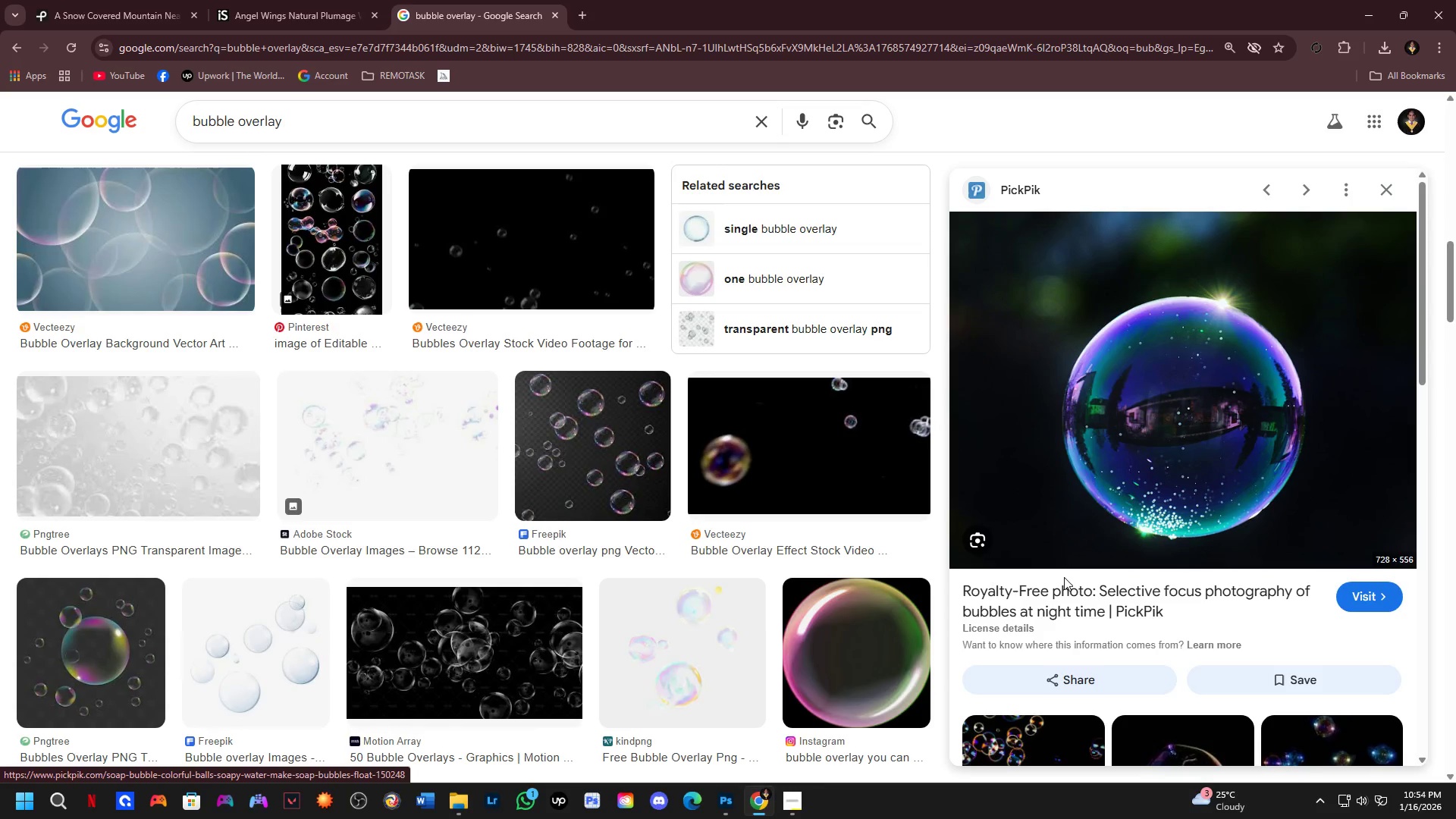 
scroll: coordinate [1247, 422], scroll_direction: down, amount: 3.0
 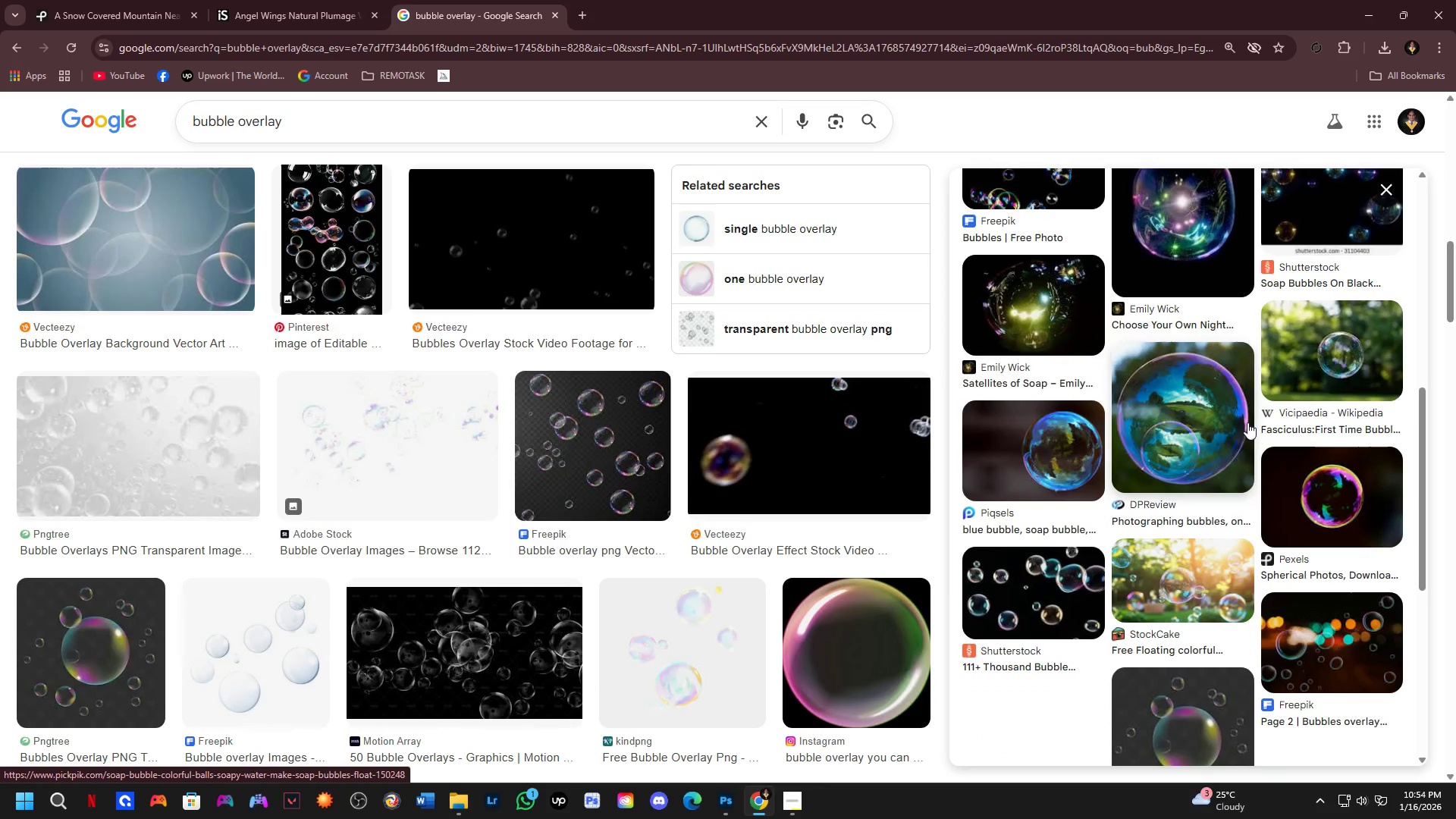 
key(Alt+Tab)
 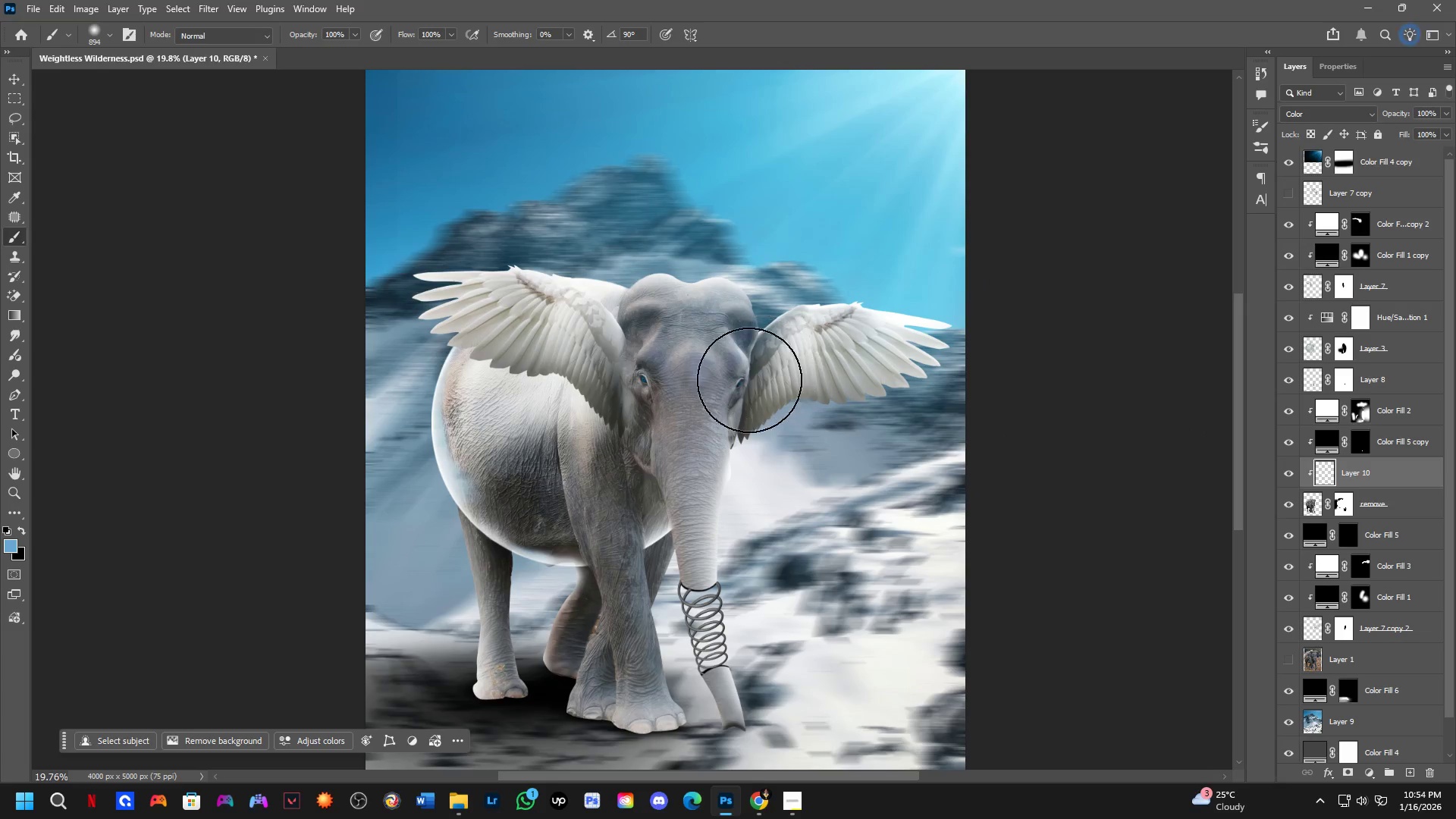 
hold_key(key=ControlLeft, duration=0.48)
 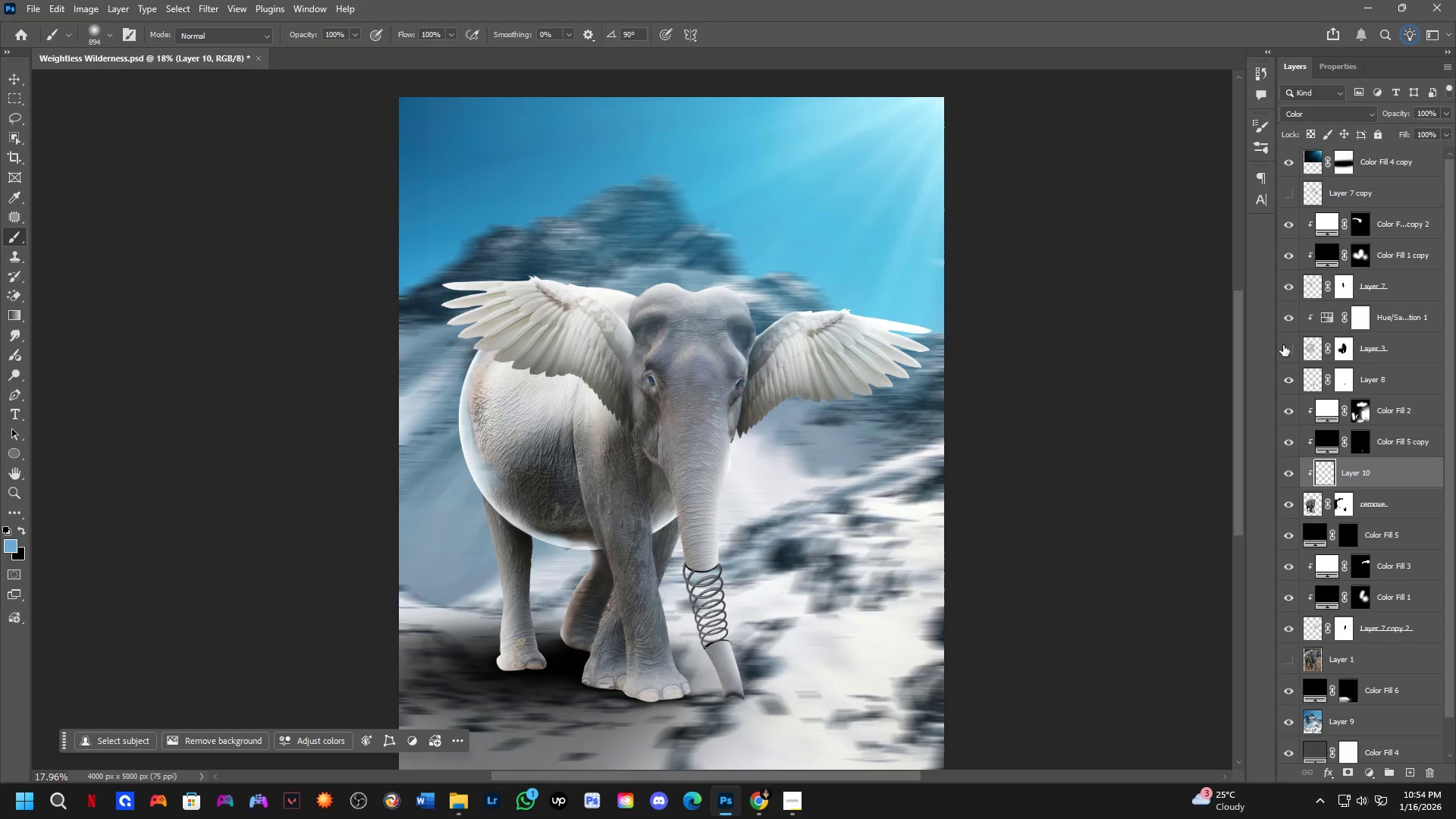 
scroll: coordinate [732, 387], scroll_direction: down, amount: 1.0
 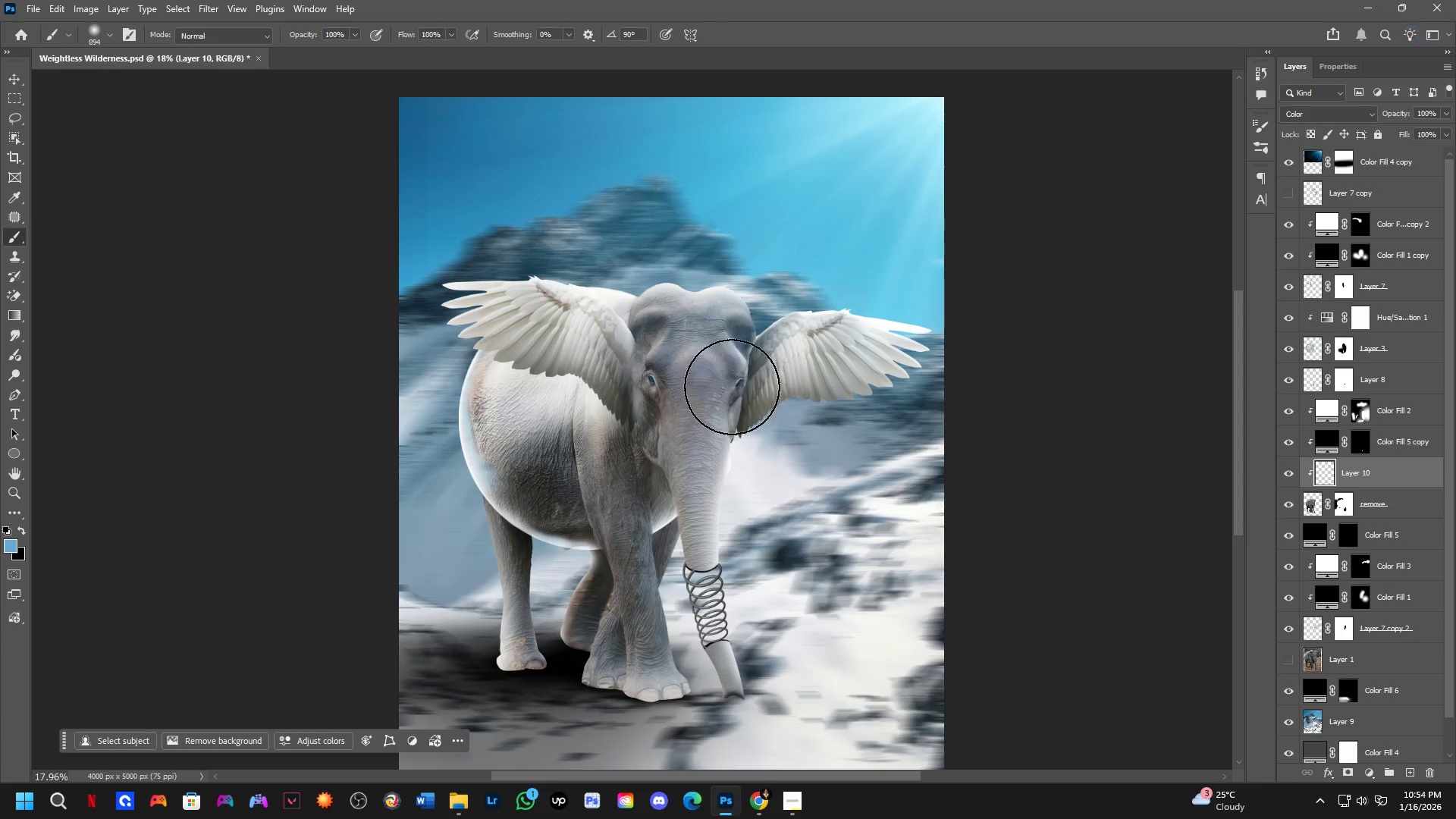 
double_click([1283, 345])
 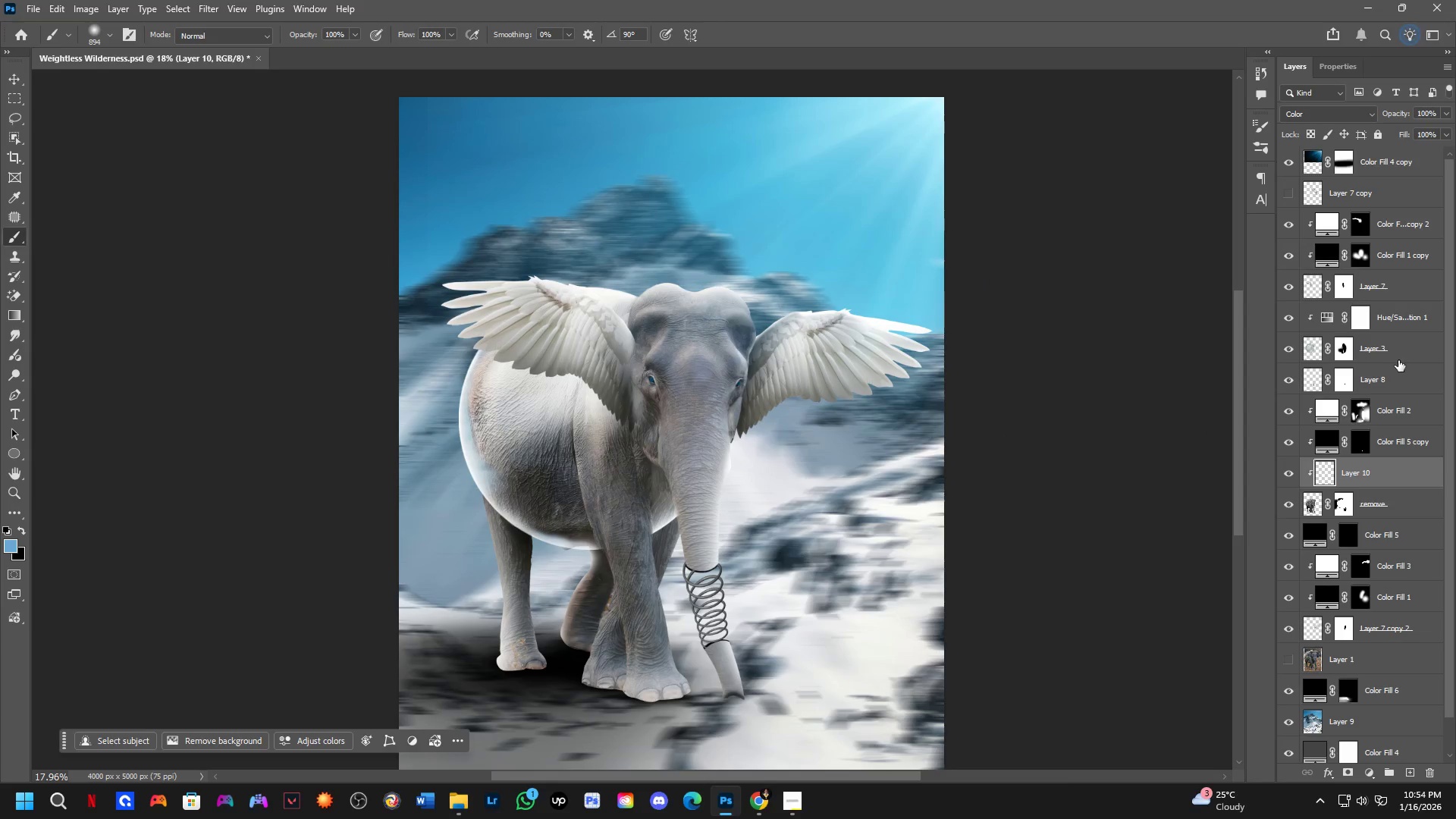 
left_click([1398, 358])
 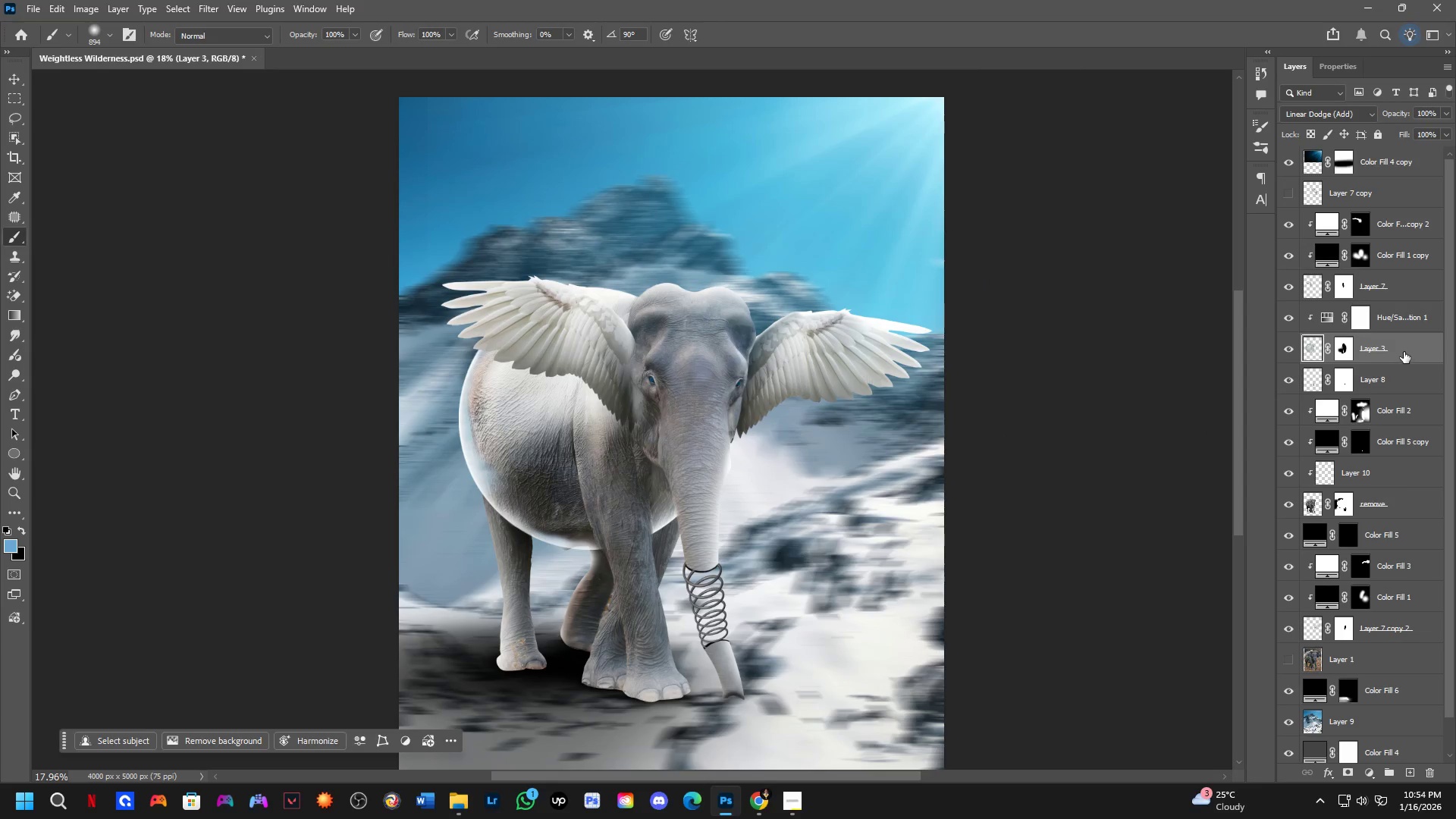 
key(Control+V)
 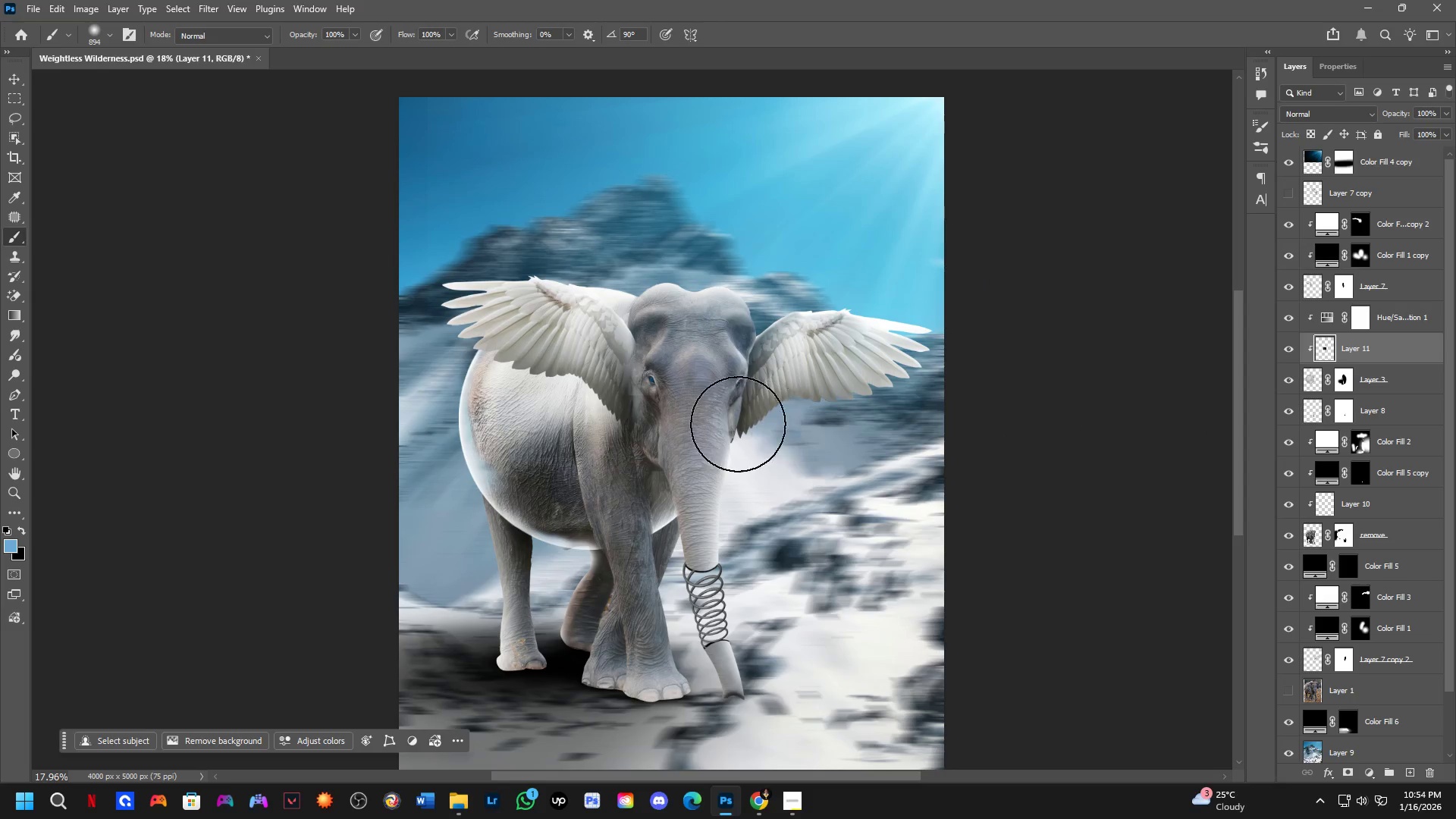 
scroll: coordinate [711, 426], scroll_direction: up, amount: 6.0
 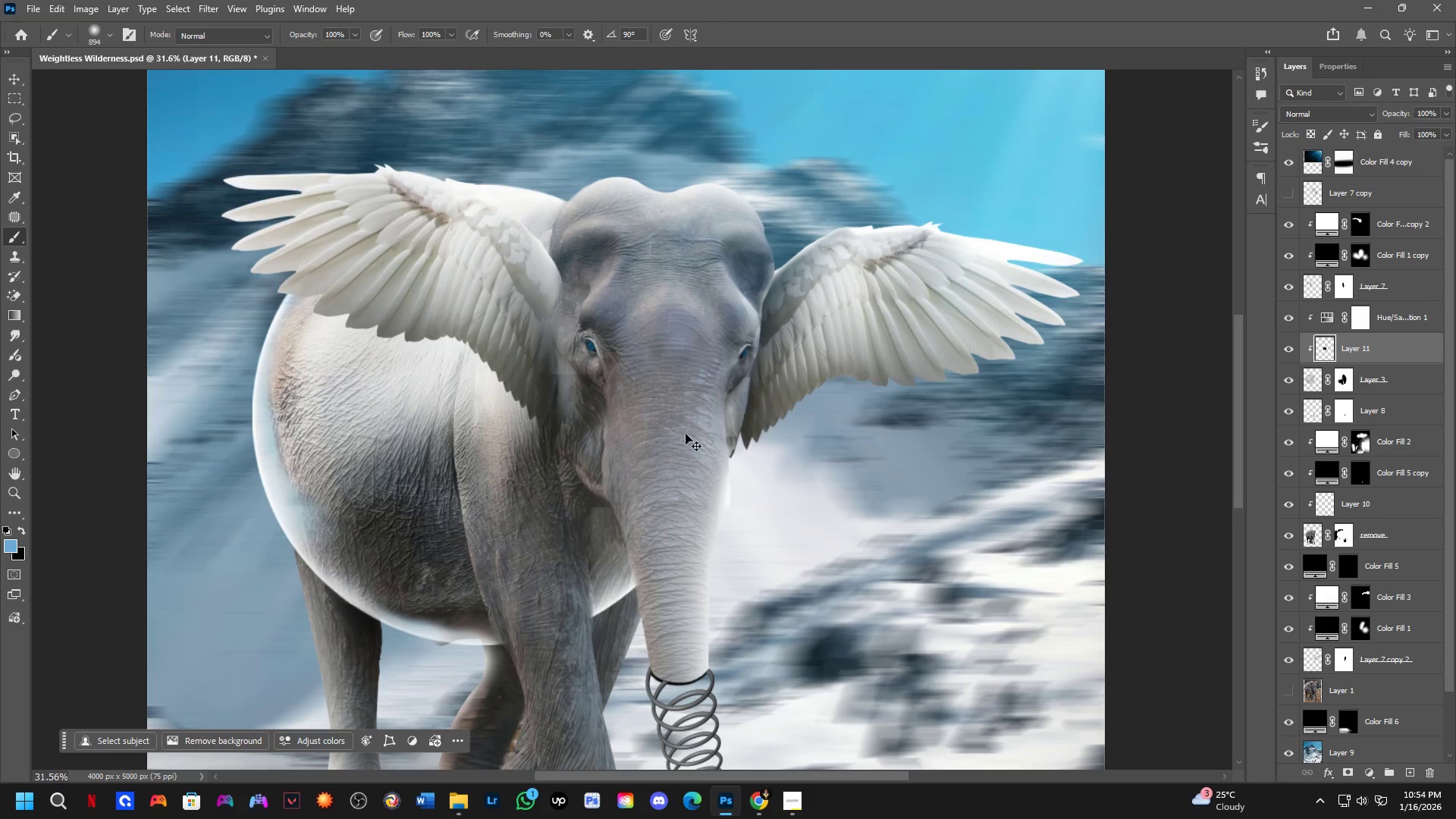 
key(Control+T)
 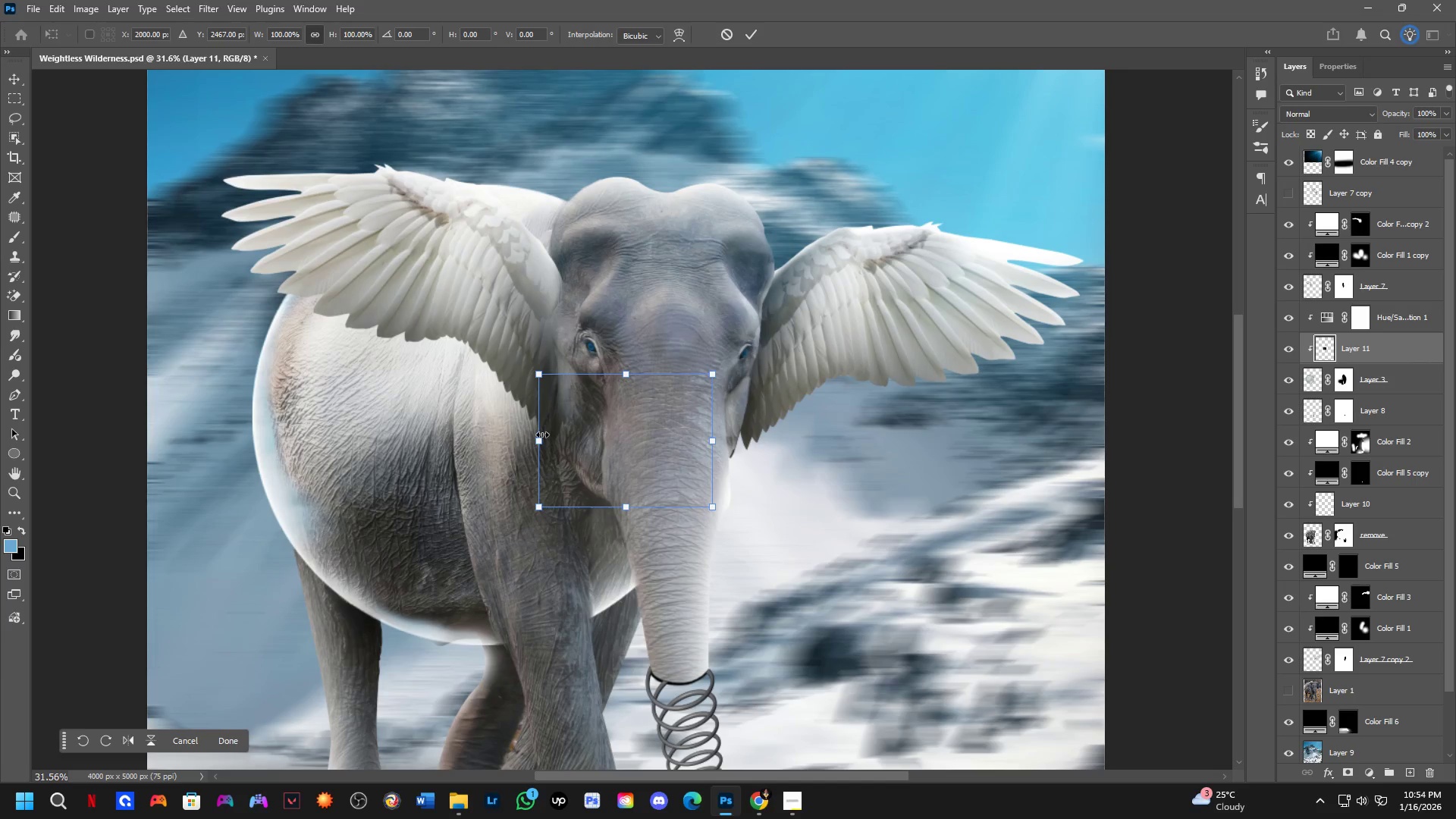 
left_click_drag(start_coordinate=[529, 440], to_coordinate=[523, 441])
 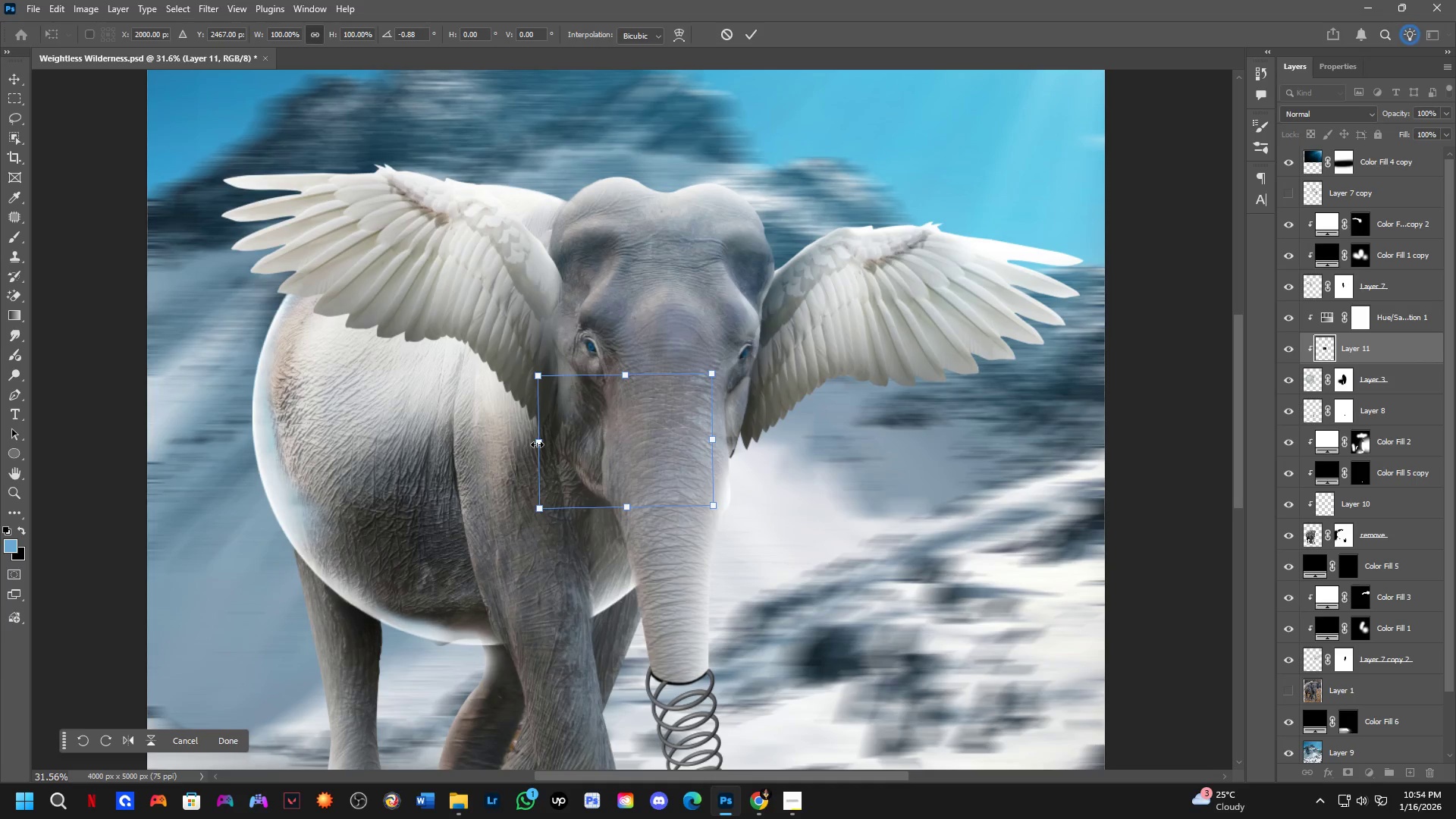 
left_click_drag(start_coordinate=[538, 444], to_coordinate=[174, 504])
 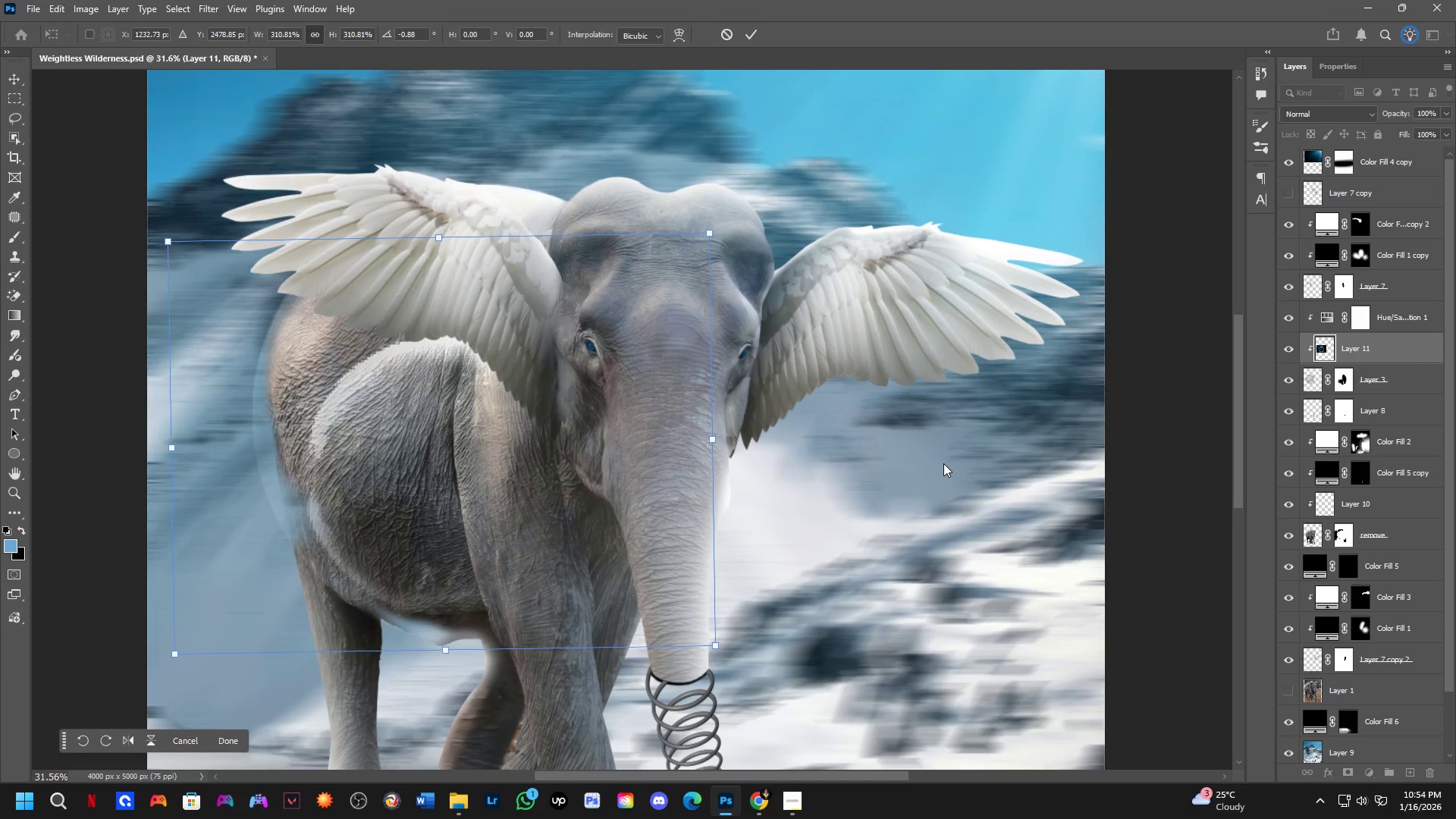 
wait(13.36)
 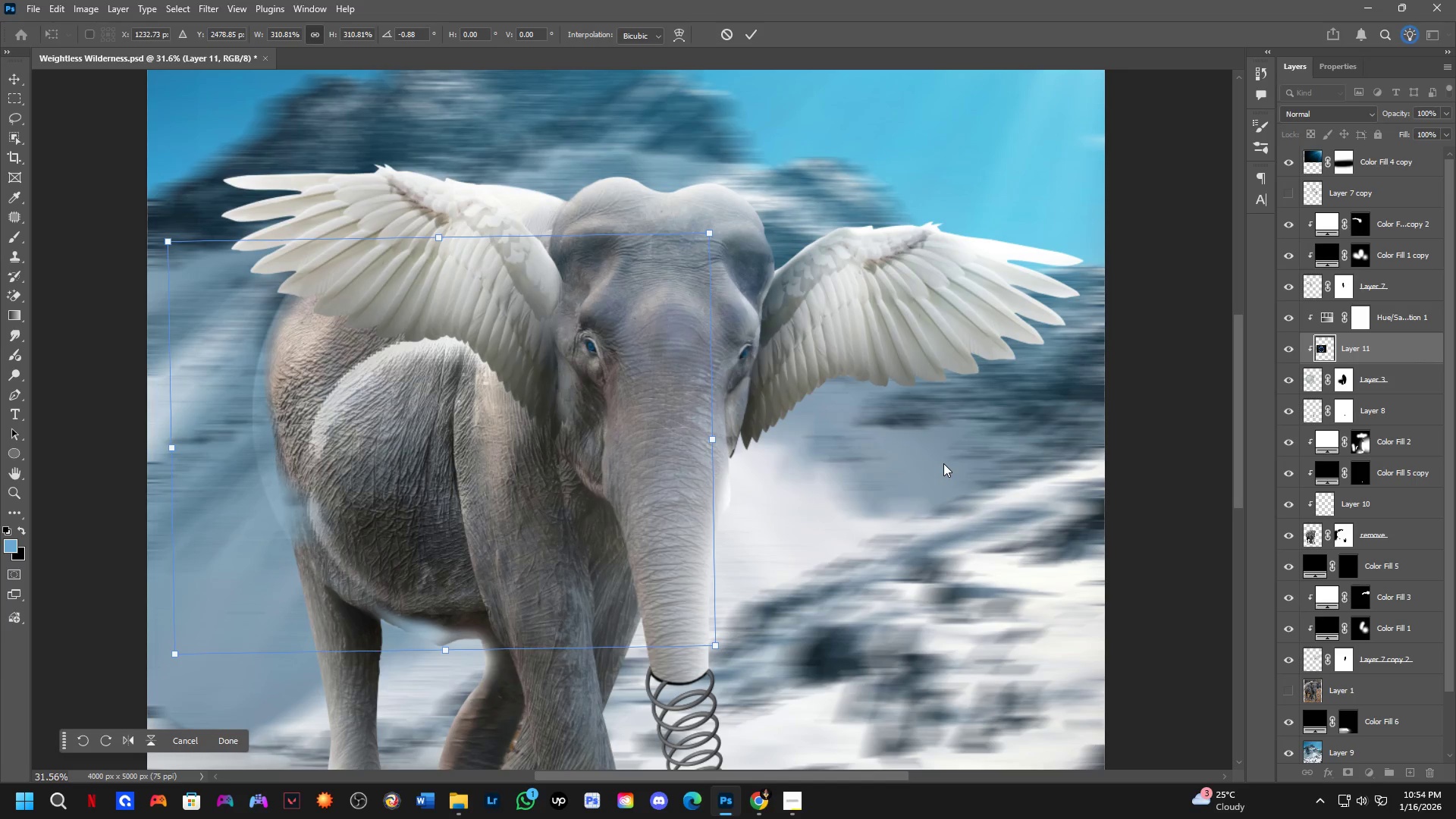 
scroll: coordinate [852, 509], scroll_direction: down, amount: 2.0
 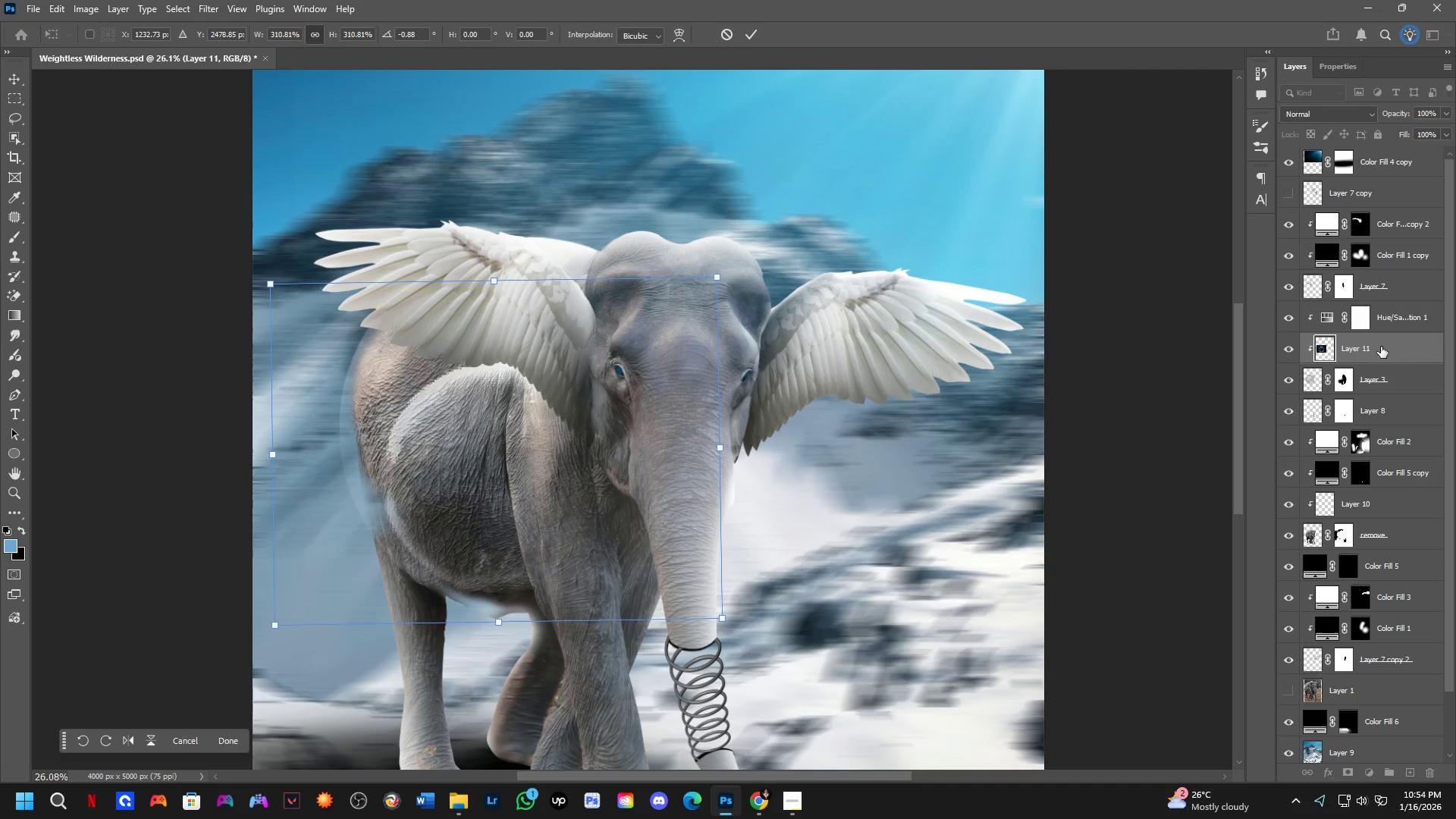 
left_click_drag(start_coordinate=[1383, 344], to_coordinate=[1394, 305])
 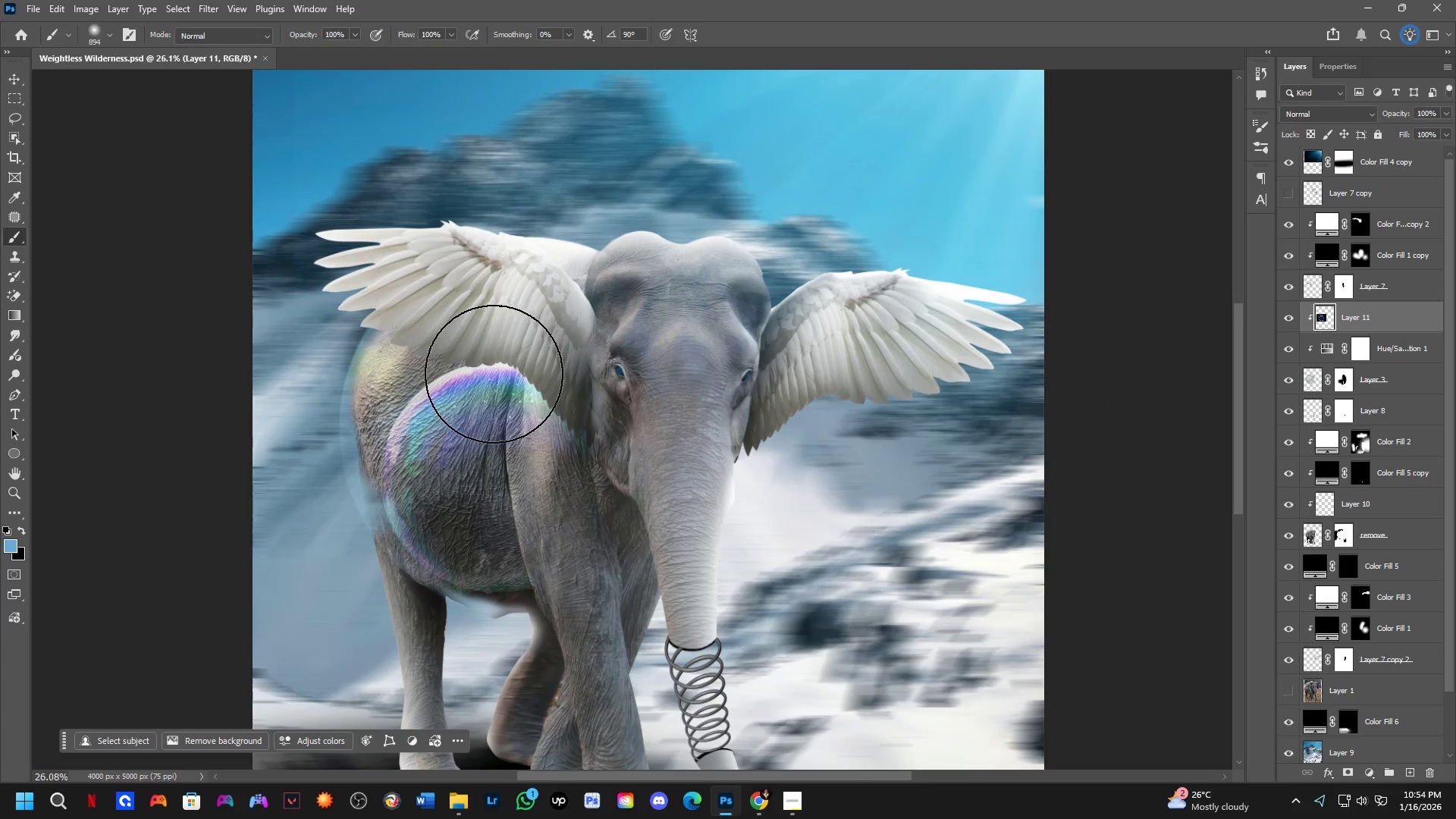 
hold_key(key=ControlLeft, duration=0.92)
 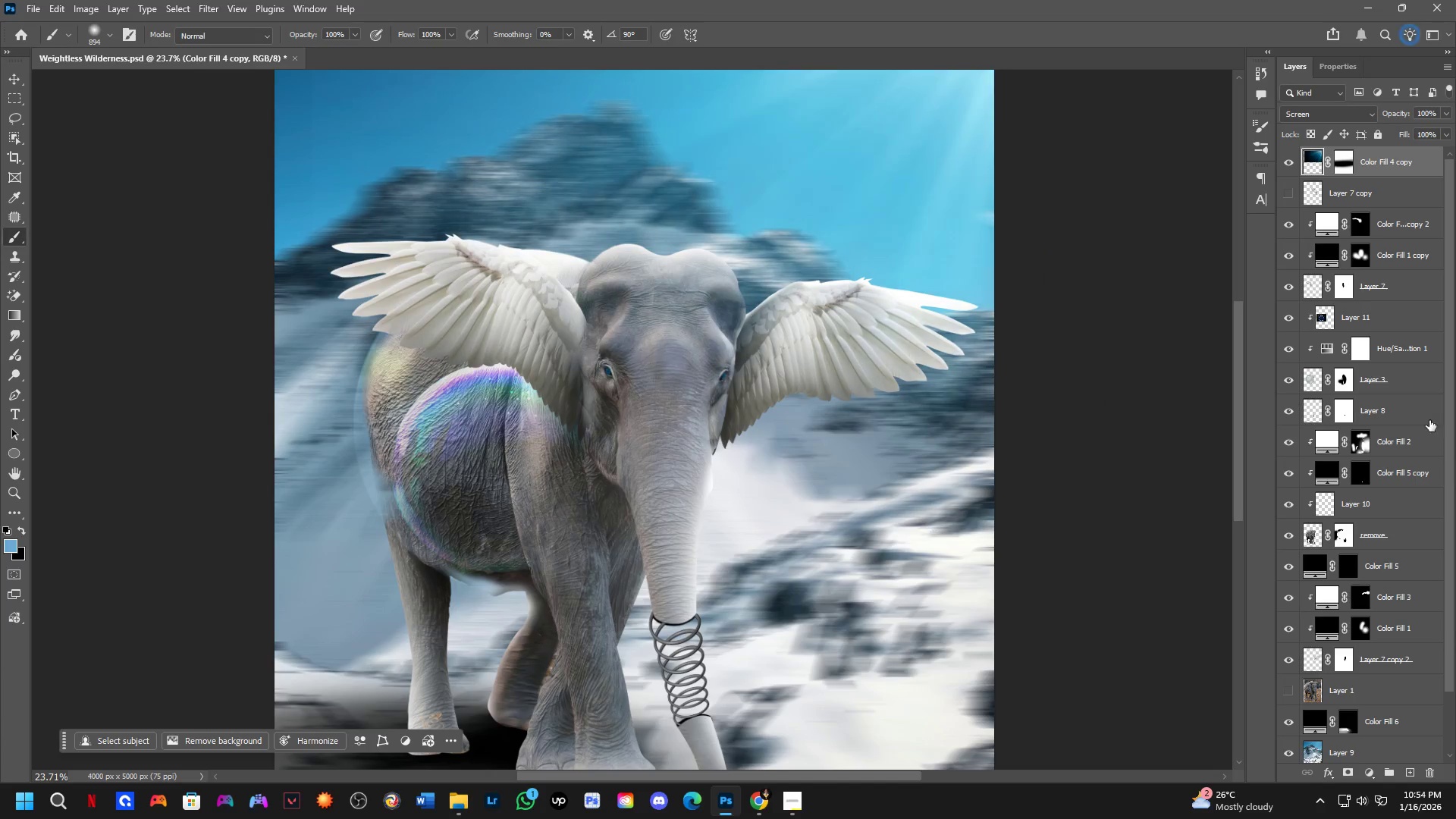 
scroll: coordinate [494, 374], scroll_direction: down, amount: 1.0
 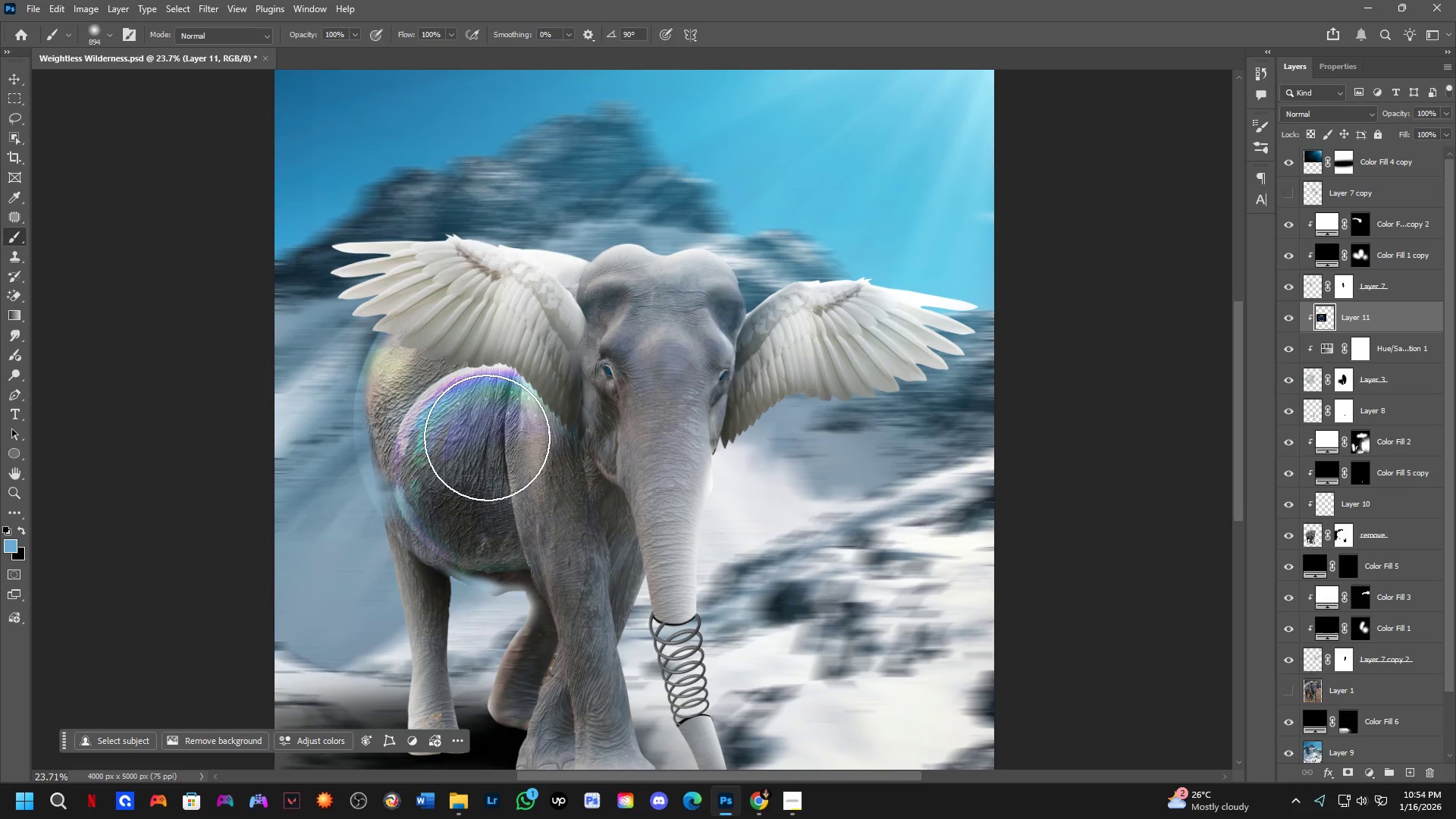 
left_click_drag(start_coordinate=[466, 406], to_coordinate=[463, 359])
 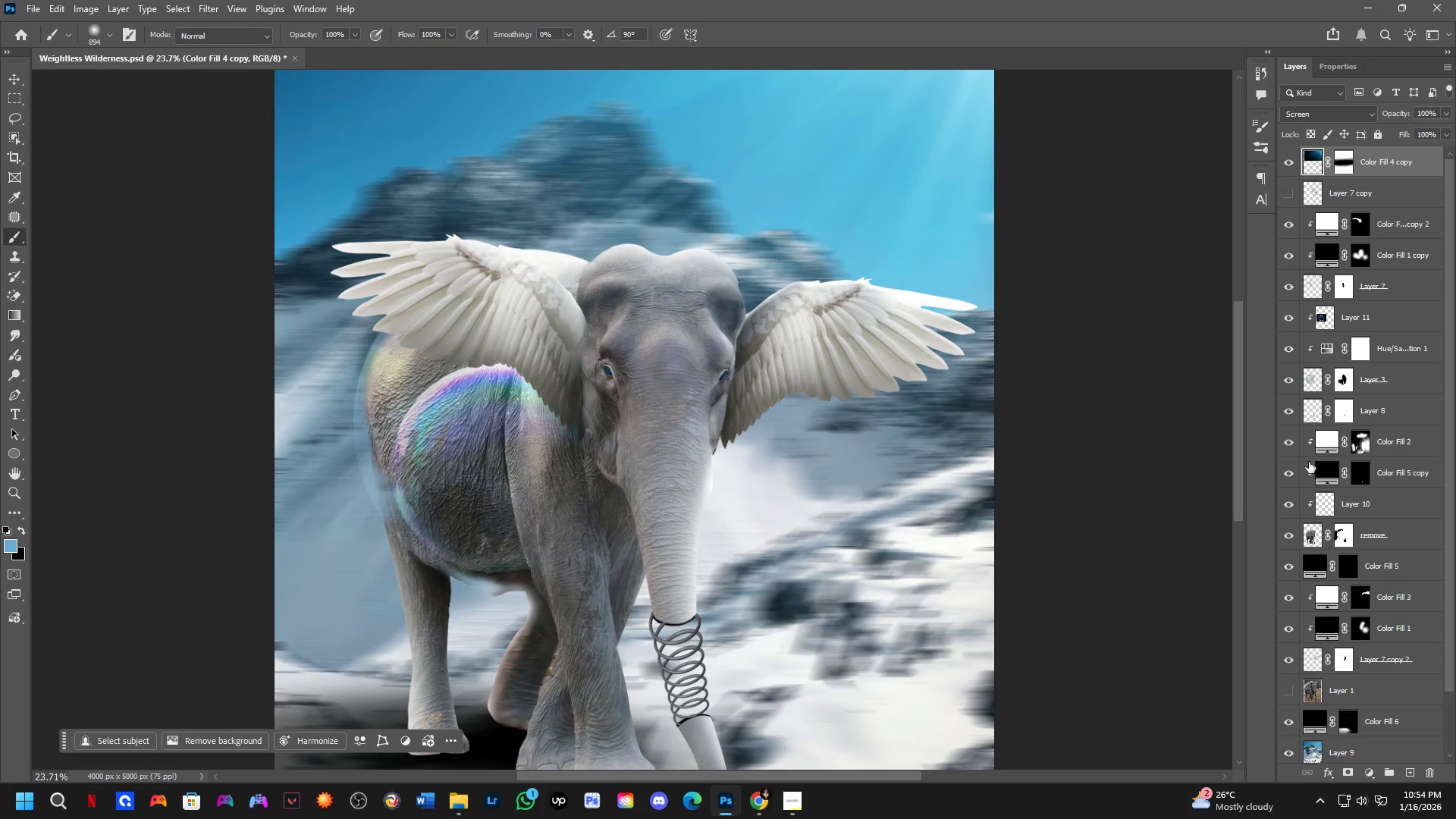 
key(Control+Z)
 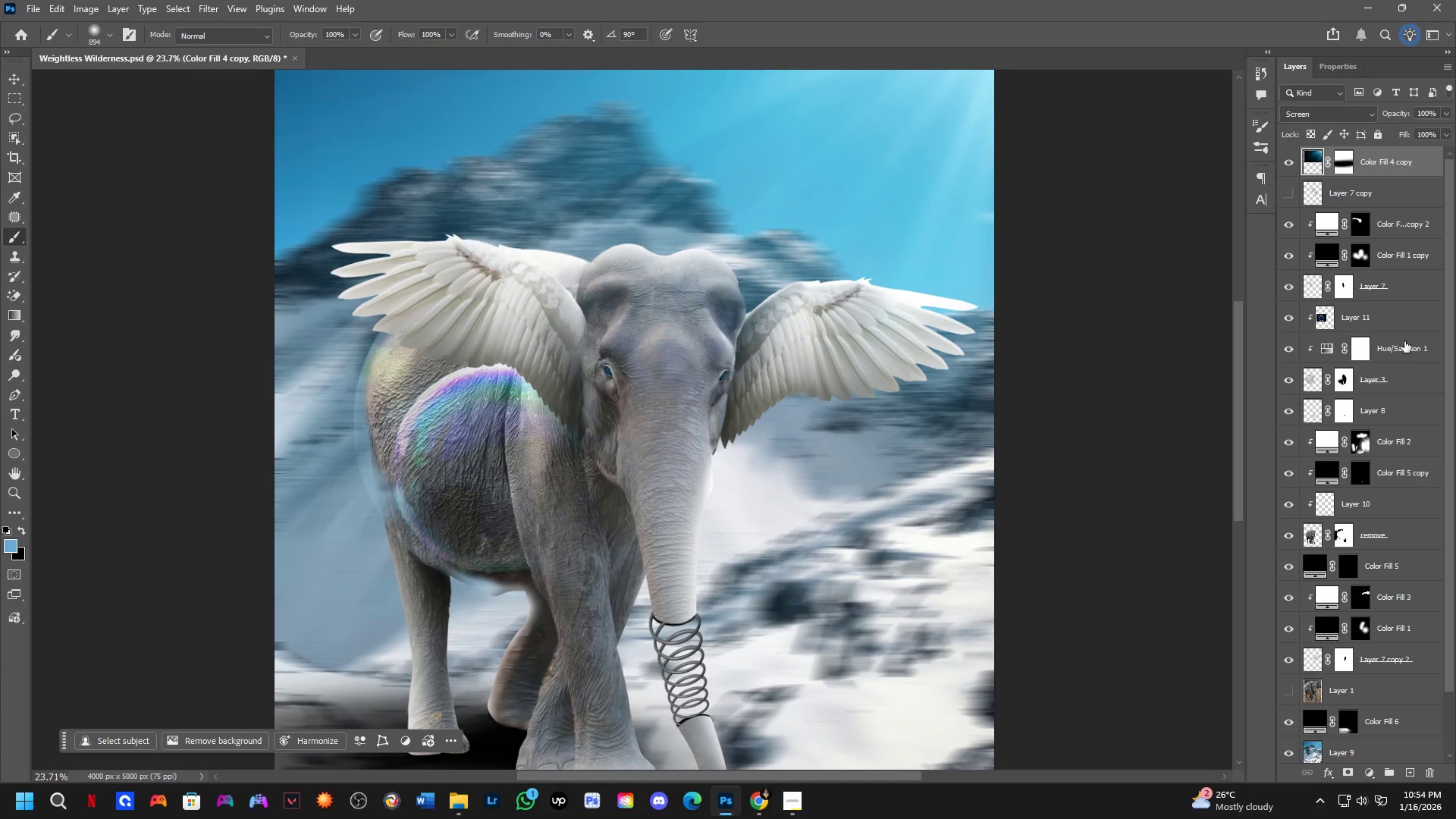 
left_click([1410, 329])
 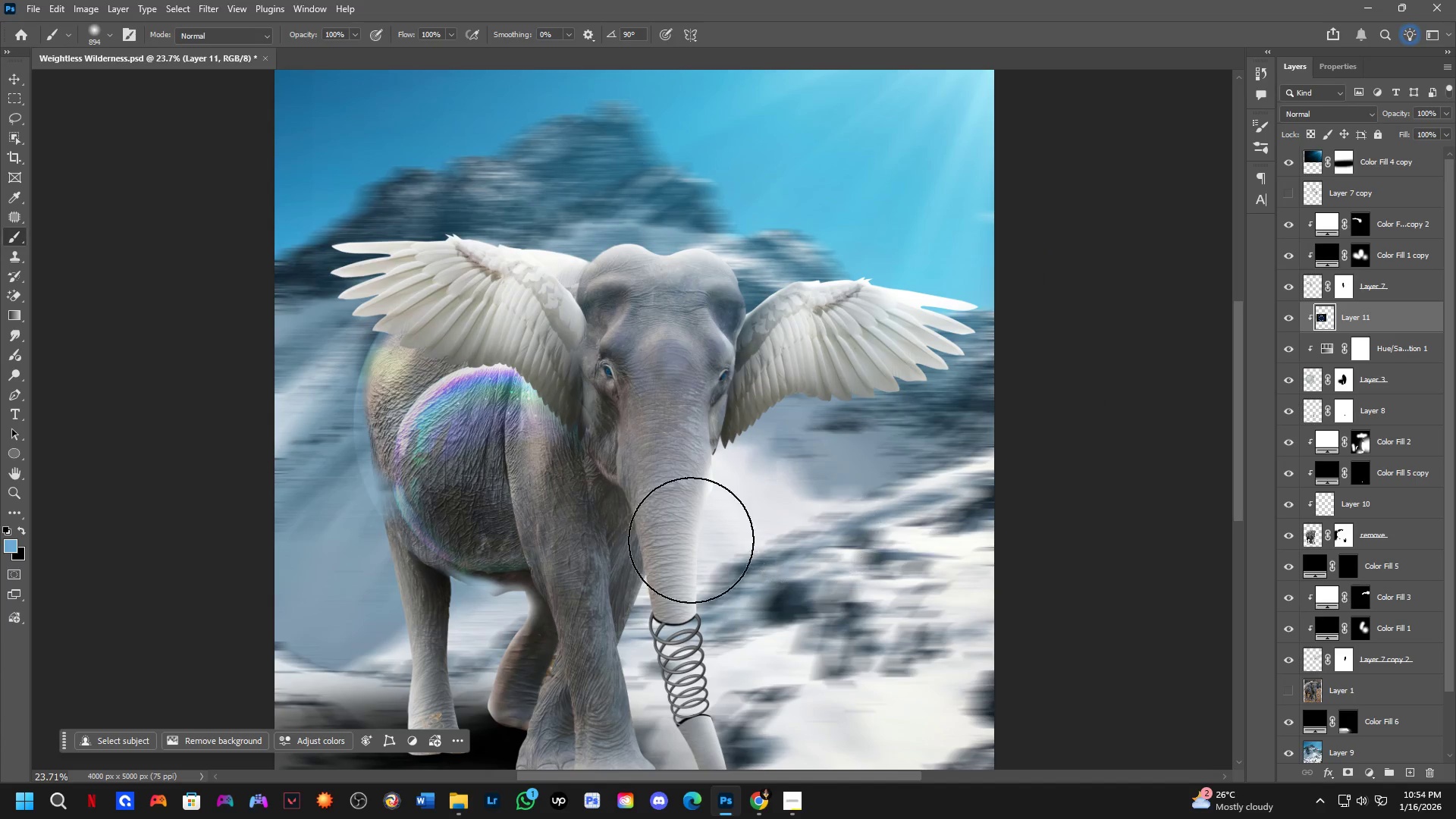 
key(Control+T)
 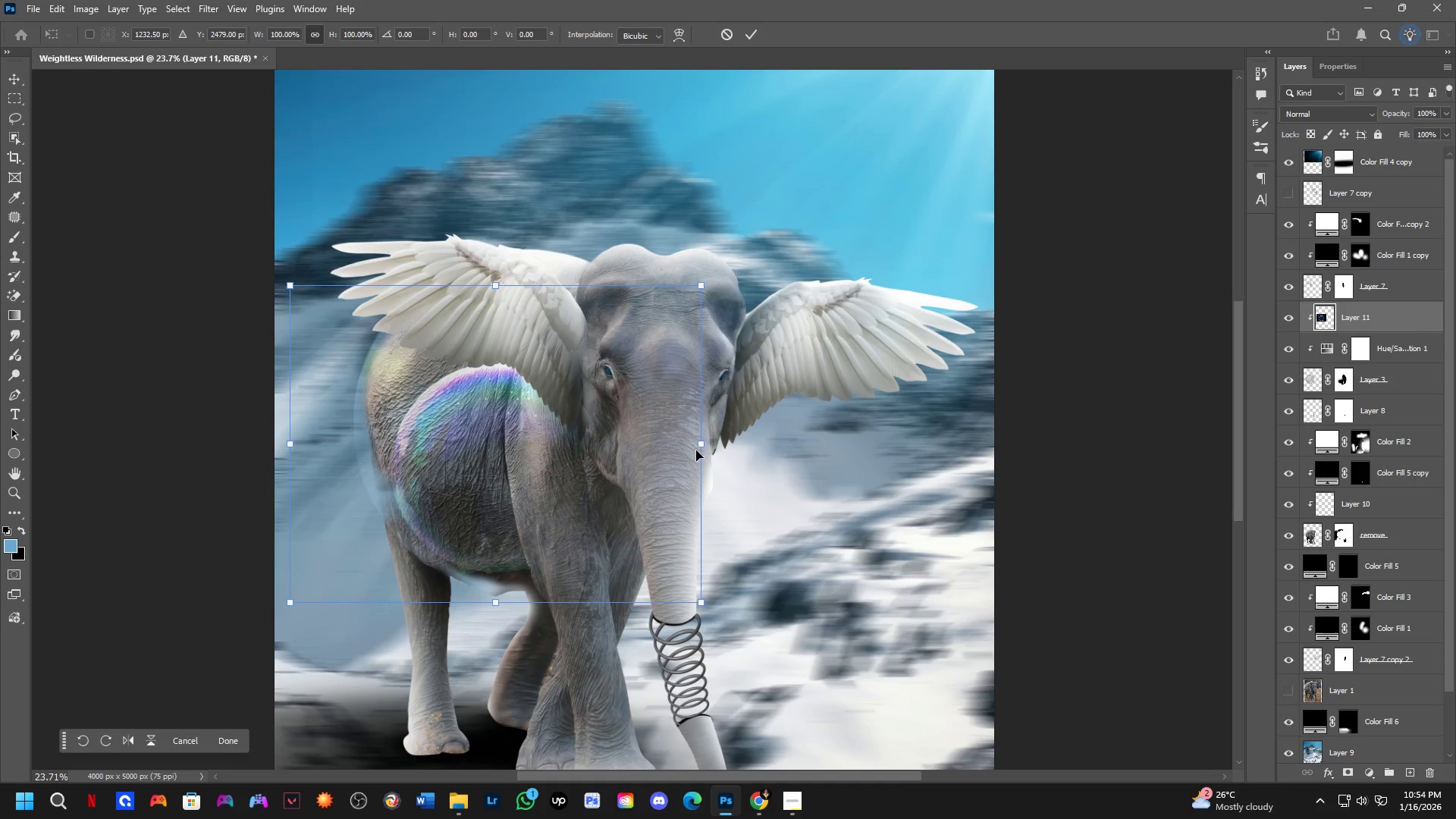 
left_click_drag(start_coordinate=[704, 447], to_coordinate=[1074, 453])
 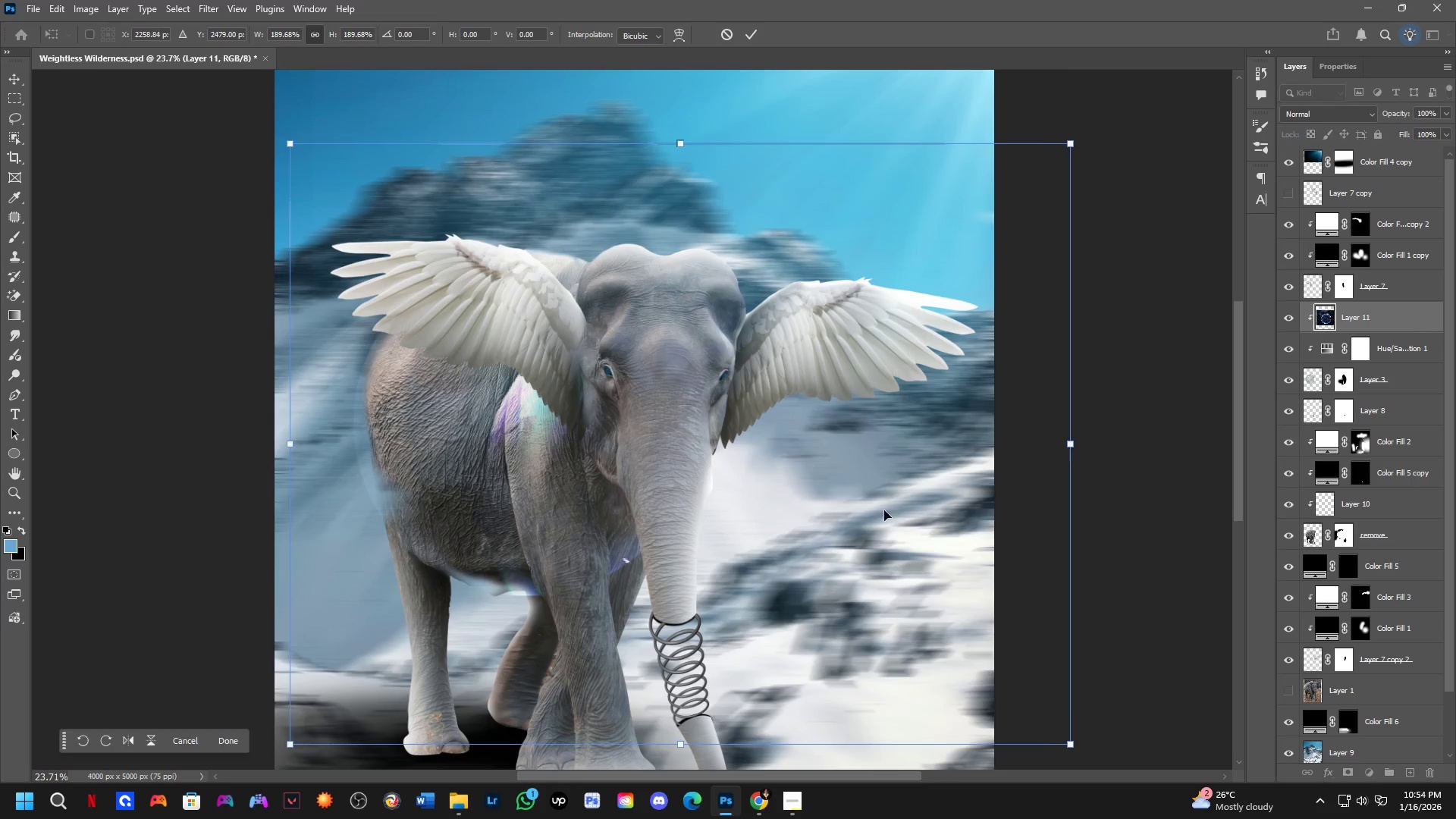 
left_click_drag(start_coordinate=[836, 493], to_coordinate=[686, 447])
 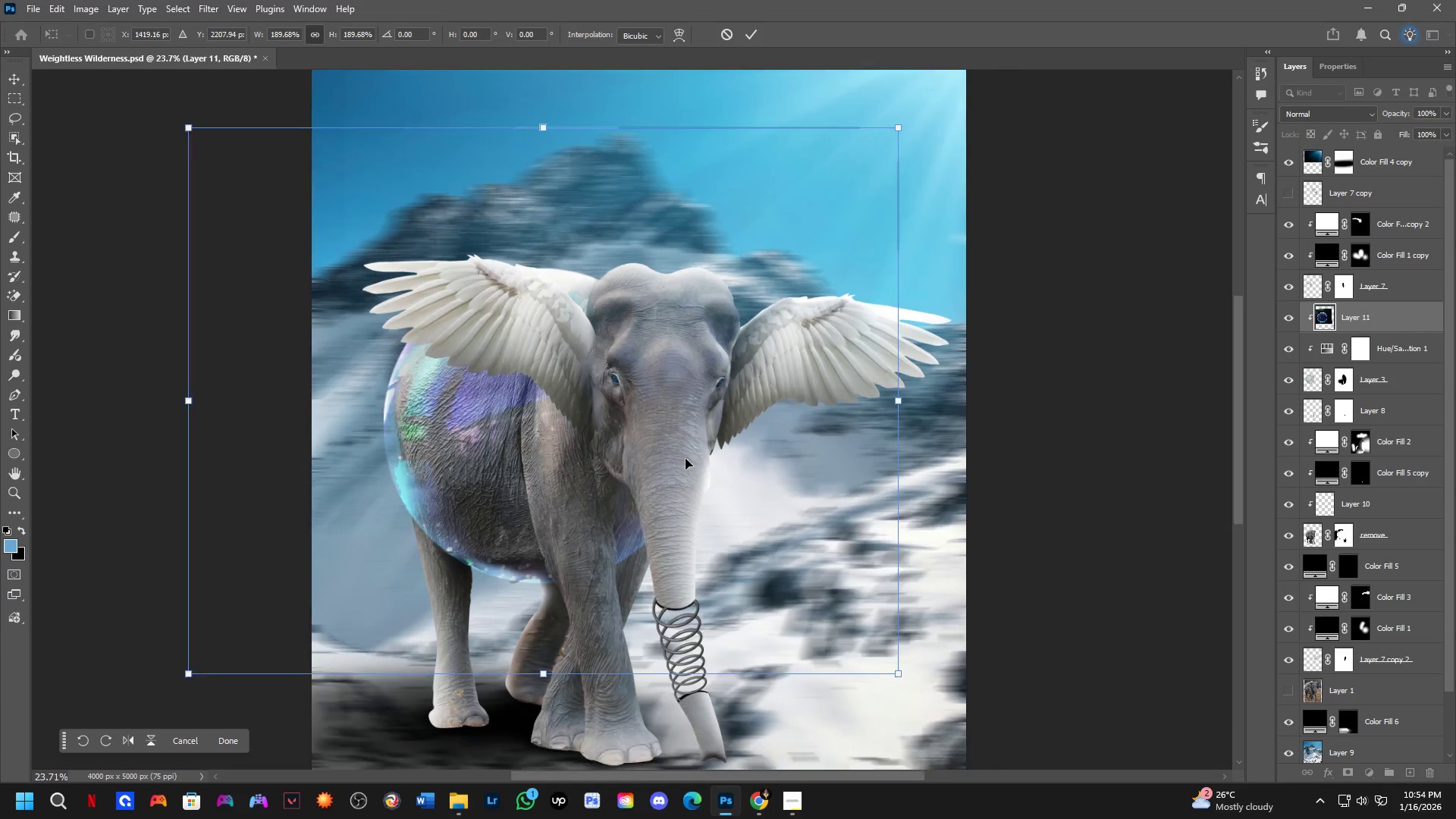 
left_click_drag(start_coordinate=[489, 482], to_coordinate=[504, 443])
 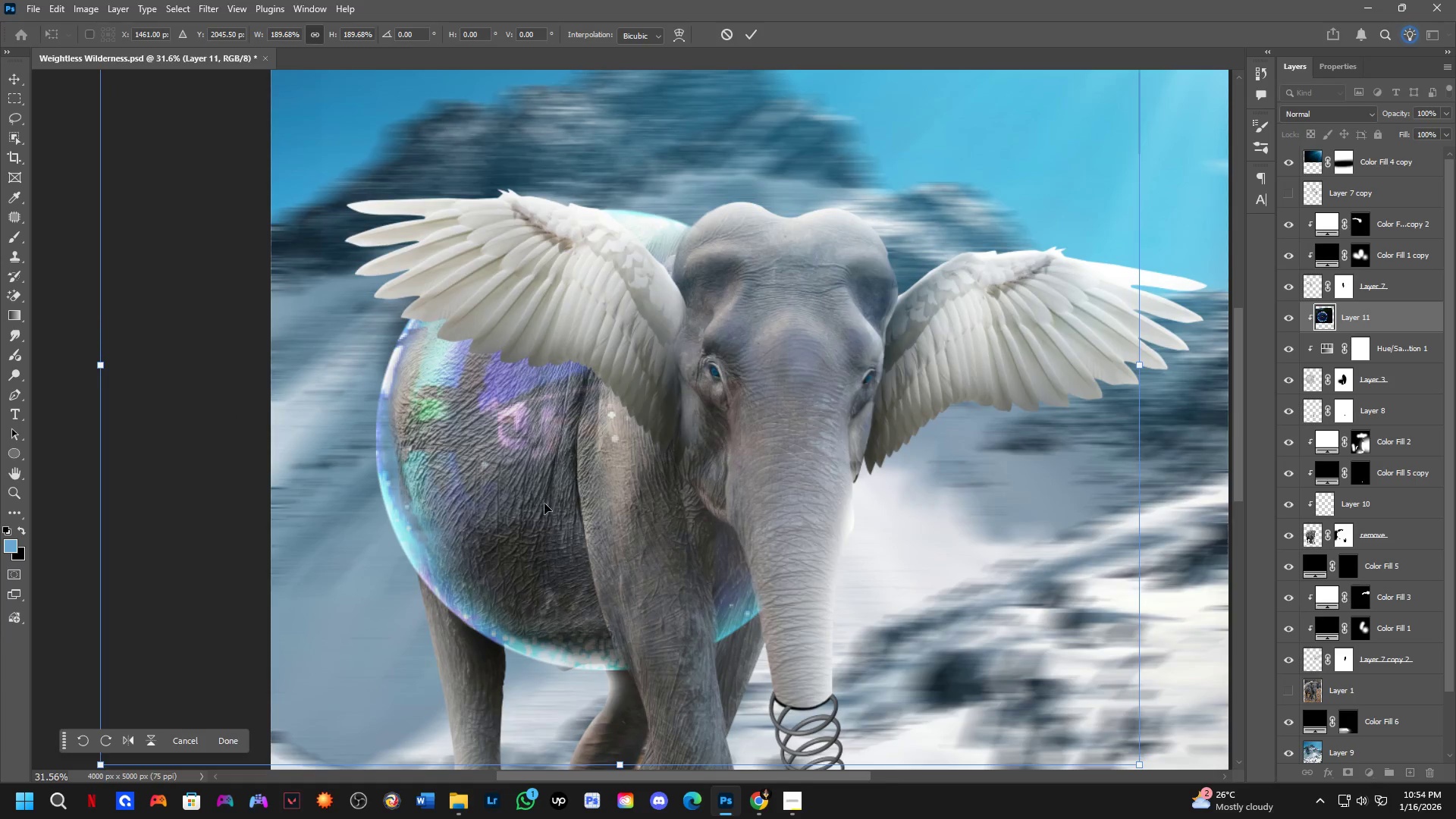 
scroll: coordinate [526, 441], scroll_direction: up, amount: 3.0
 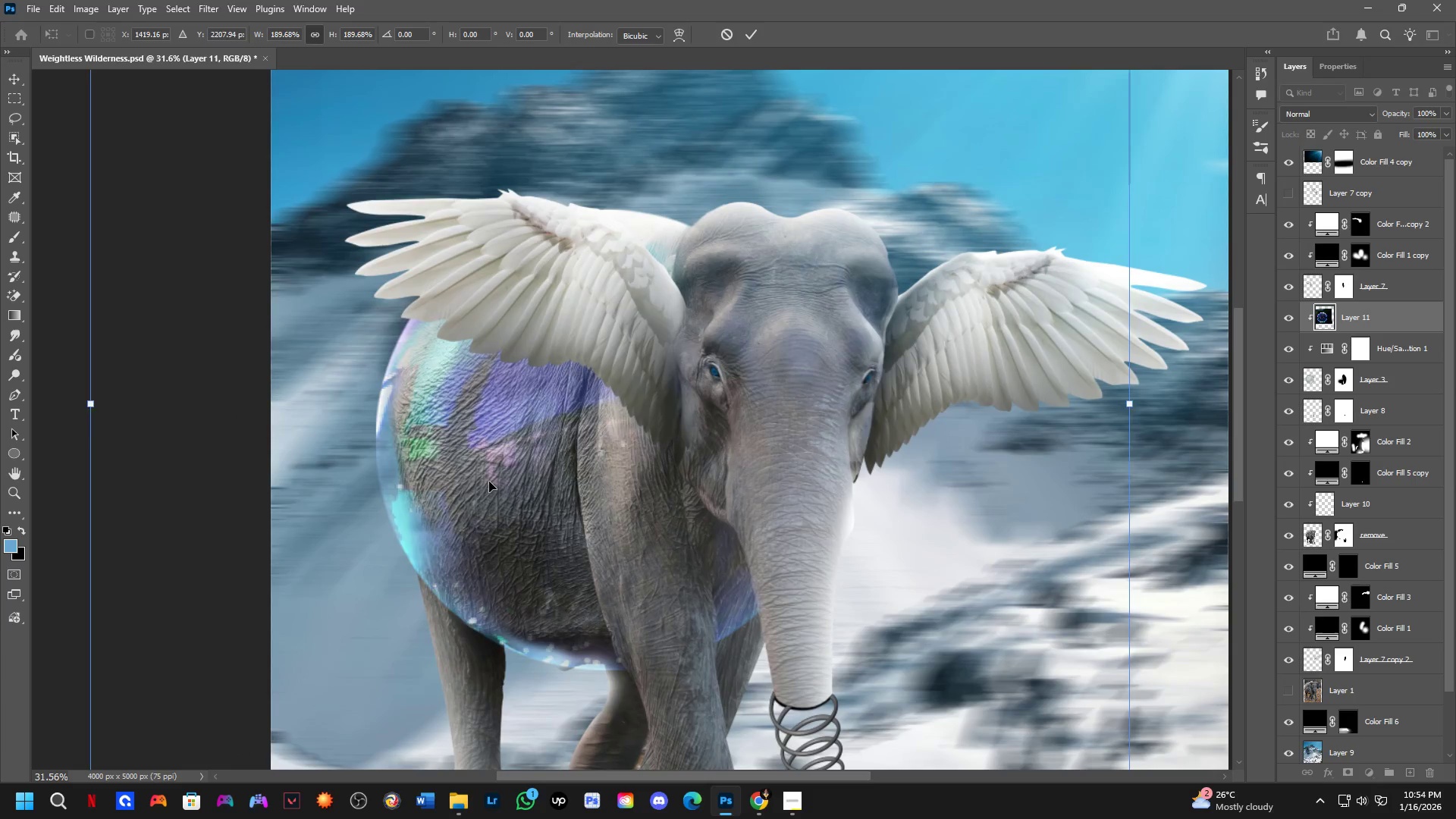 
scroll: coordinate [547, 505], scroll_direction: down, amount: 3.0
 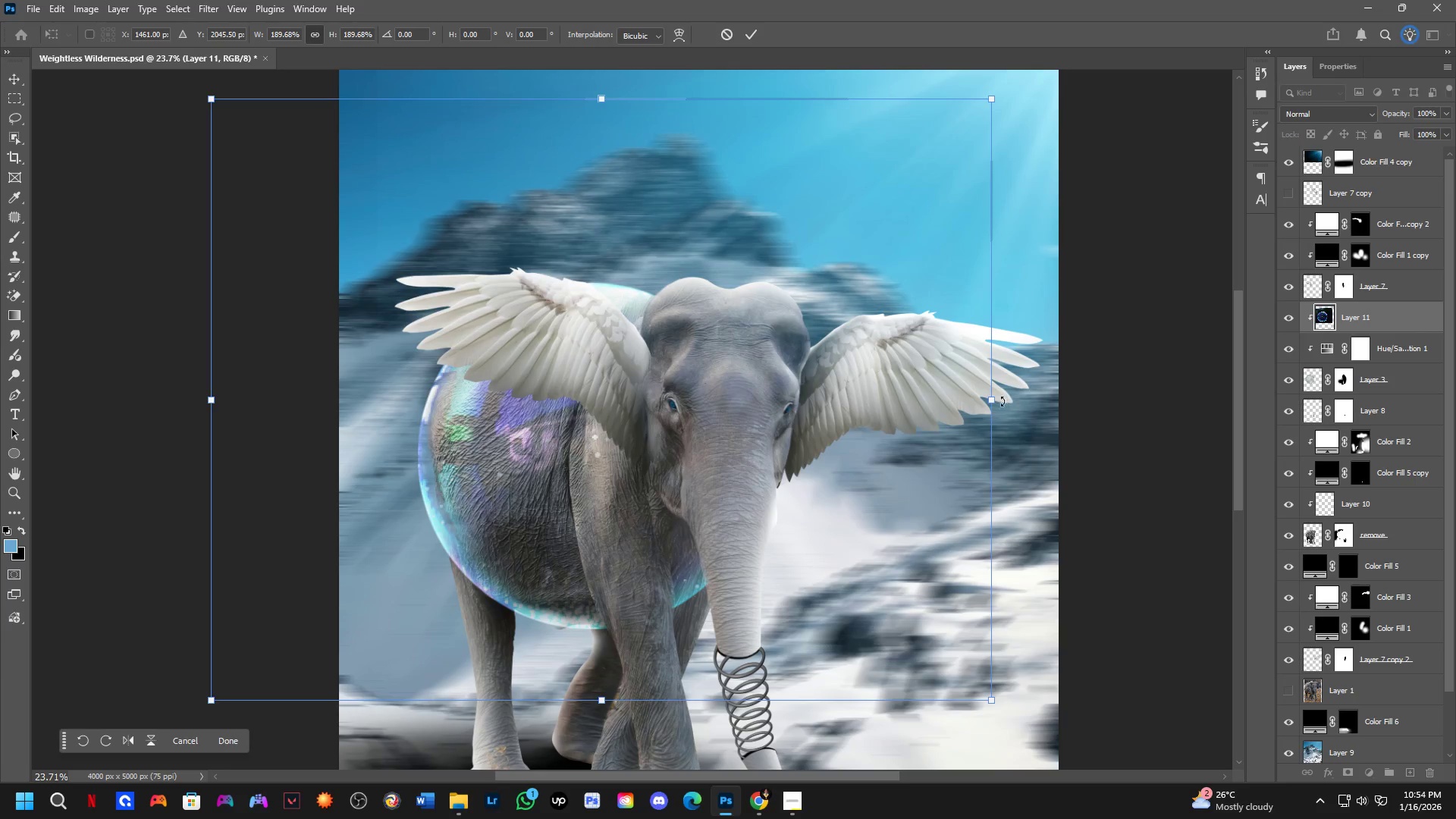 
left_click_drag(start_coordinate=[996, 400], to_coordinate=[839, 438])
 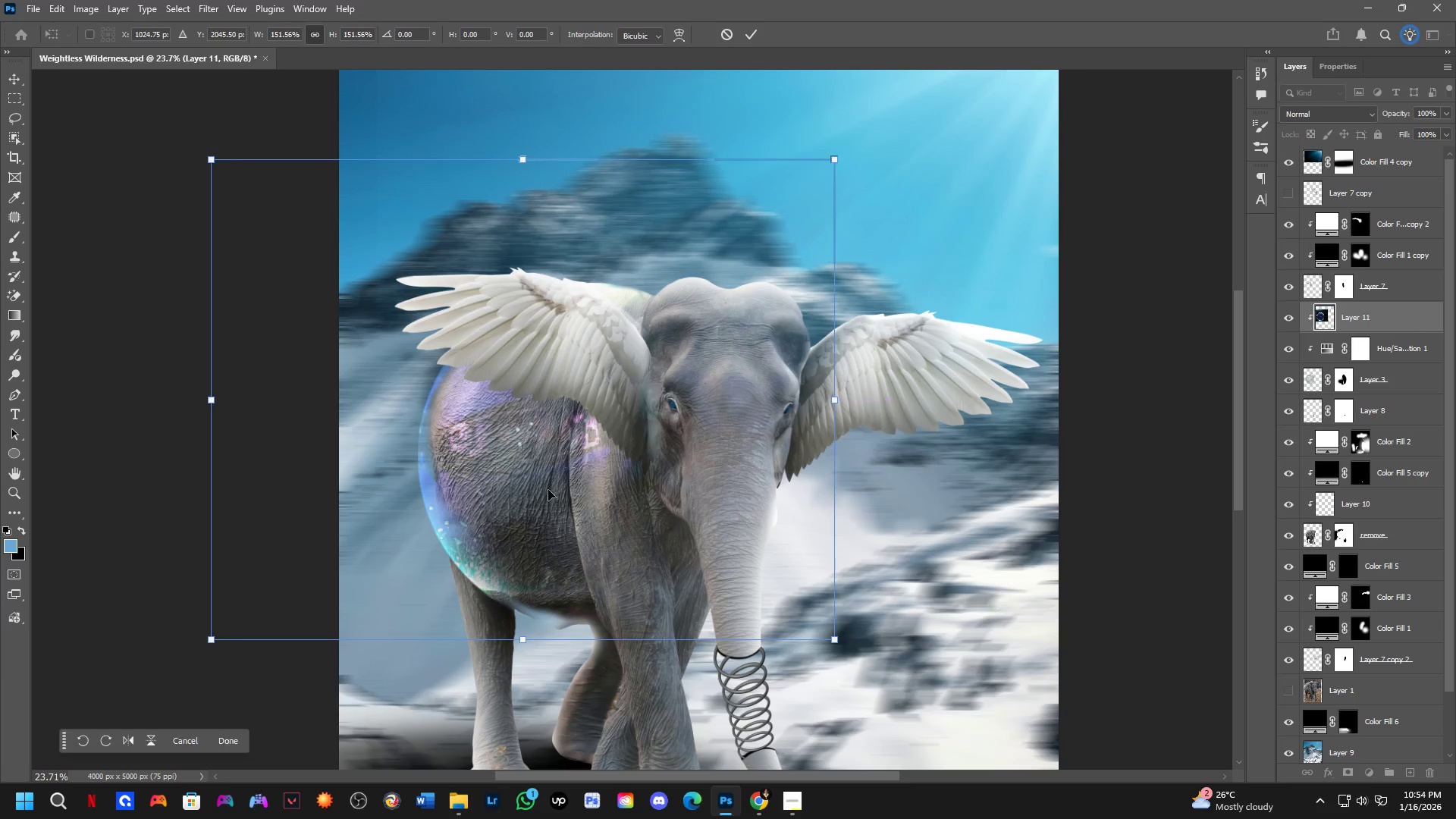 
left_click_drag(start_coordinate=[531, 490], to_coordinate=[585, 522])
 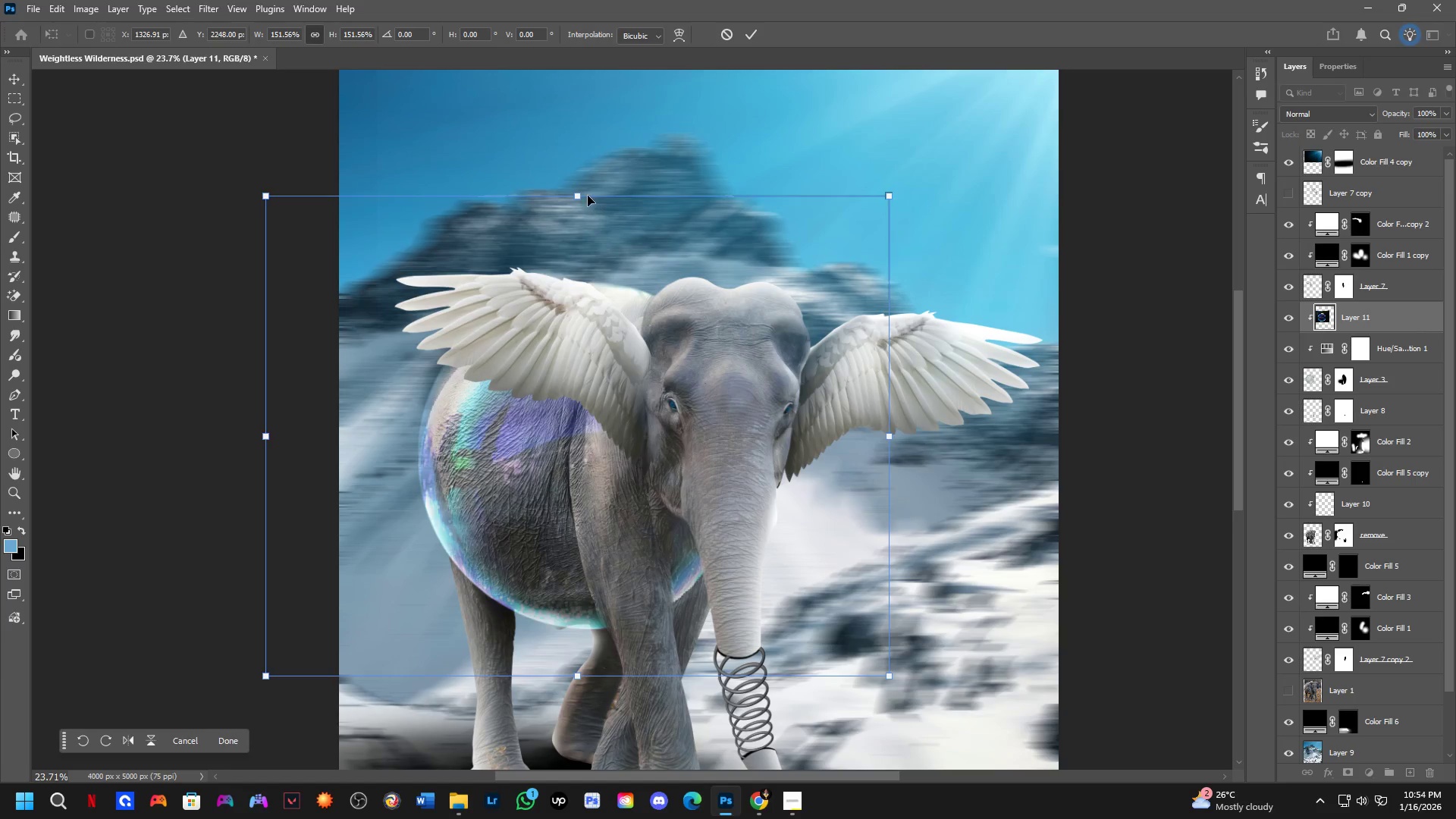 
left_click_drag(start_coordinate=[583, 193], to_coordinate=[595, 171])
 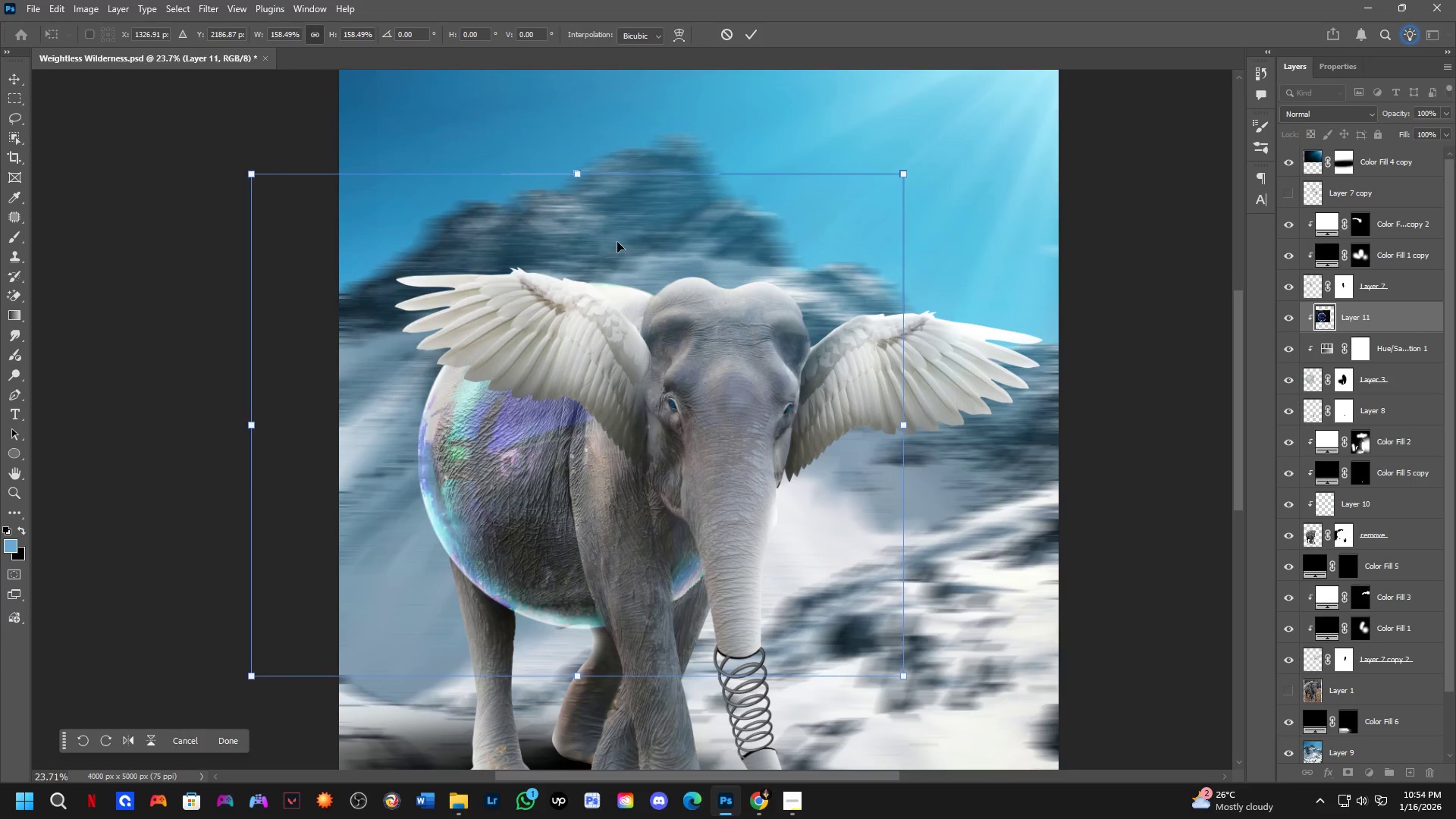 
scroll: coordinate [596, 452], scroll_direction: down, amount: 3.0
 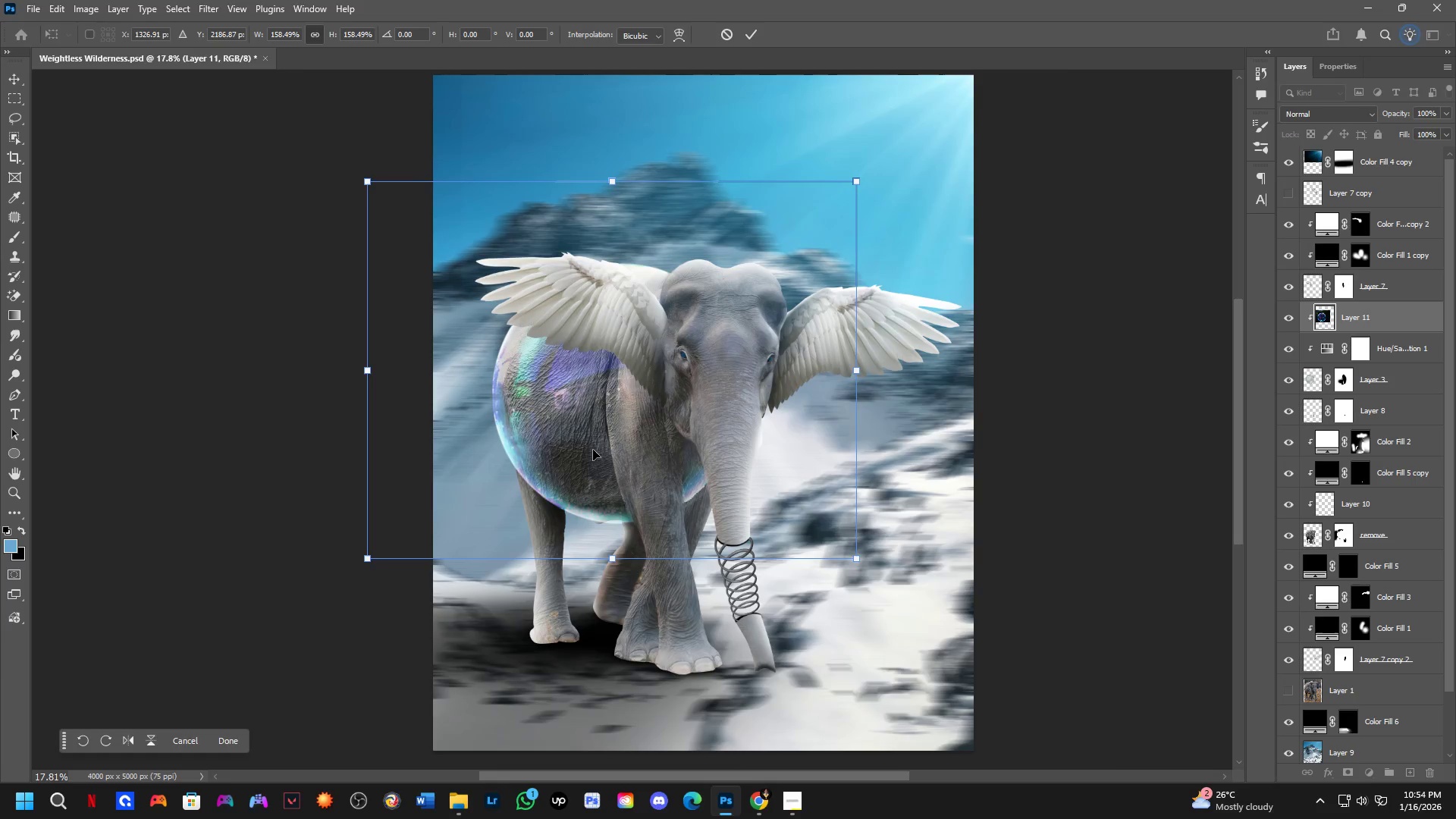 
left_click_drag(start_coordinate=[792, 362], to_coordinate=[786, 363])
 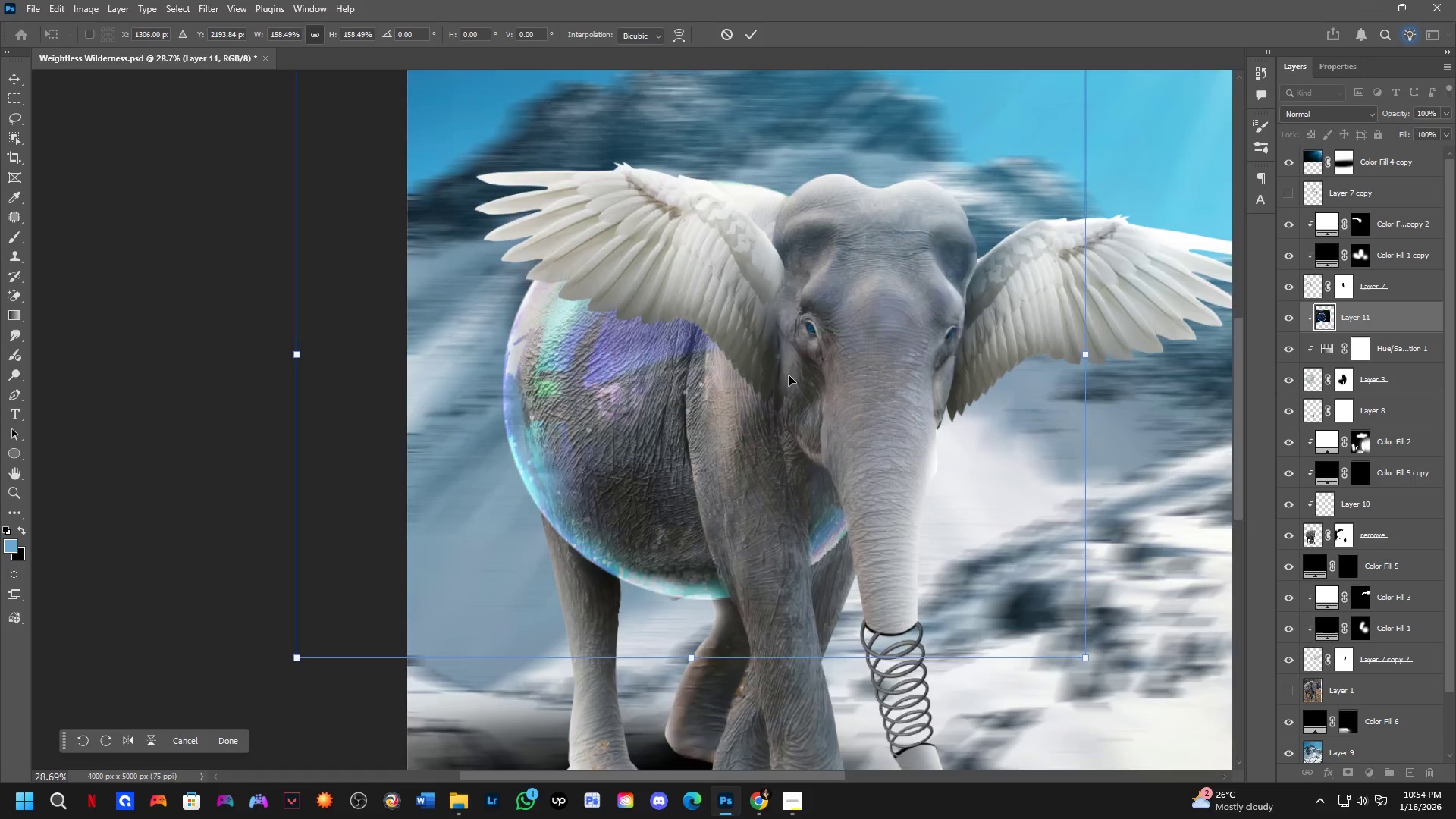 
scroll: coordinate [476, 399], scroll_direction: up, amount: 5.0
 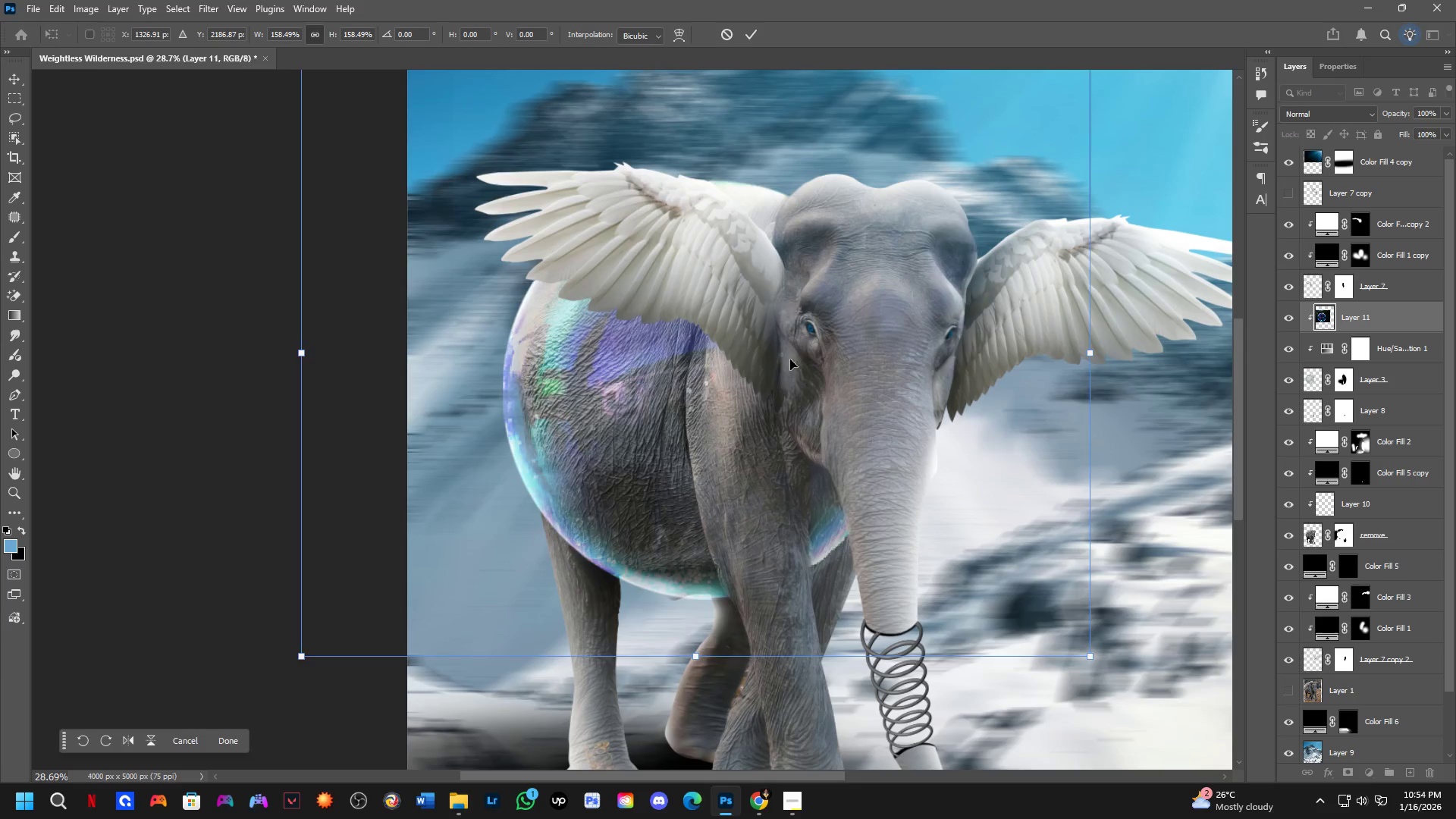 
scroll: coordinate [799, 381], scroll_direction: down, amount: 6.0
 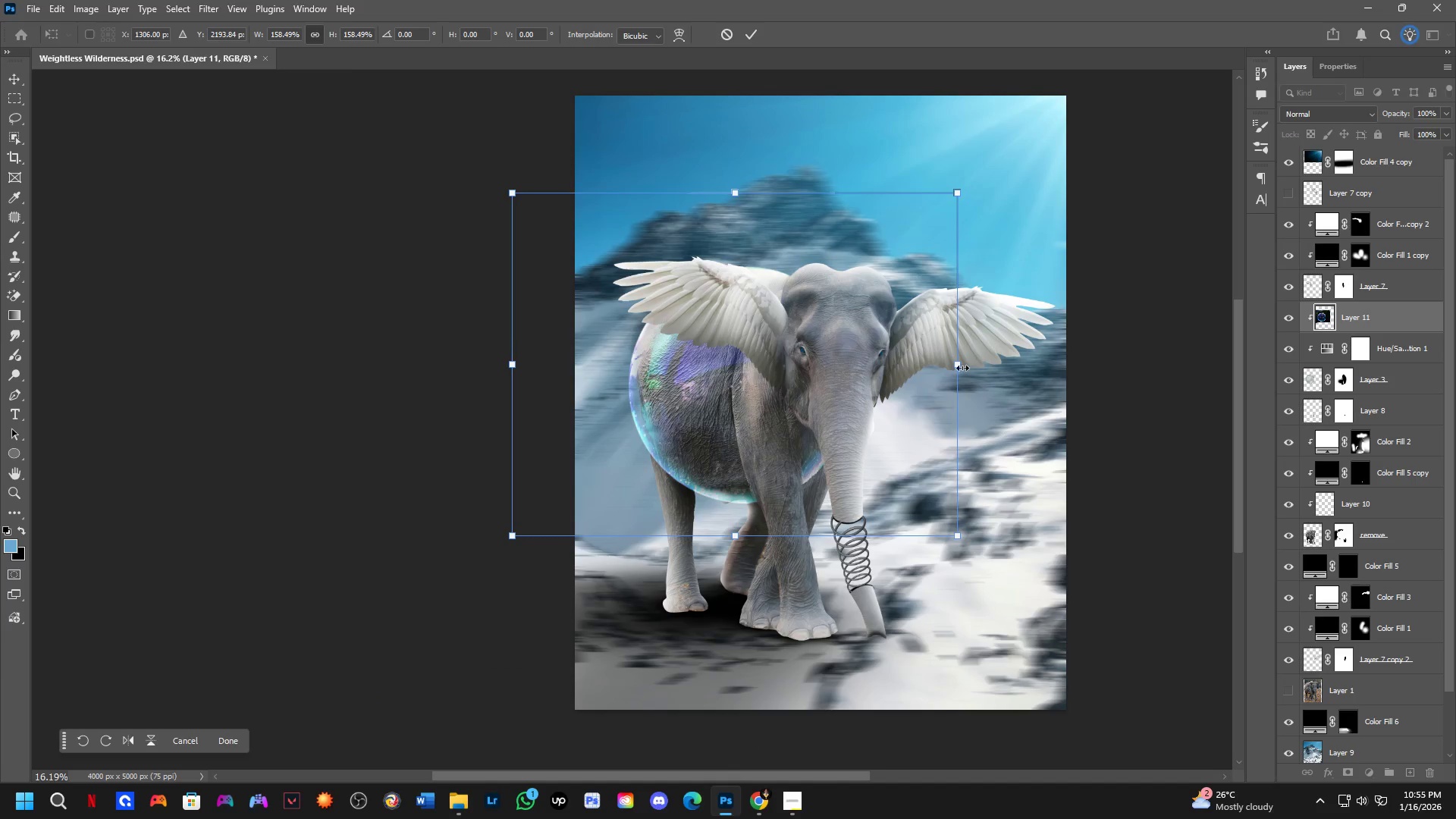 
left_click_drag(start_coordinate=[961, 367], to_coordinate=[924, 374])
 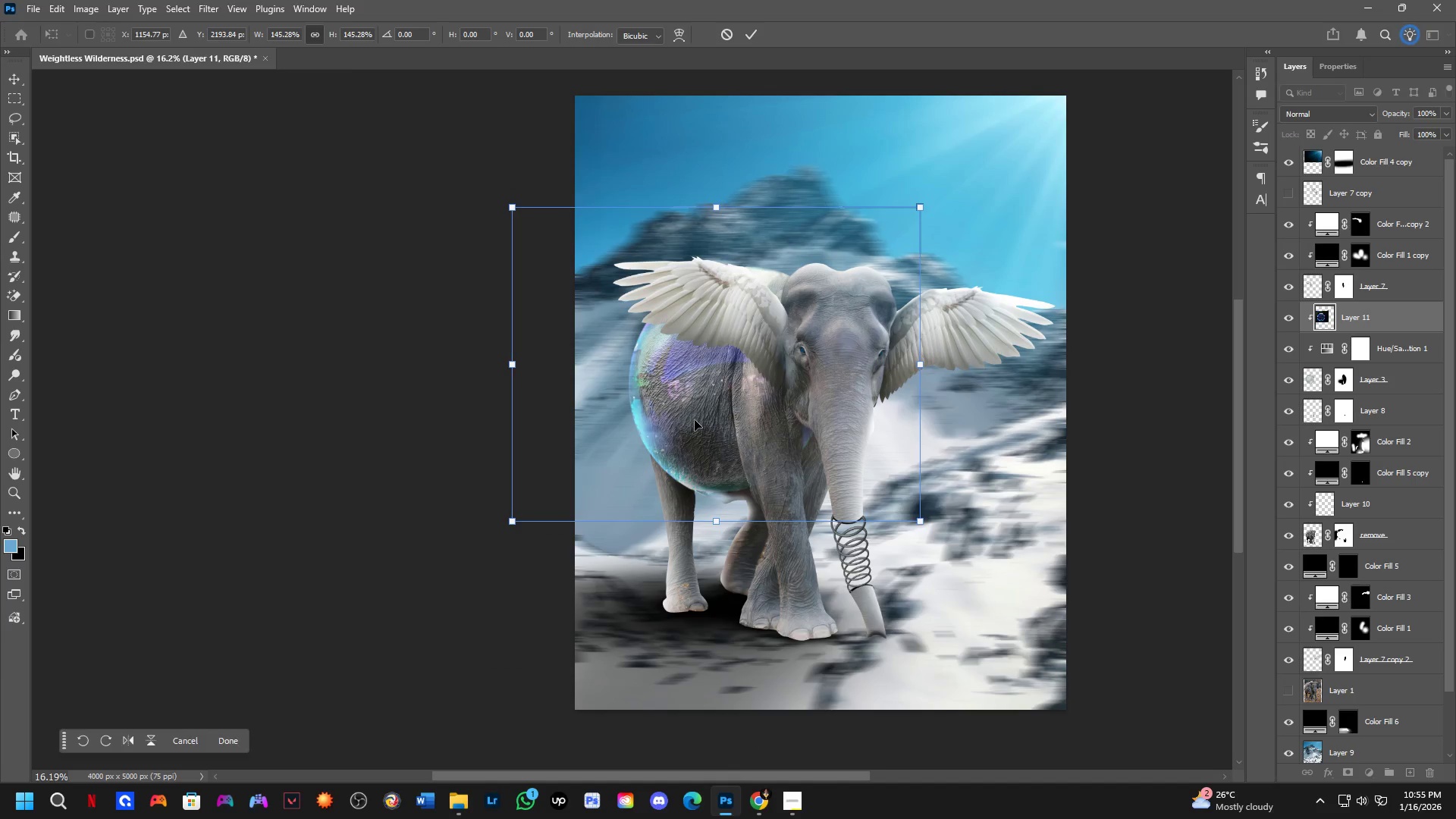 
left_click_drag(start_coordinate=[695, 420], to_coordinate=[705, 427])
 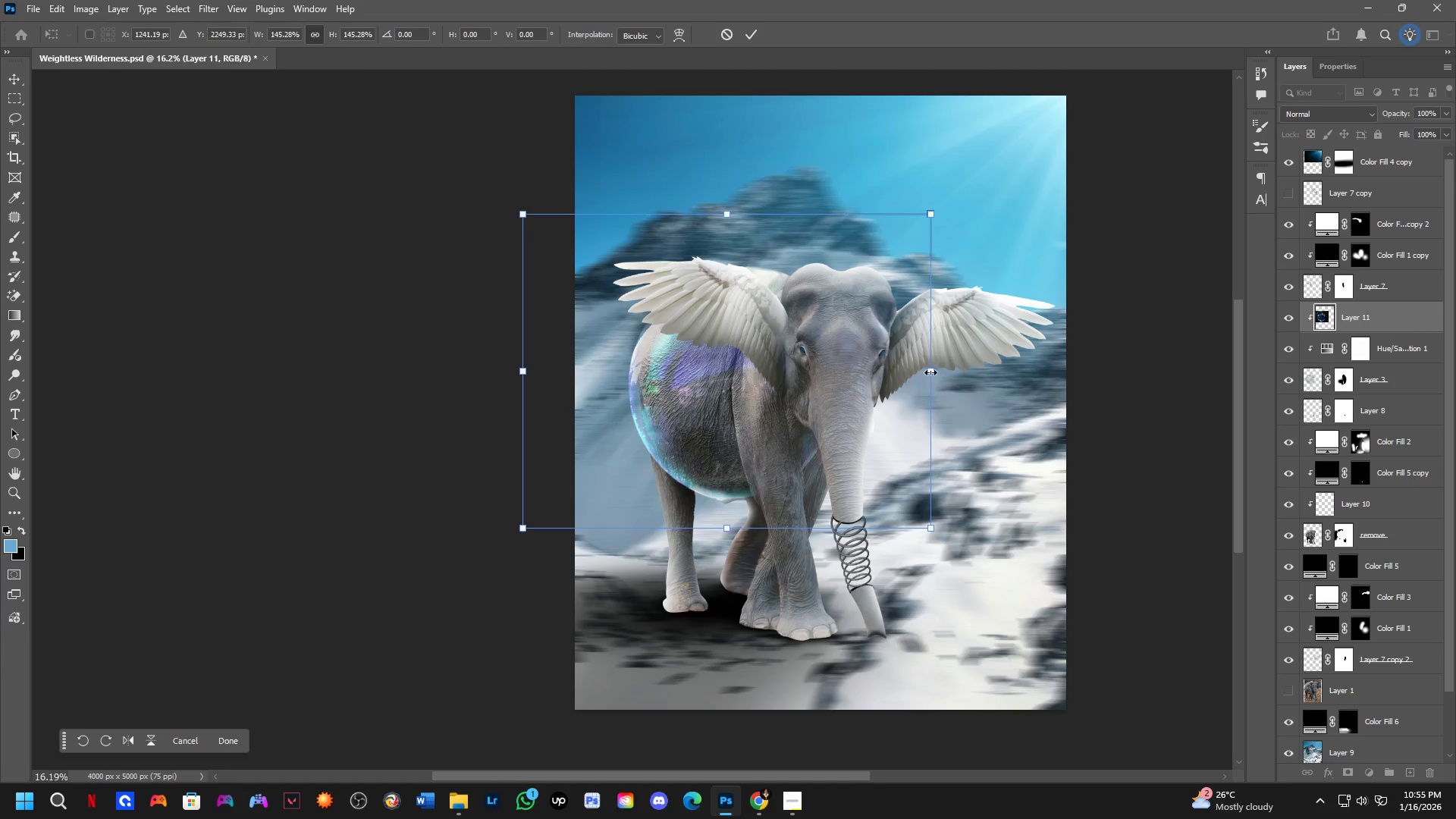 
left_click_drag(start_coordinate=[937, 370], to_coordinate=[974, 374])
 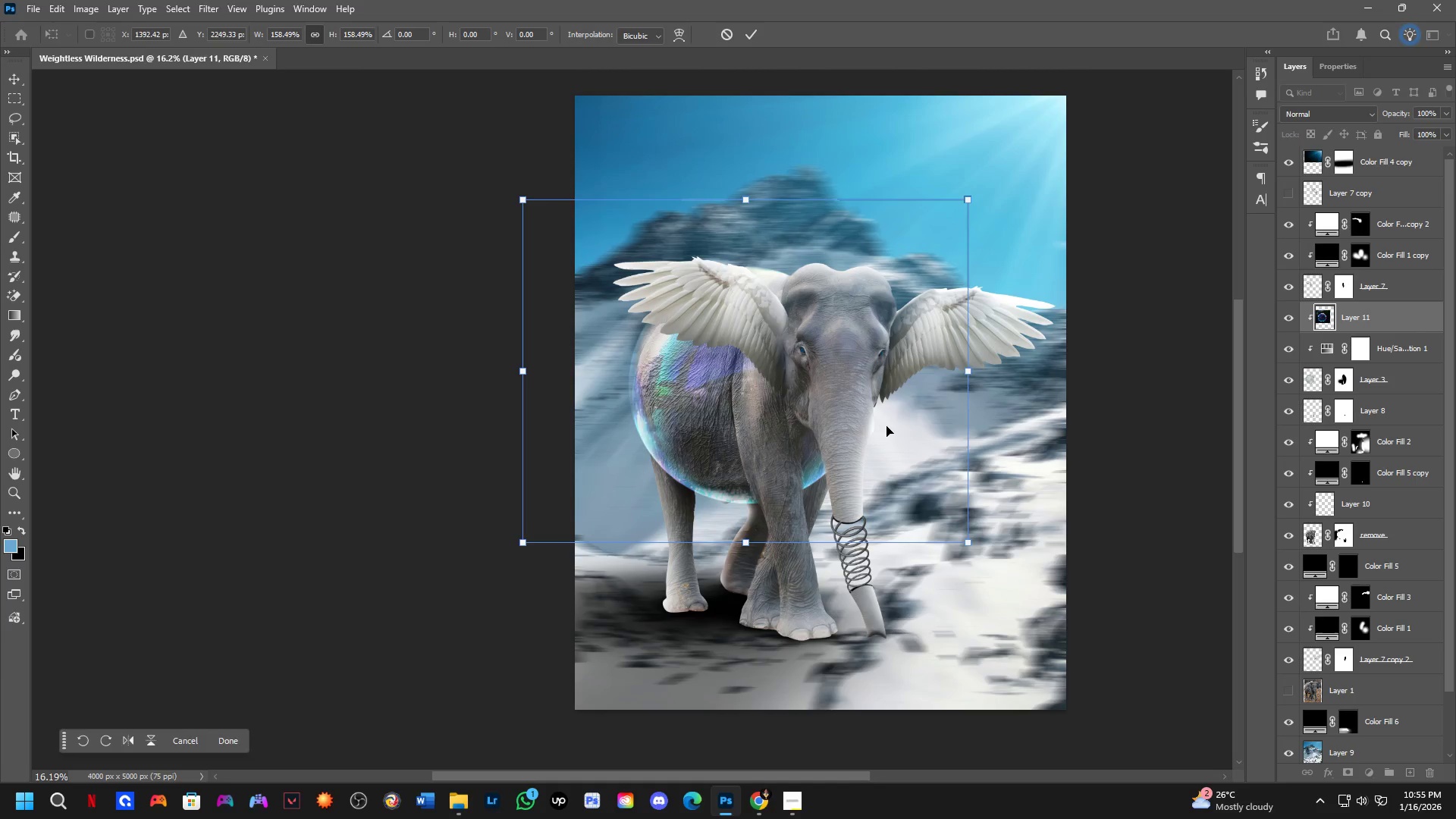 
left_click_drag(start_coordinate=[875, 425], to_coordinate=[864, 420])
 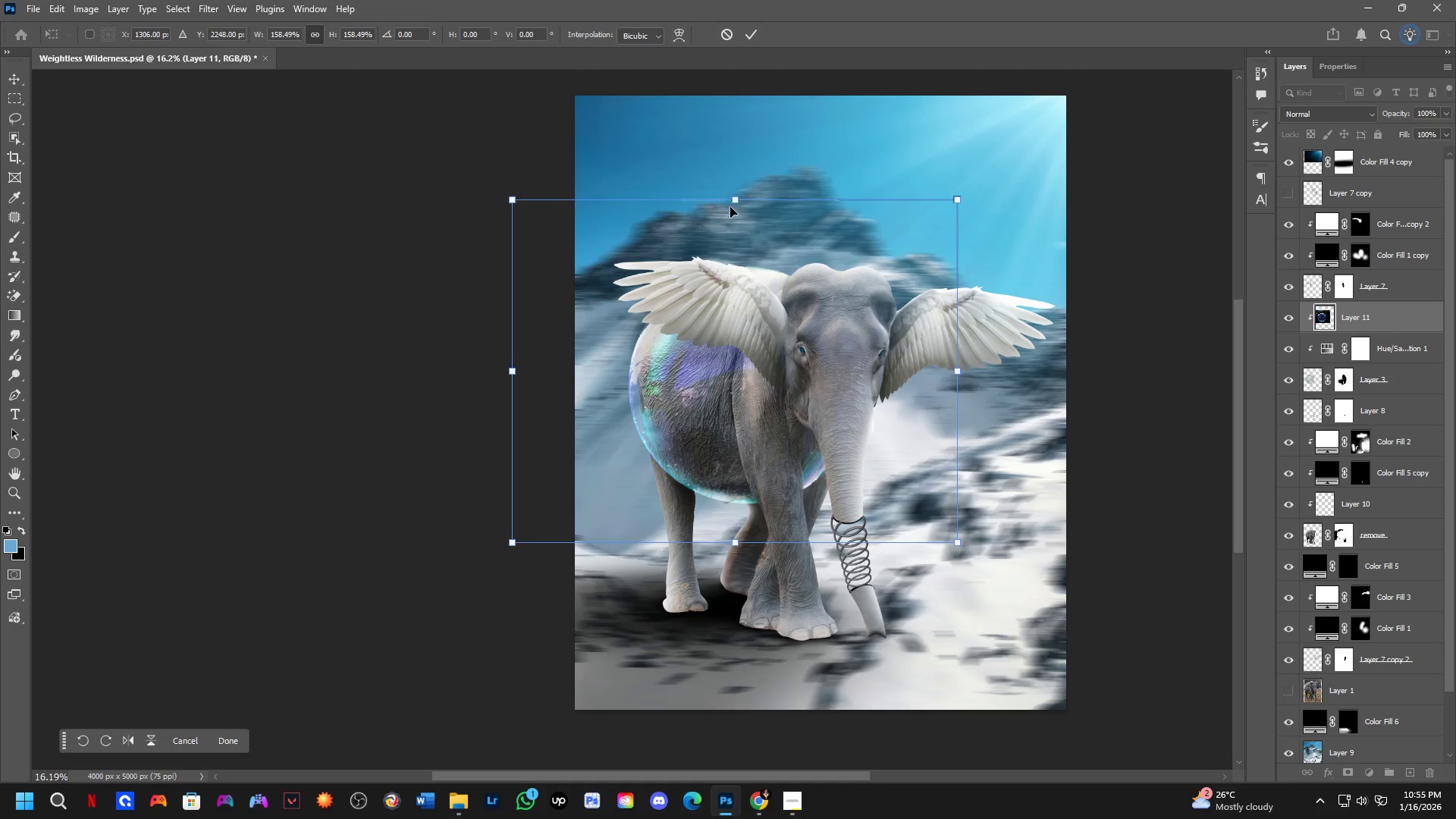 
left_click_drag(start_coordinate=[738, 197], to_coordinate=[717, 199])
 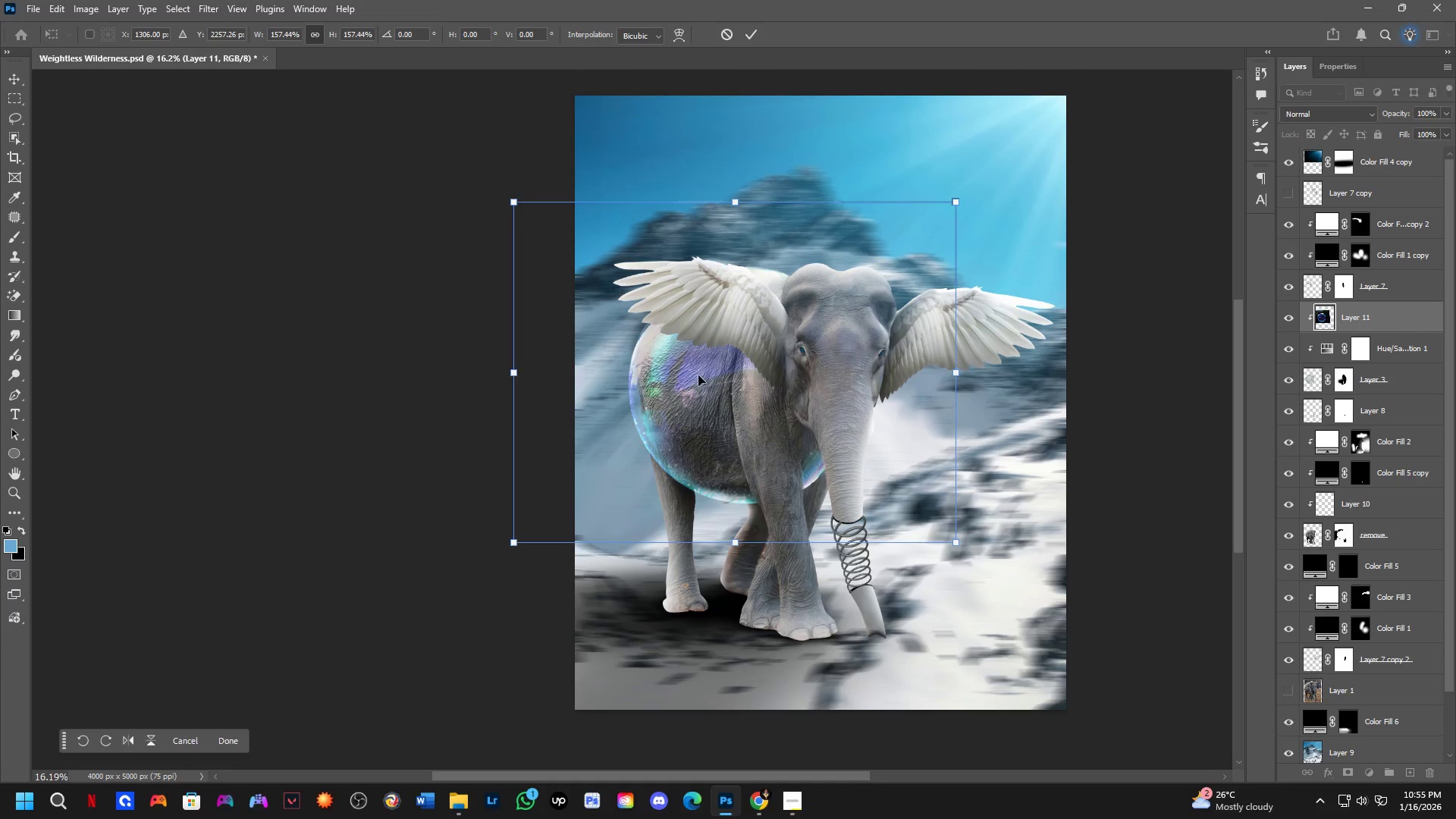 
left_click_drag(start_coordinate=[698, 378], to_coordinate=[698, 365])
 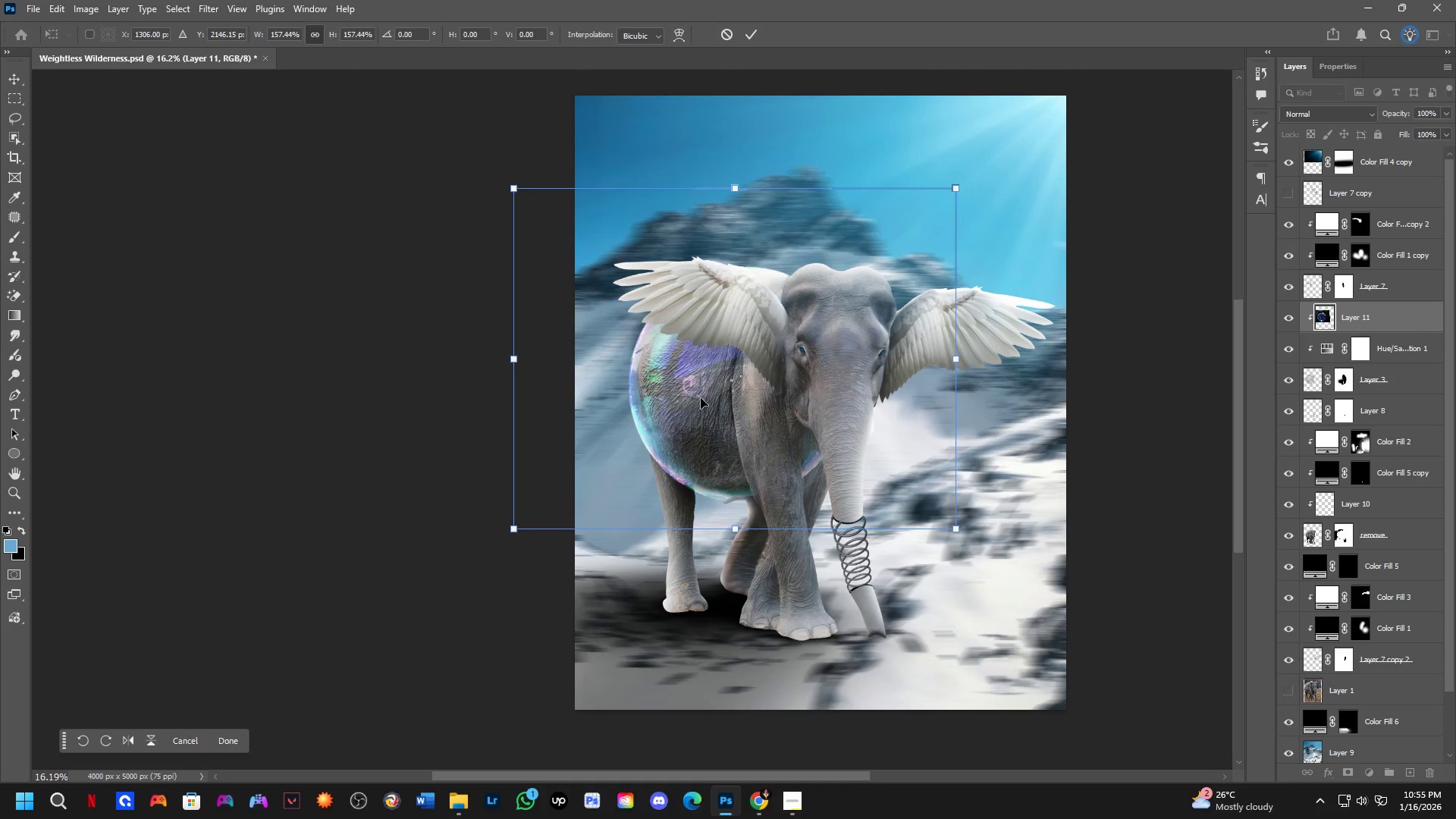 
hold_key(key=ControlLeft, duration=1.5)
 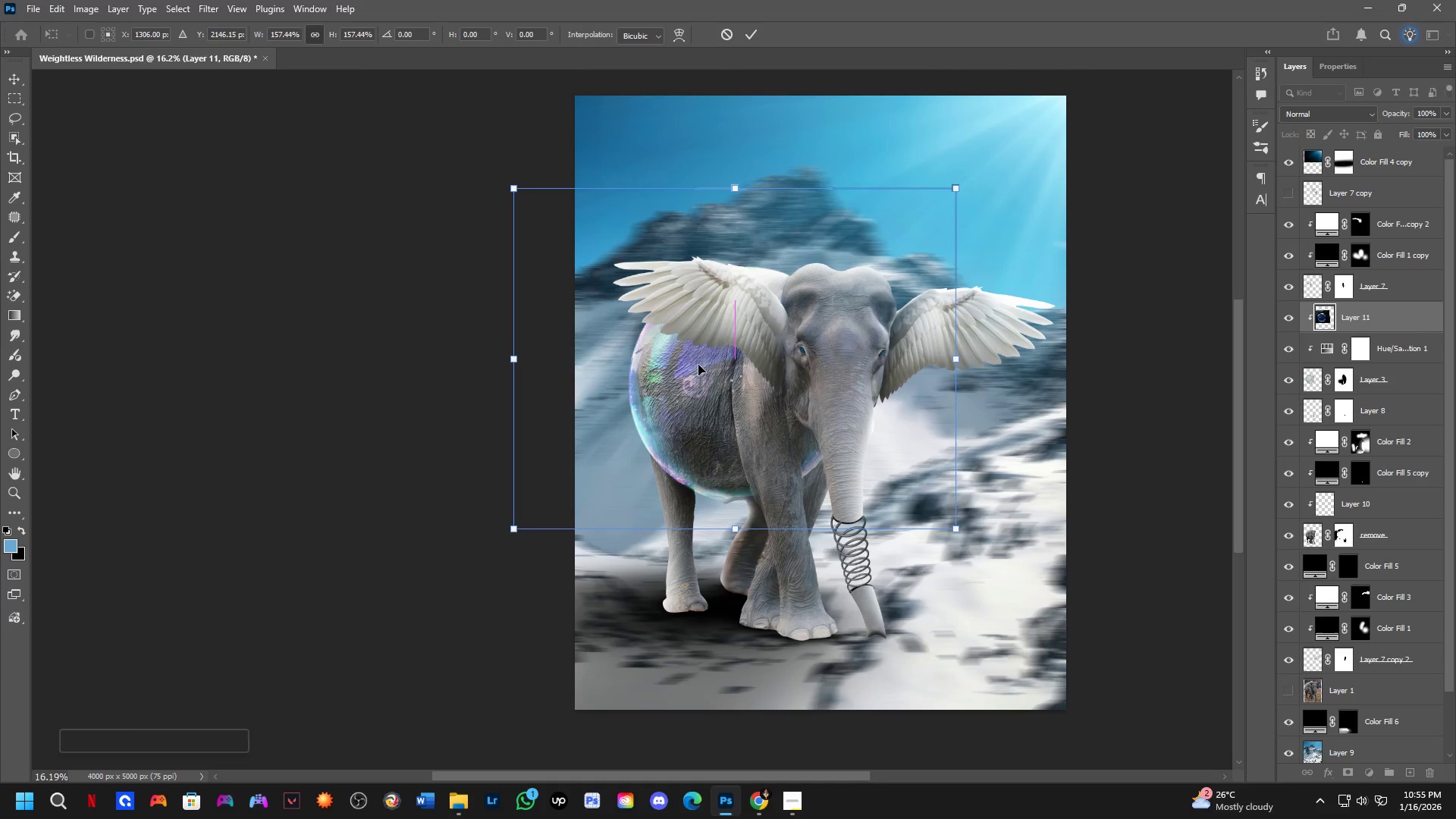 
key(Control+ControlLeft)
 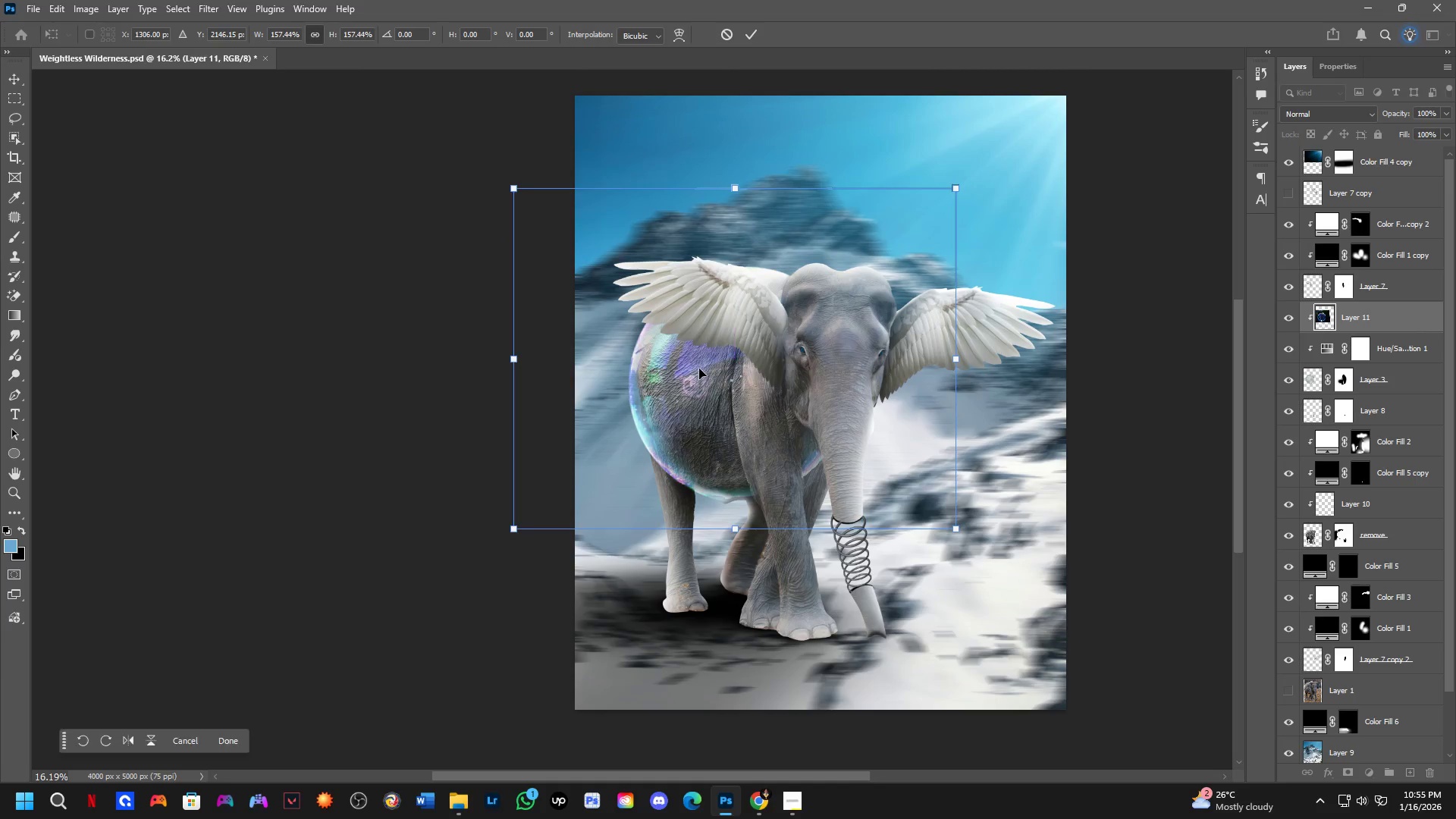 
key(Control+ControlLeft)
 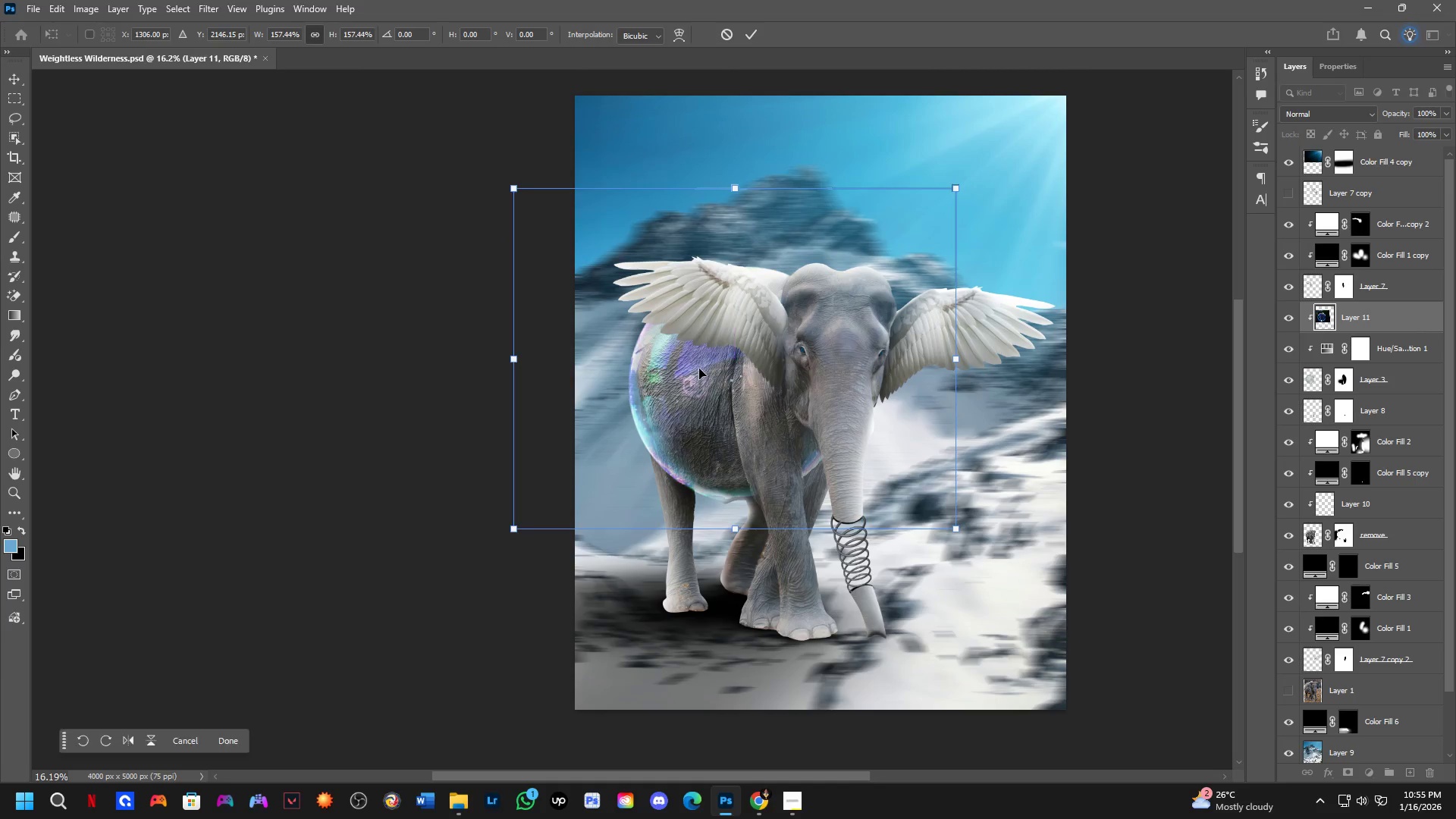 
key(Control+ControlLeft)
 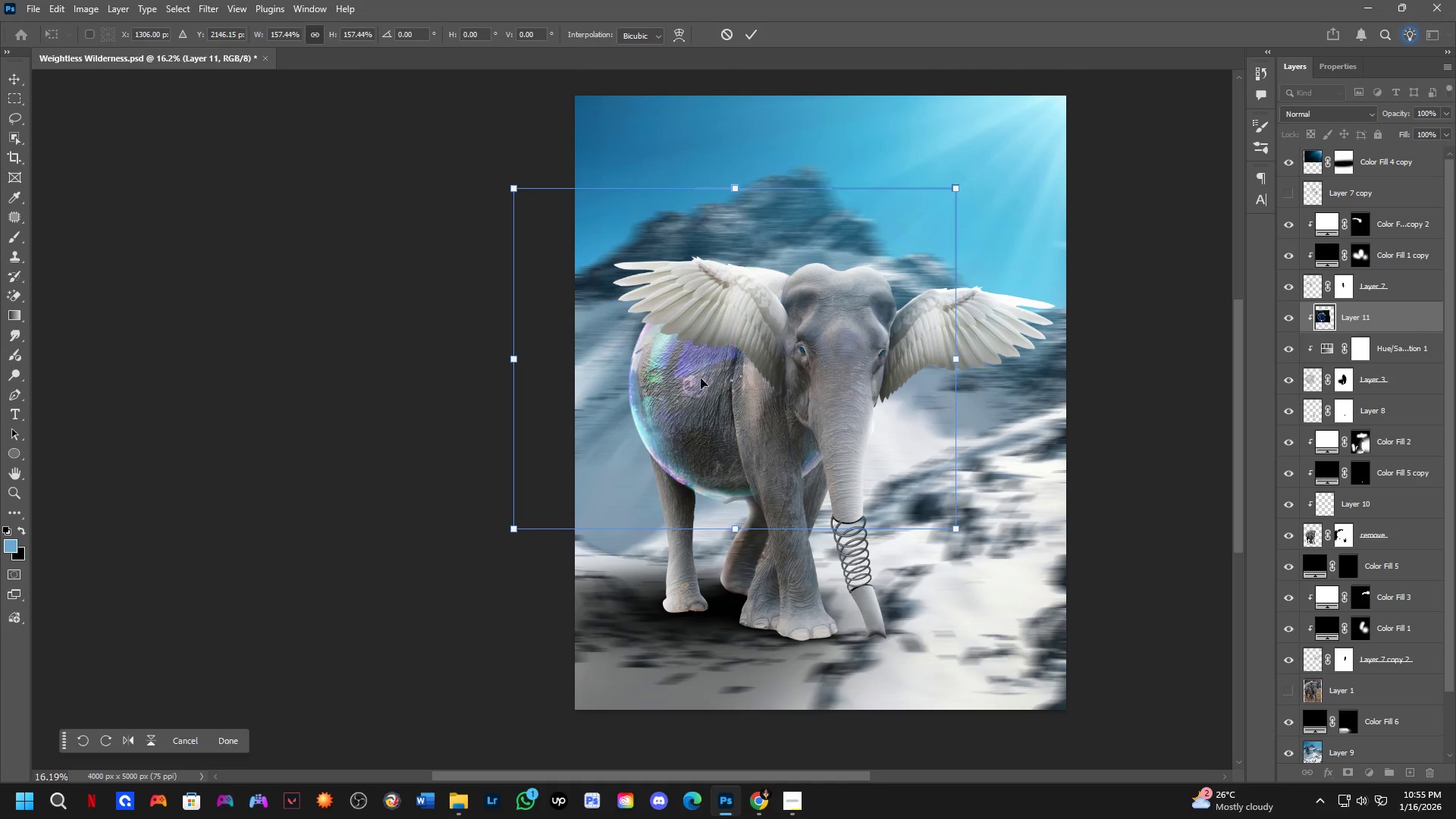 
key(Control+ControlLeft)
 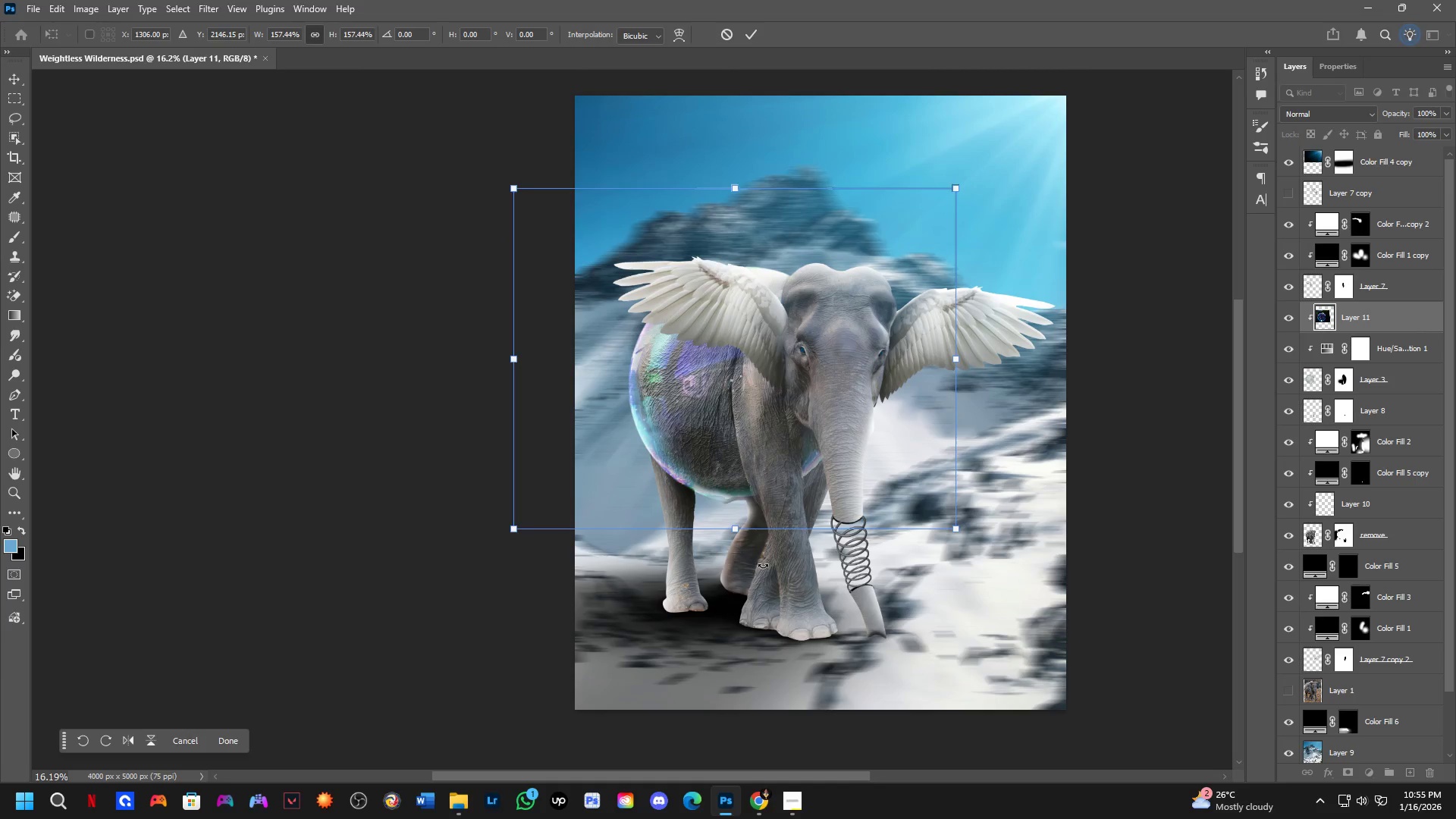 
wait(5.33)
 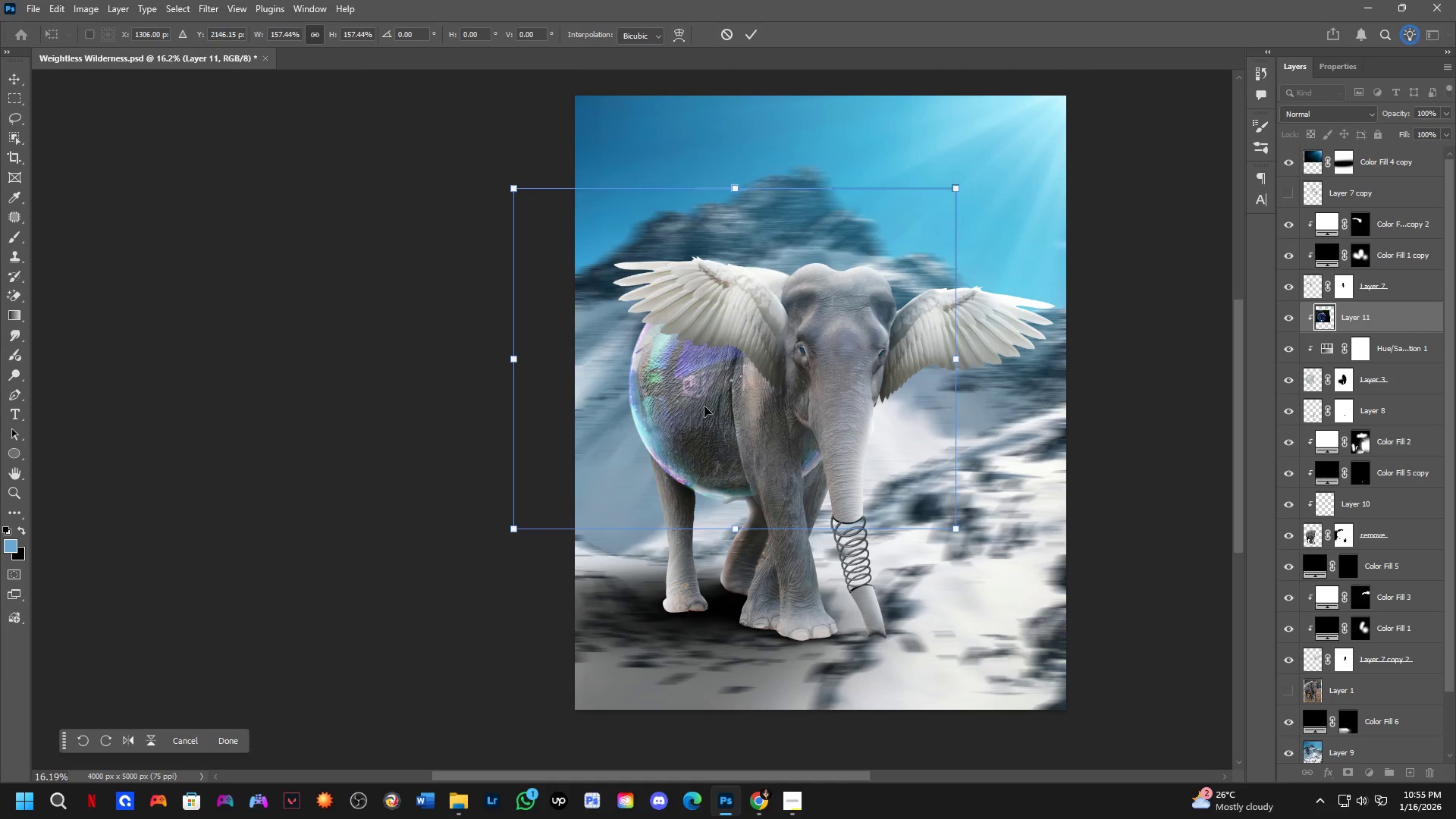 
scroll: coordinate [780, 554], scroll_direction: down, amount: 3.0
 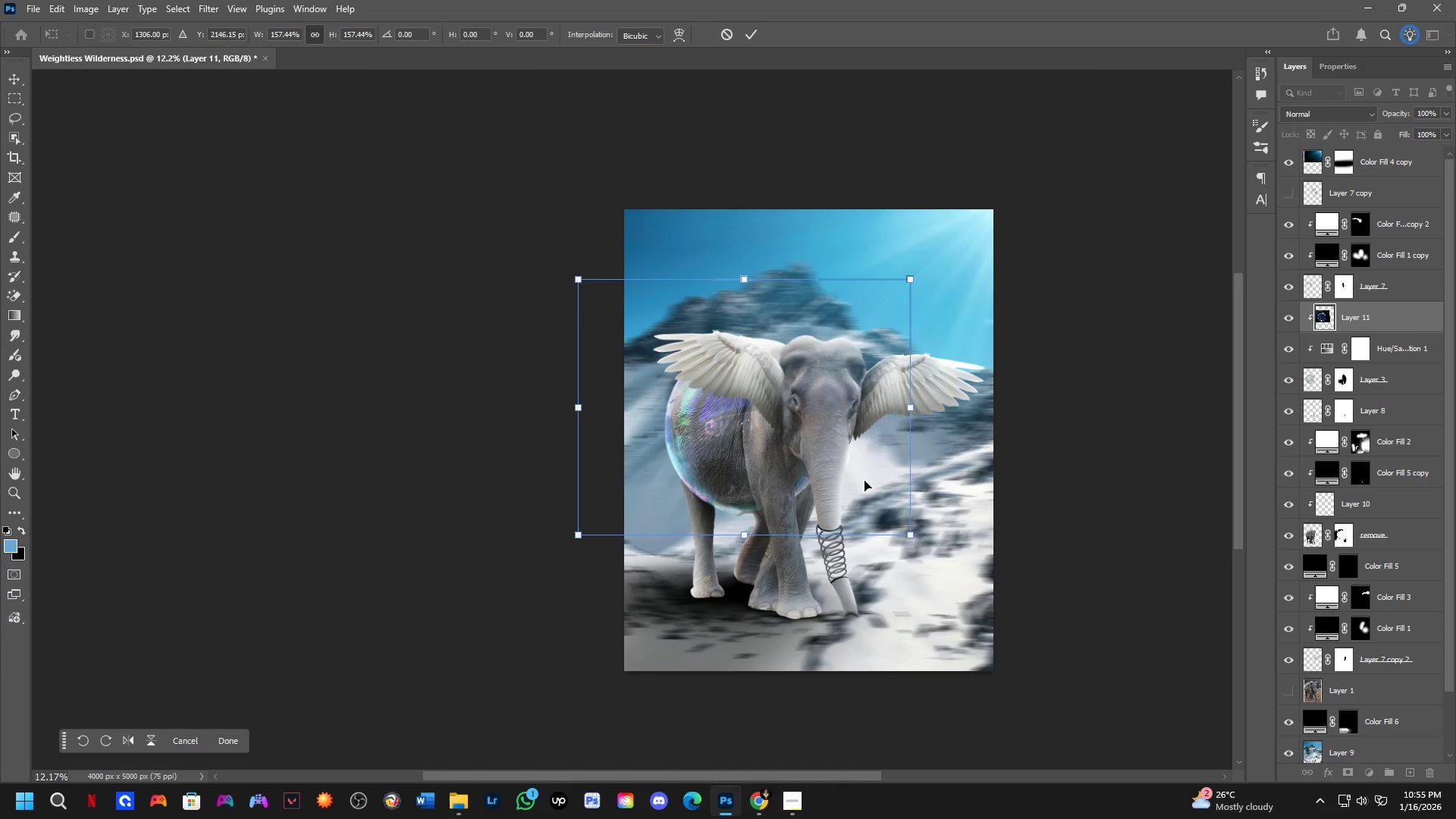 
key(NumpadEnter)
 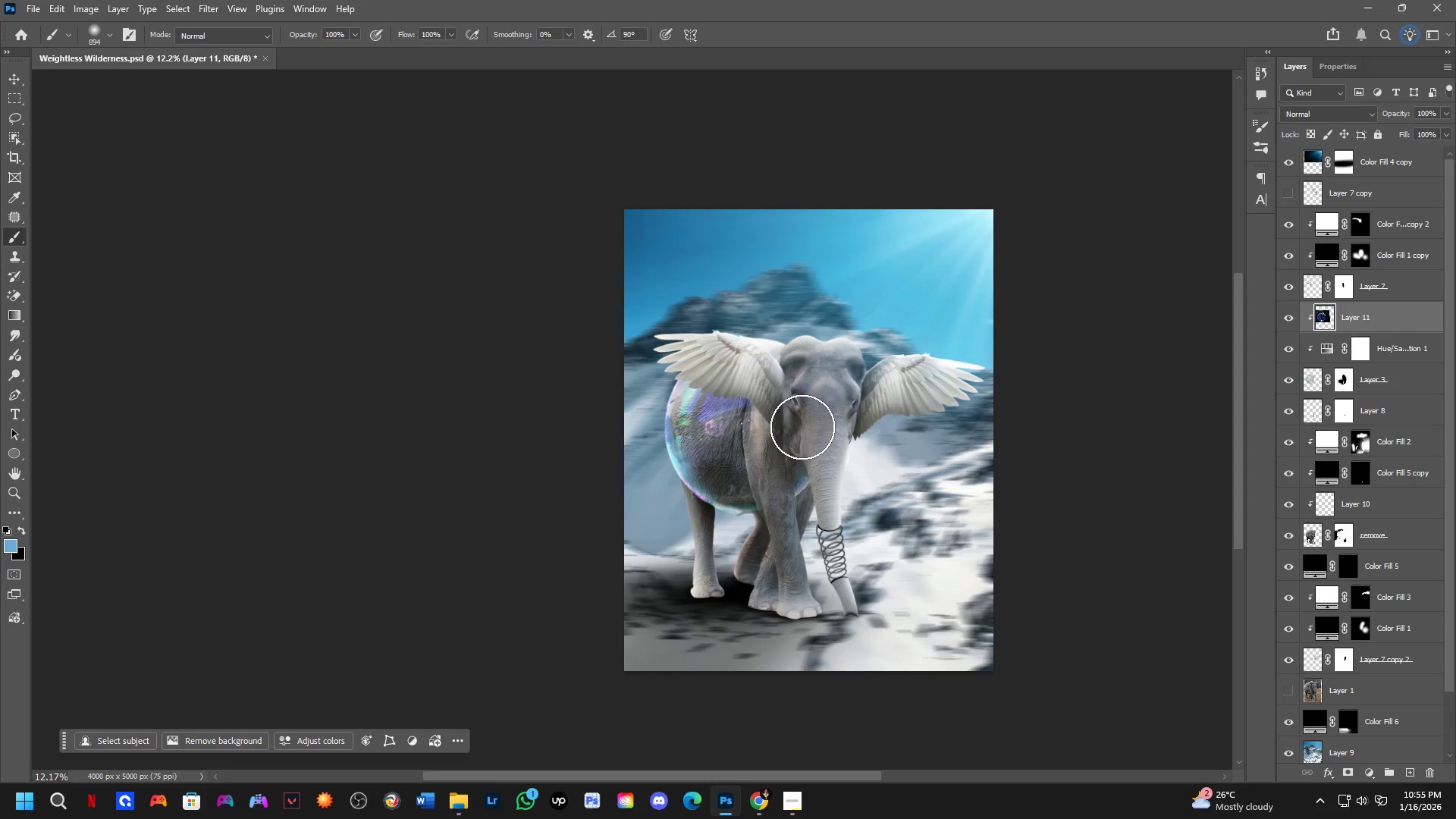 
key(Shift+ShiftLeft)
 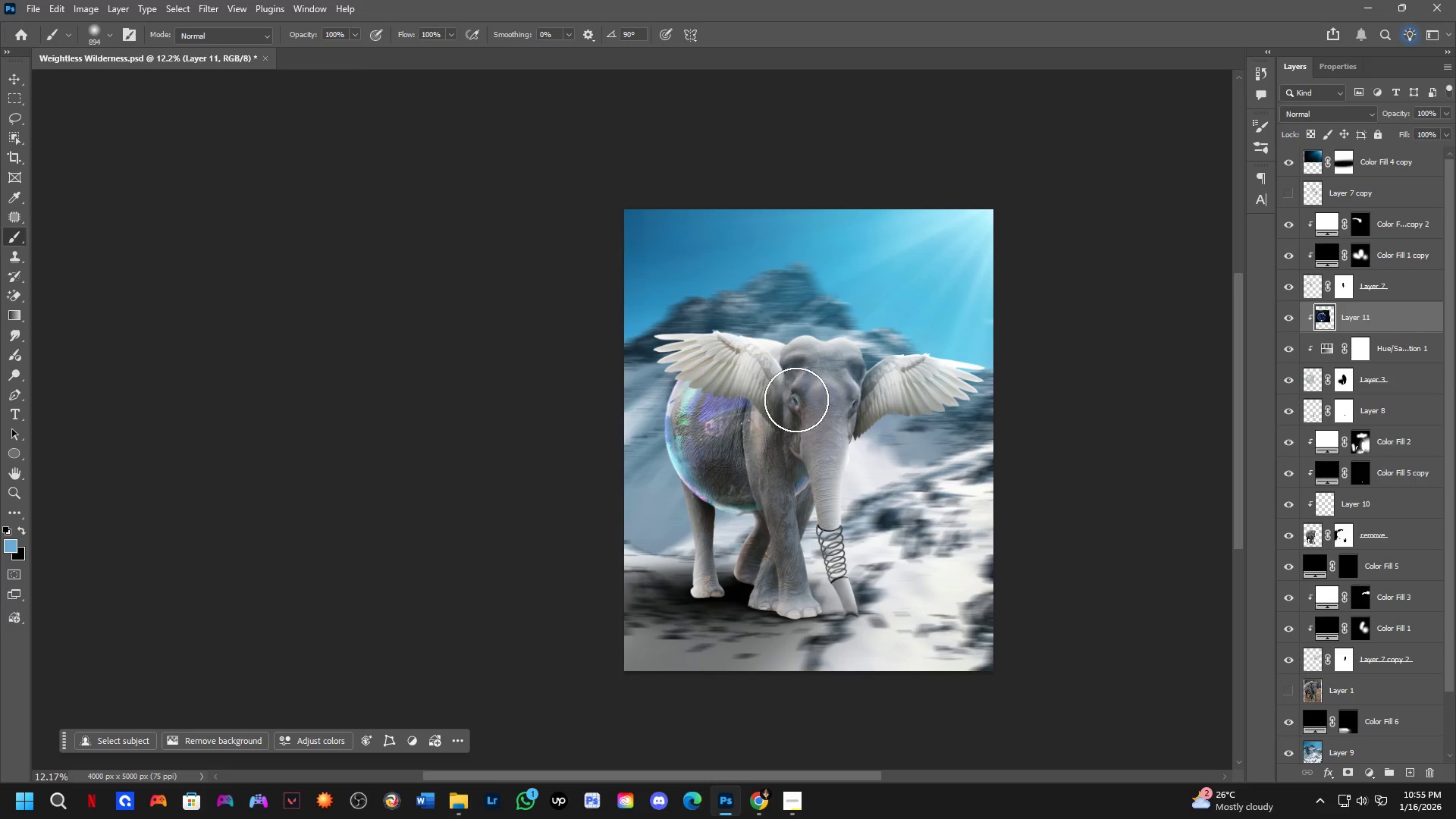 
key(Shift+ShiftLeft)
 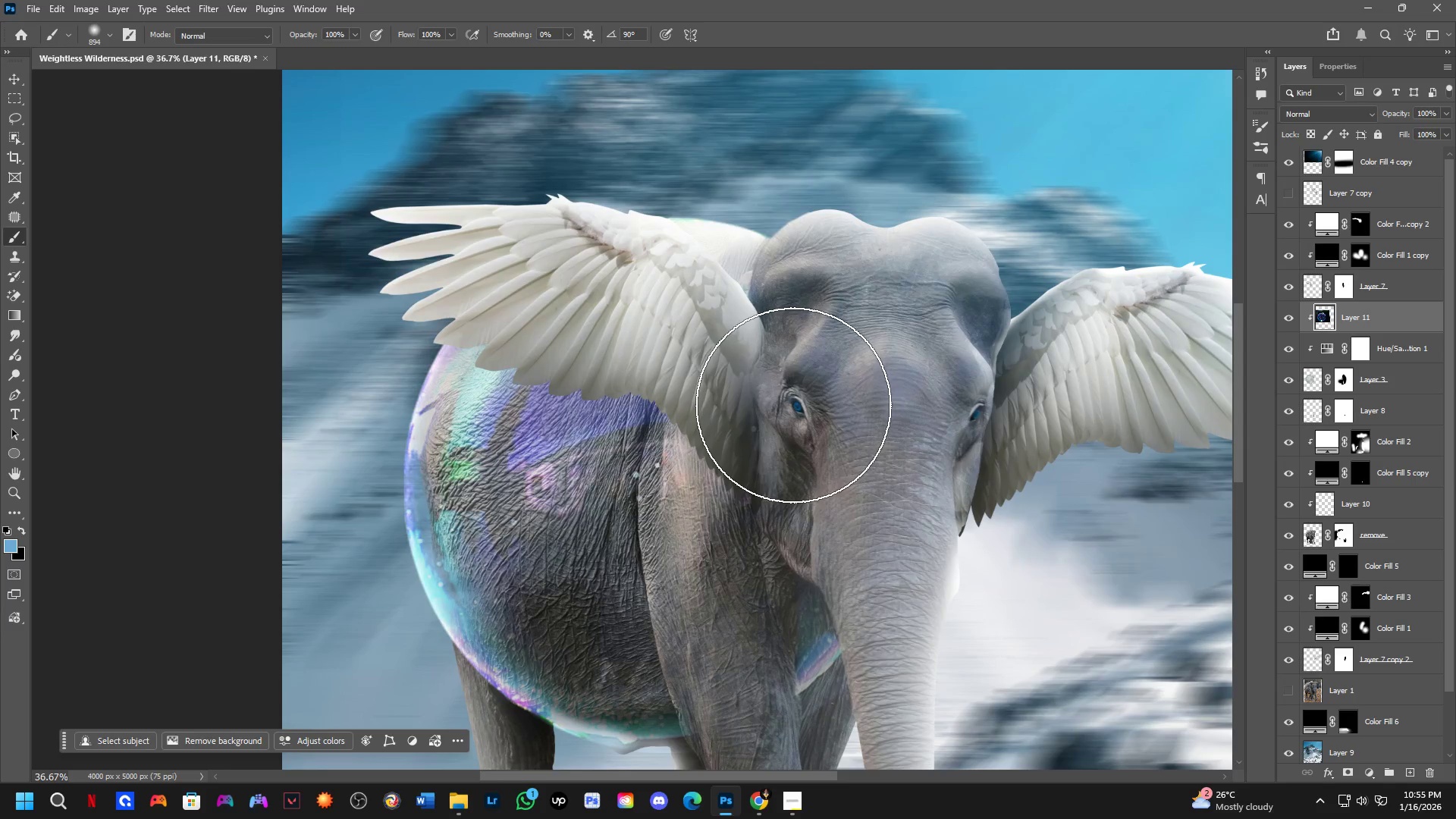 
key(Shift+ShiftLeft)
 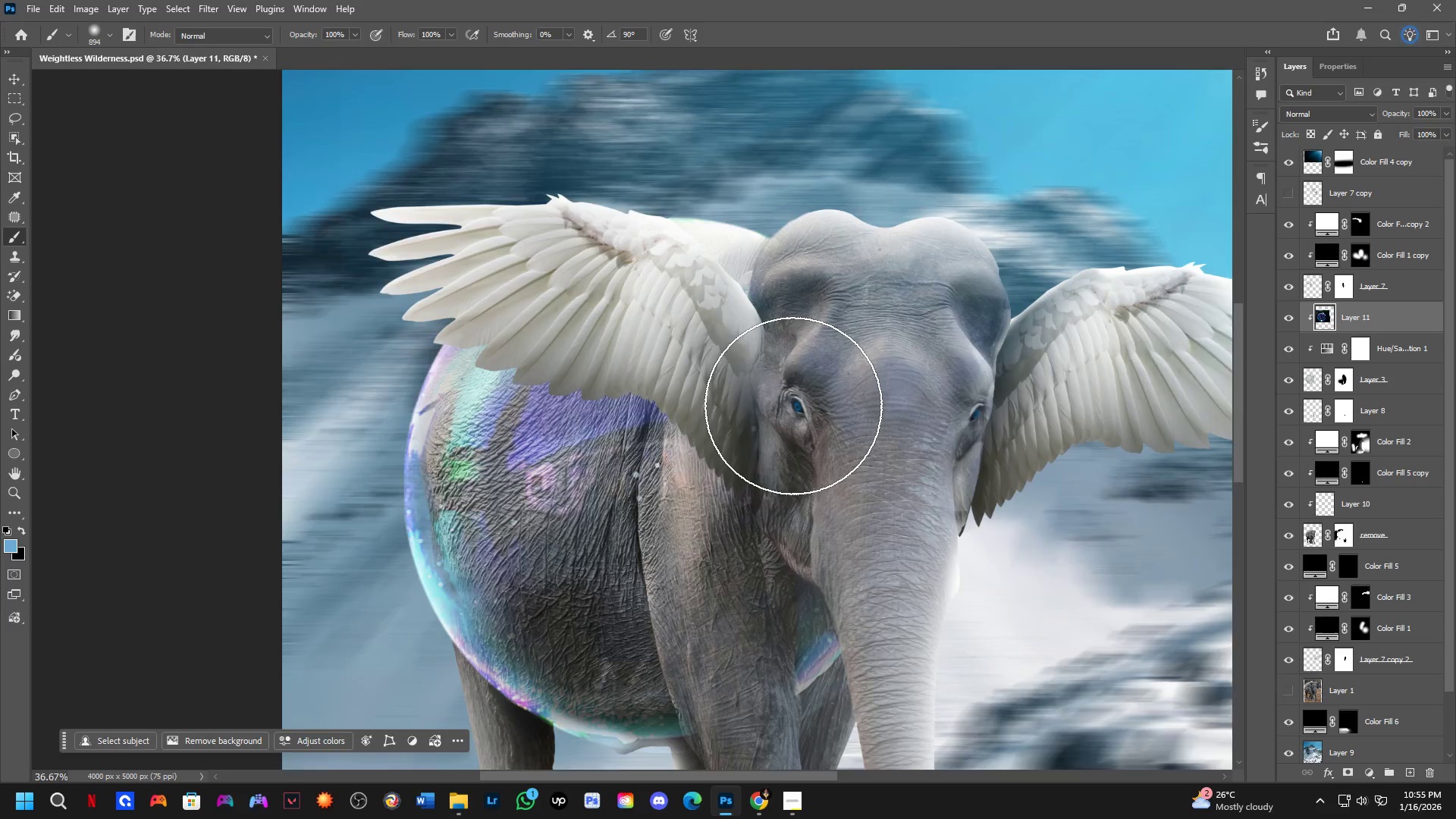 
scroll: coordinate [795, 403], scroll_direction: up, amount: 6.0
 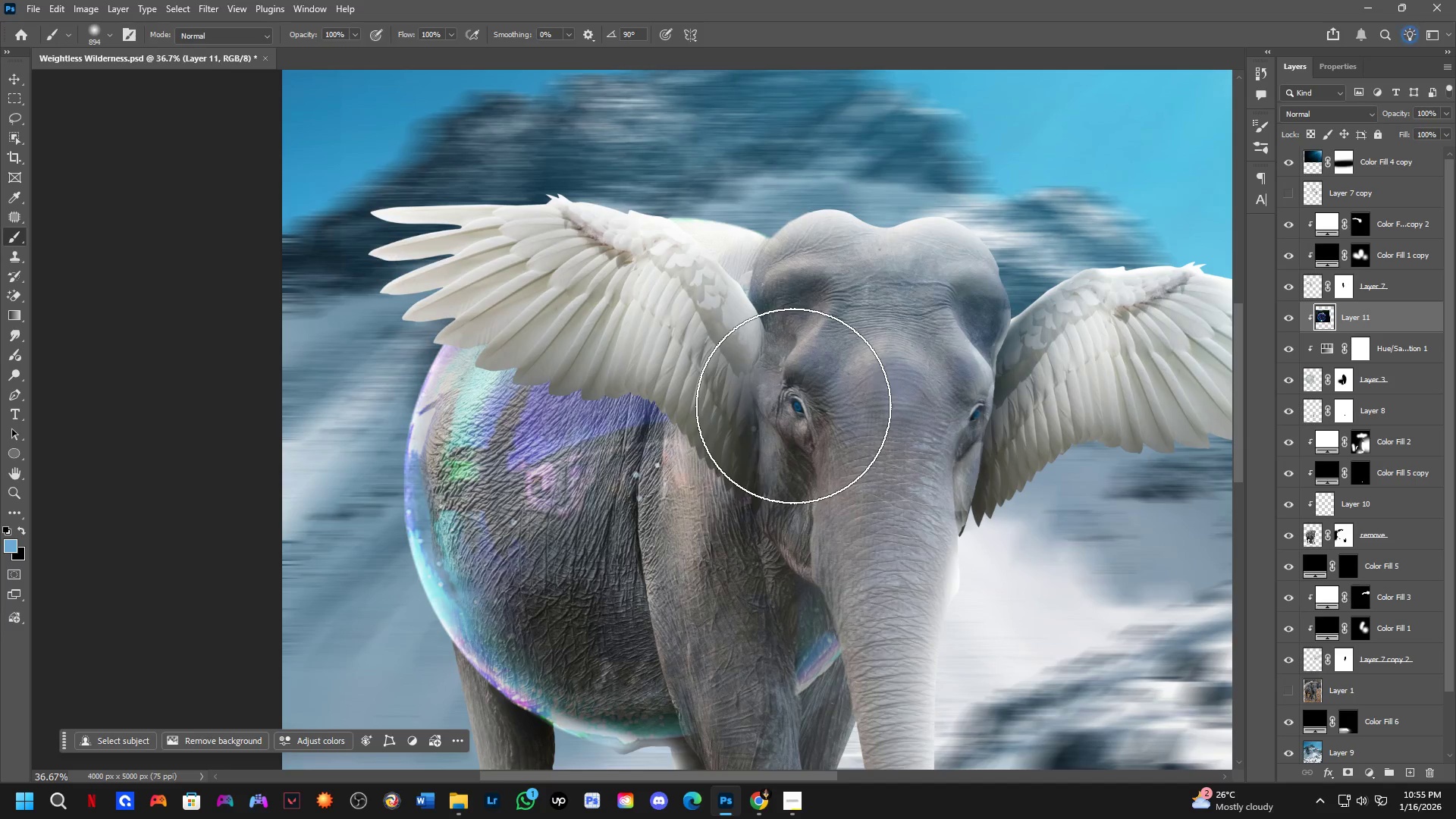 
scroll: coordinate [793, 406], scroll_direction: down, amount: 1.0
 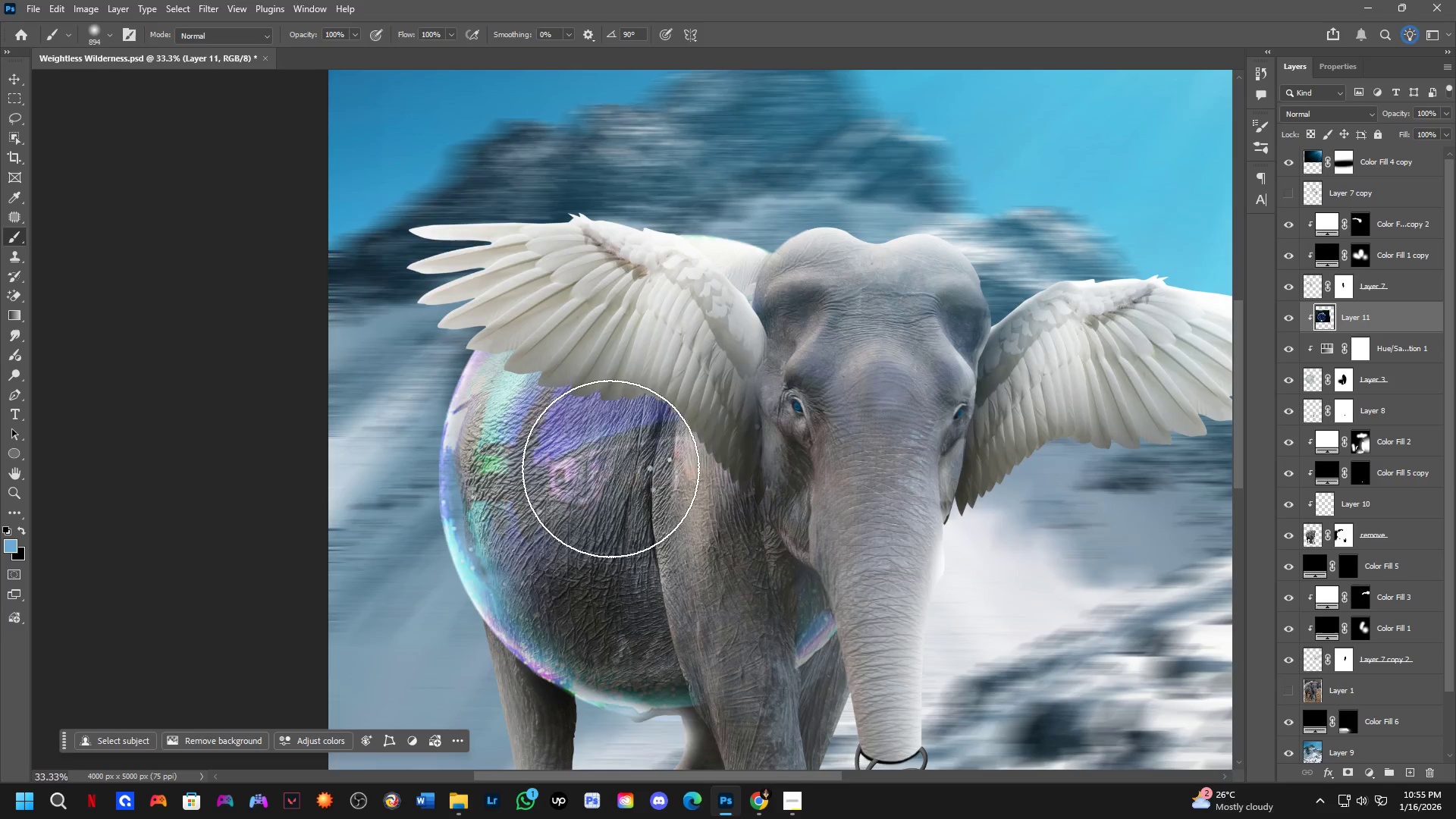 
key(Shift+ShiftLeft)
 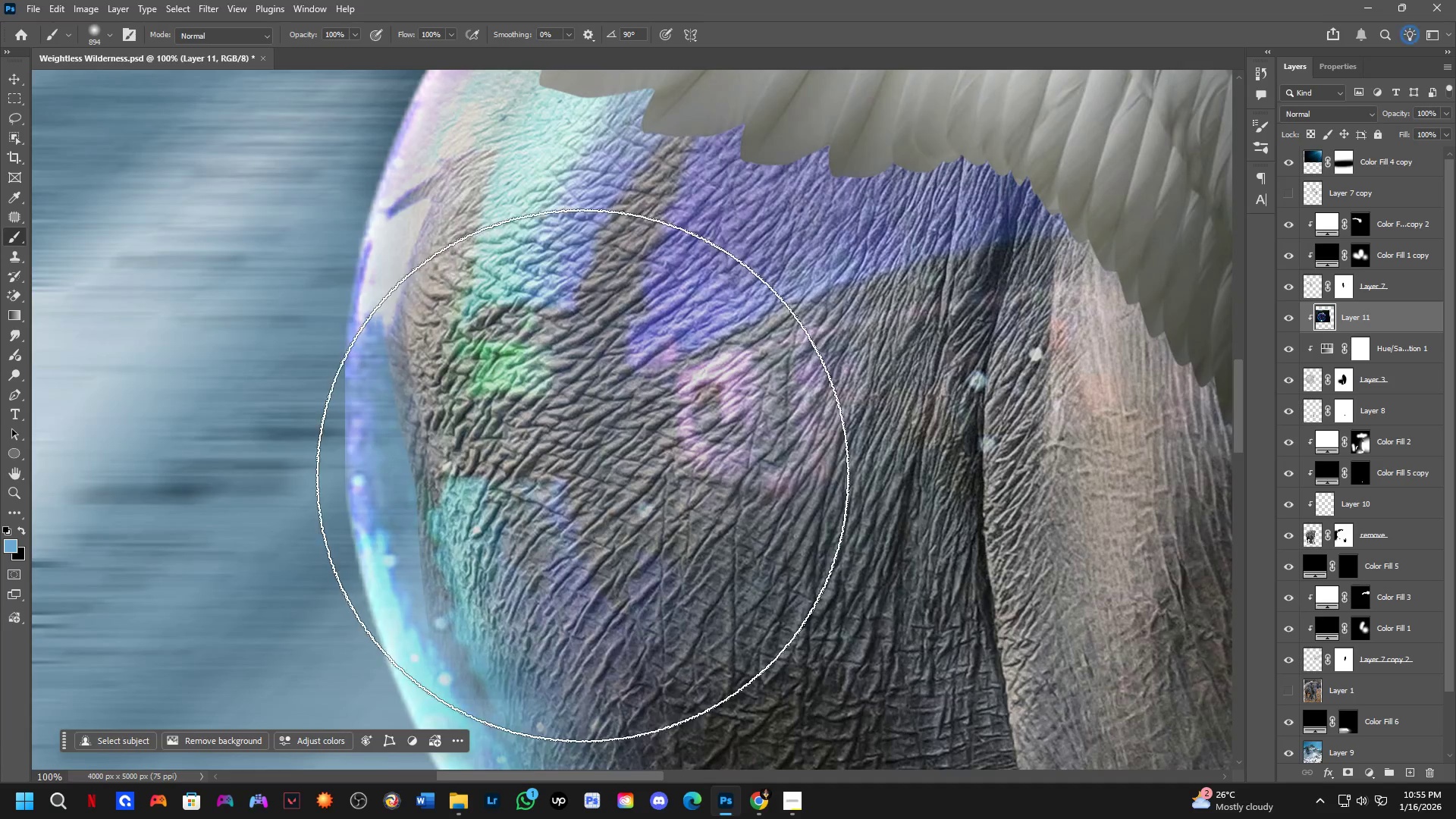 
scroll: coordinate [544, 493], scroll_direction: down, amount: 1.0
 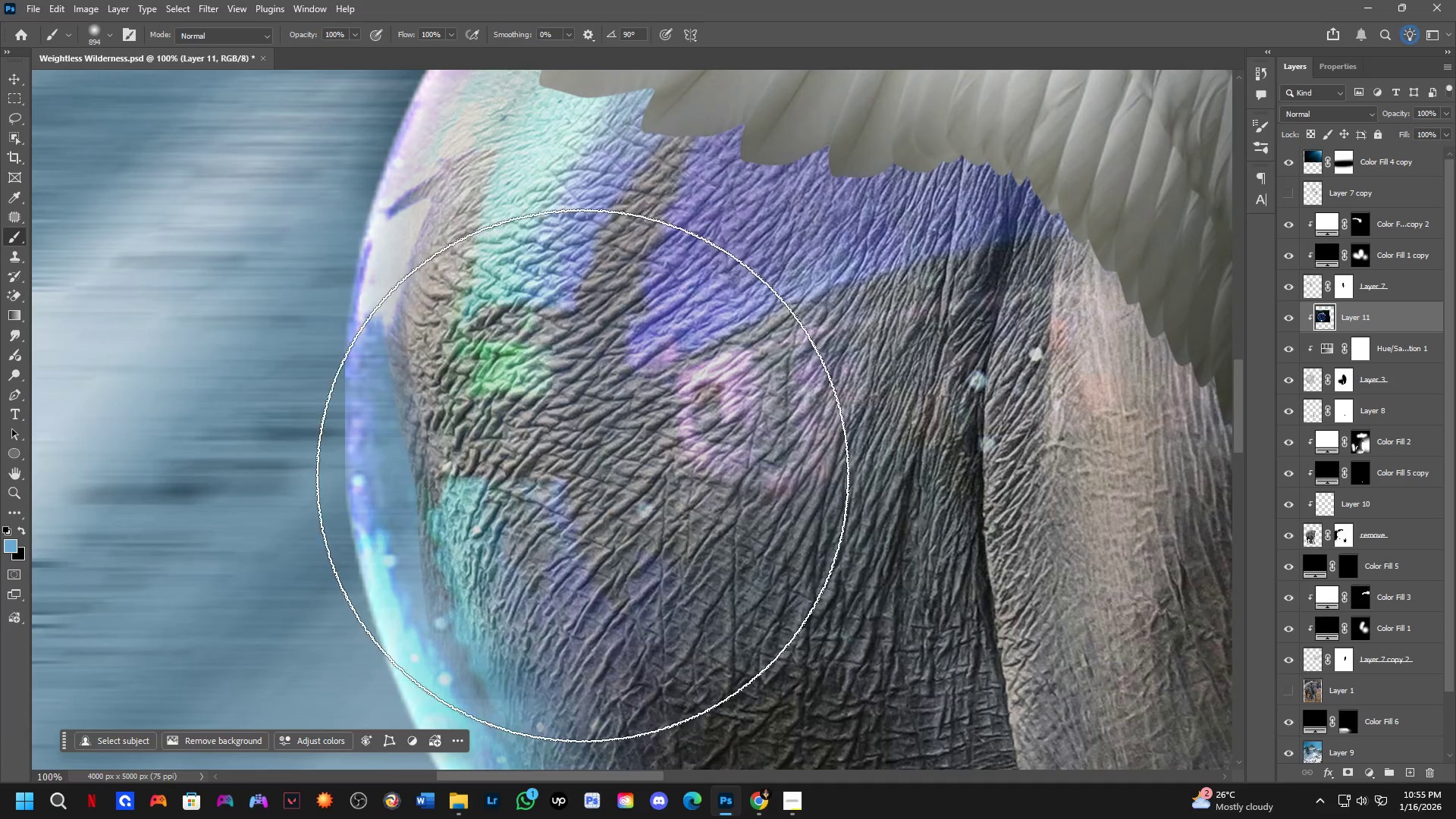 
hold_key(key=ShiftLeft, duration=0.47)
scroll: coordinate [606, 419], scroll_direction: down, amount: 3.0
 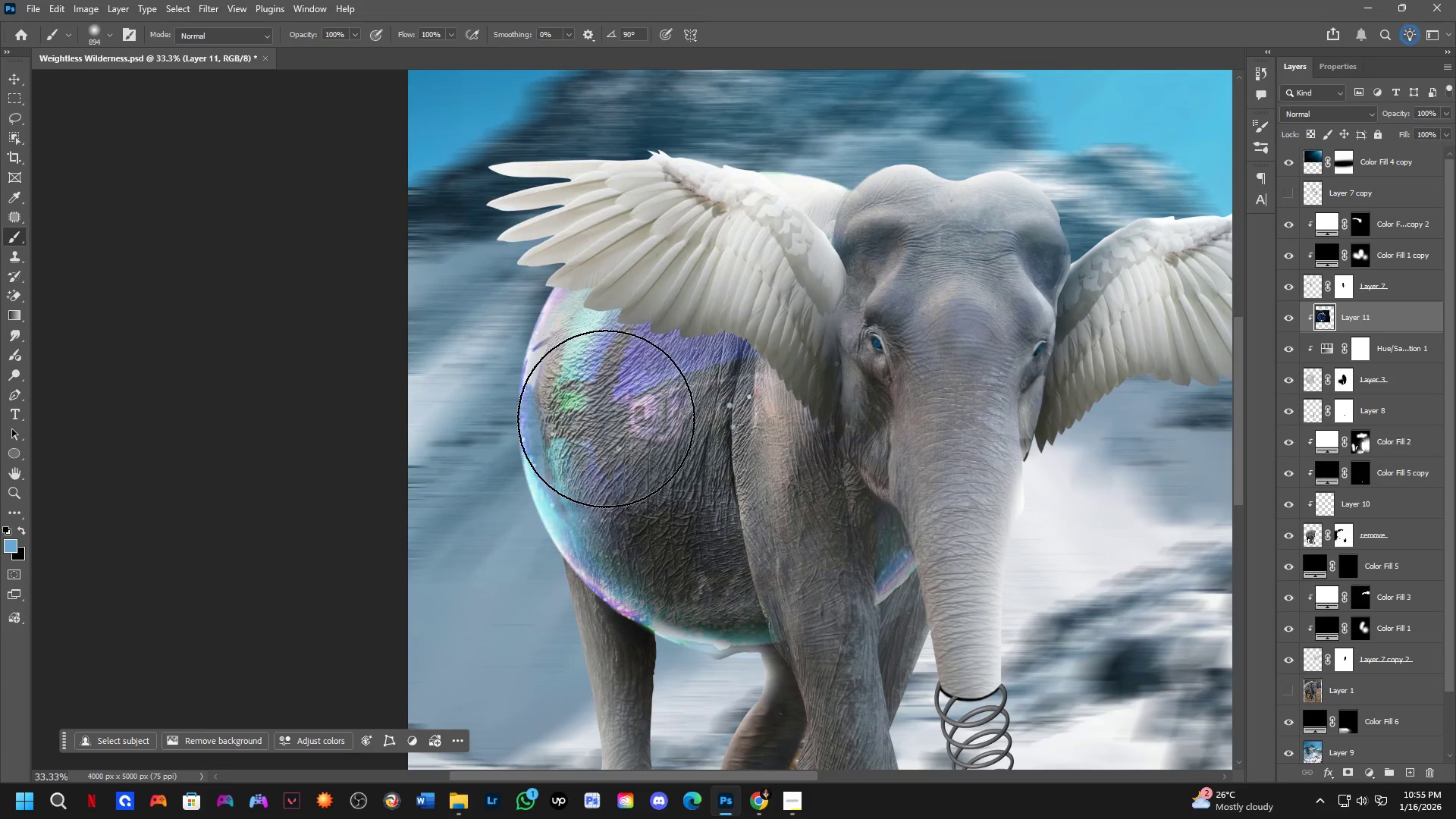 
key(Shift+ShiftLeft)
 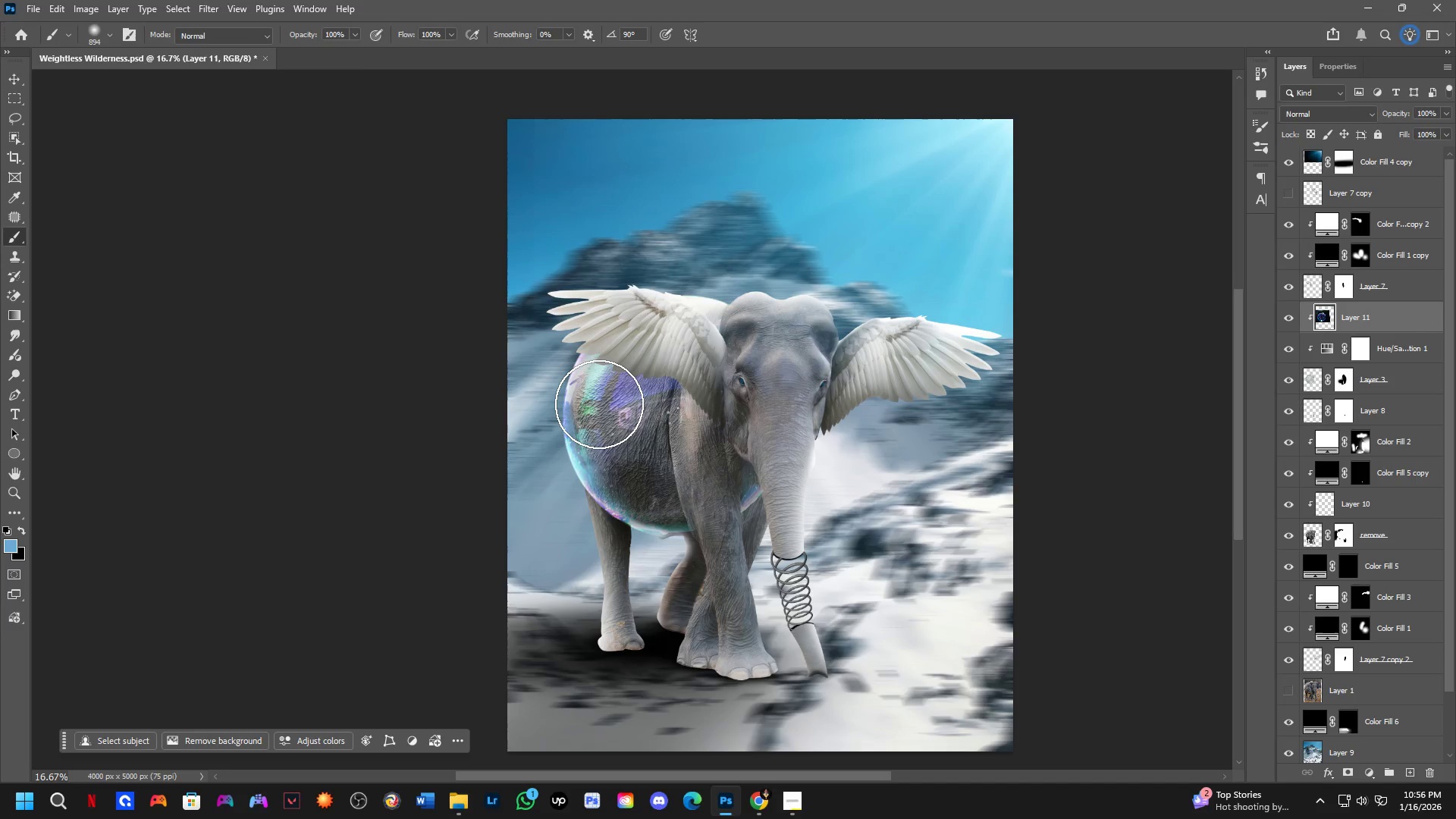 
wait(34.27)
 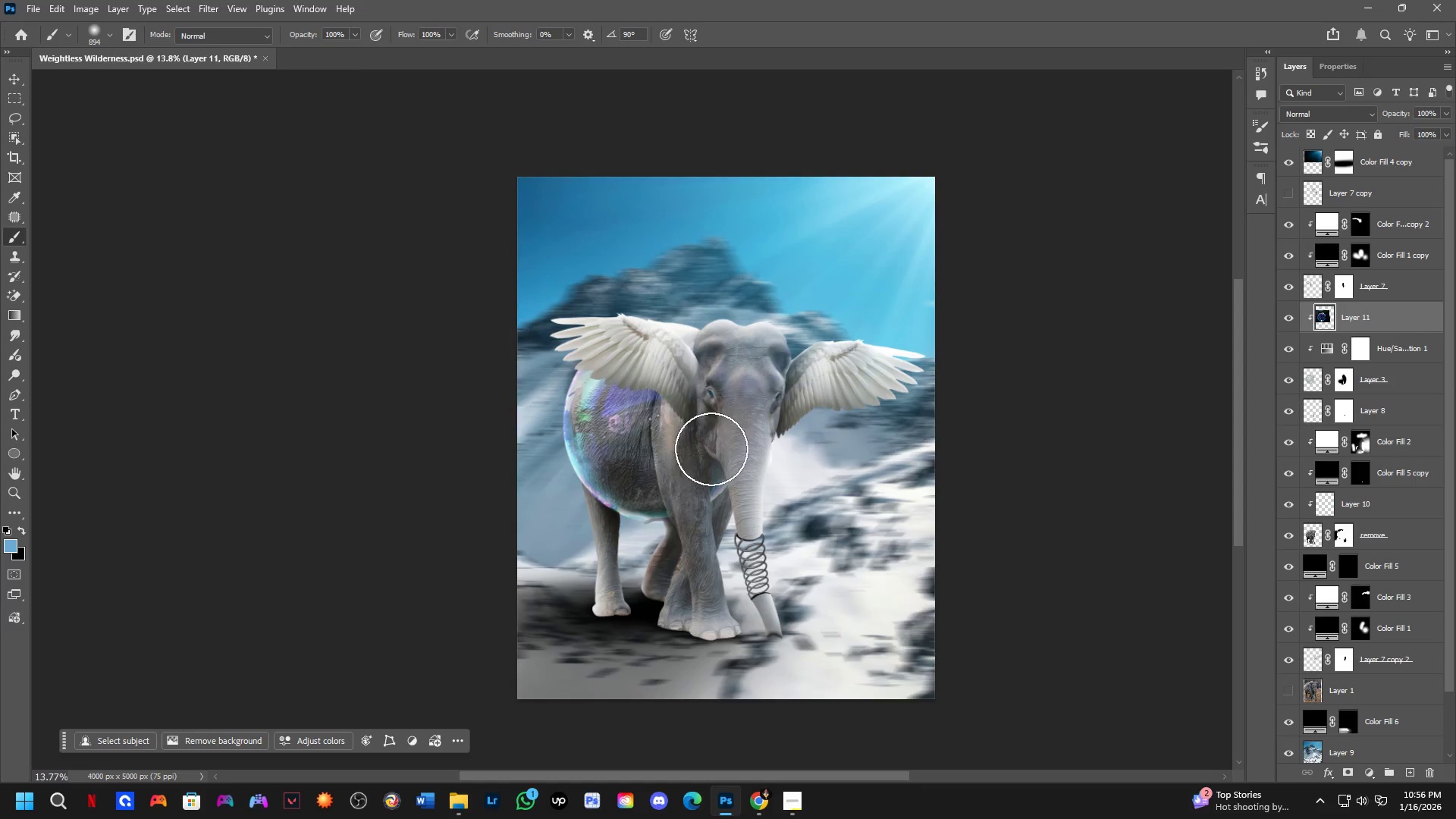 
hold_key(key=Space, duration=0.56)
 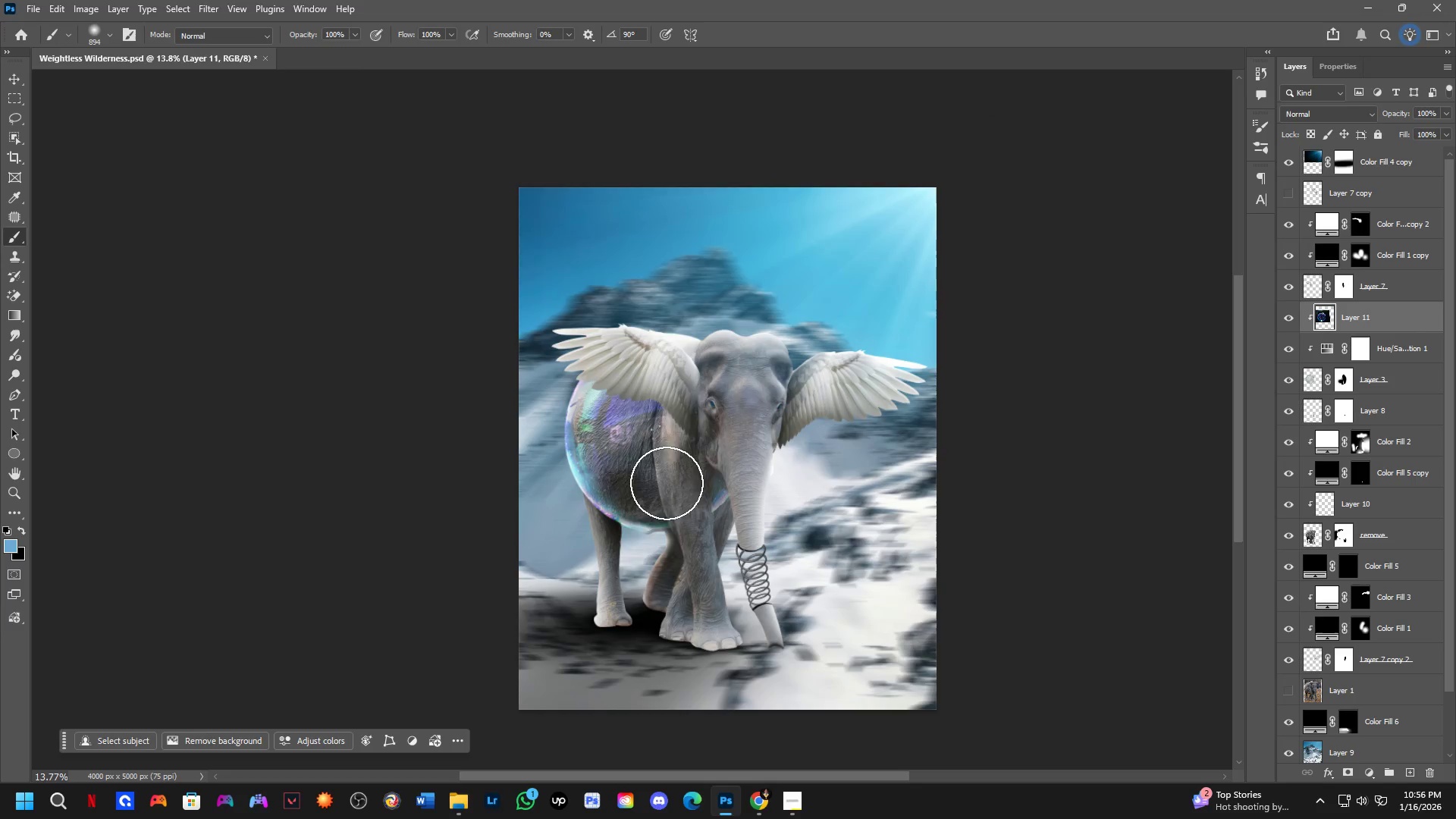 
left_click_drag(start_coordinate=[712, 447], to_coordinate=[714, 457])
 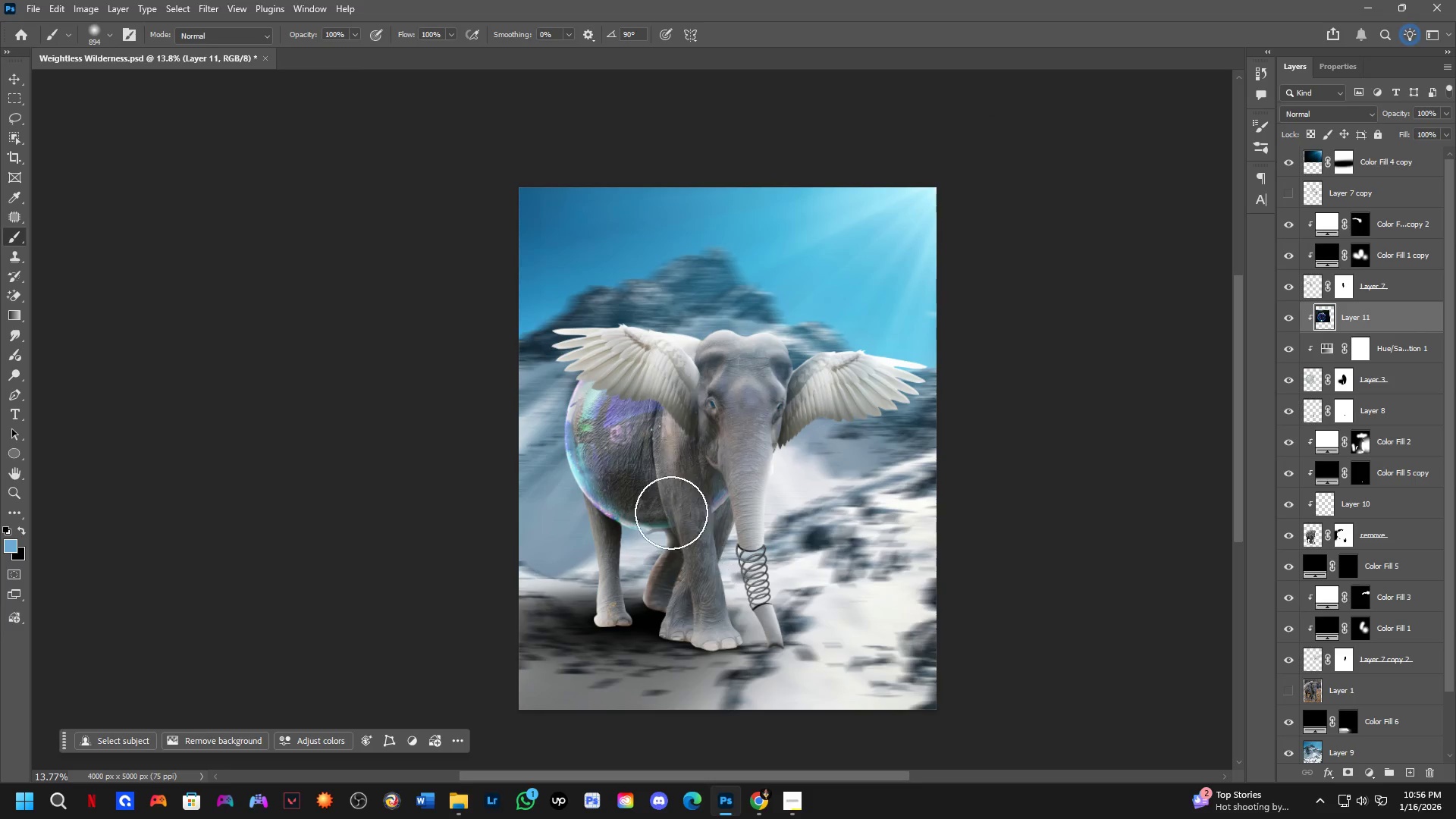 
scroll: coordinate [588, 444], scroll_direction: down, amount: 2.0
 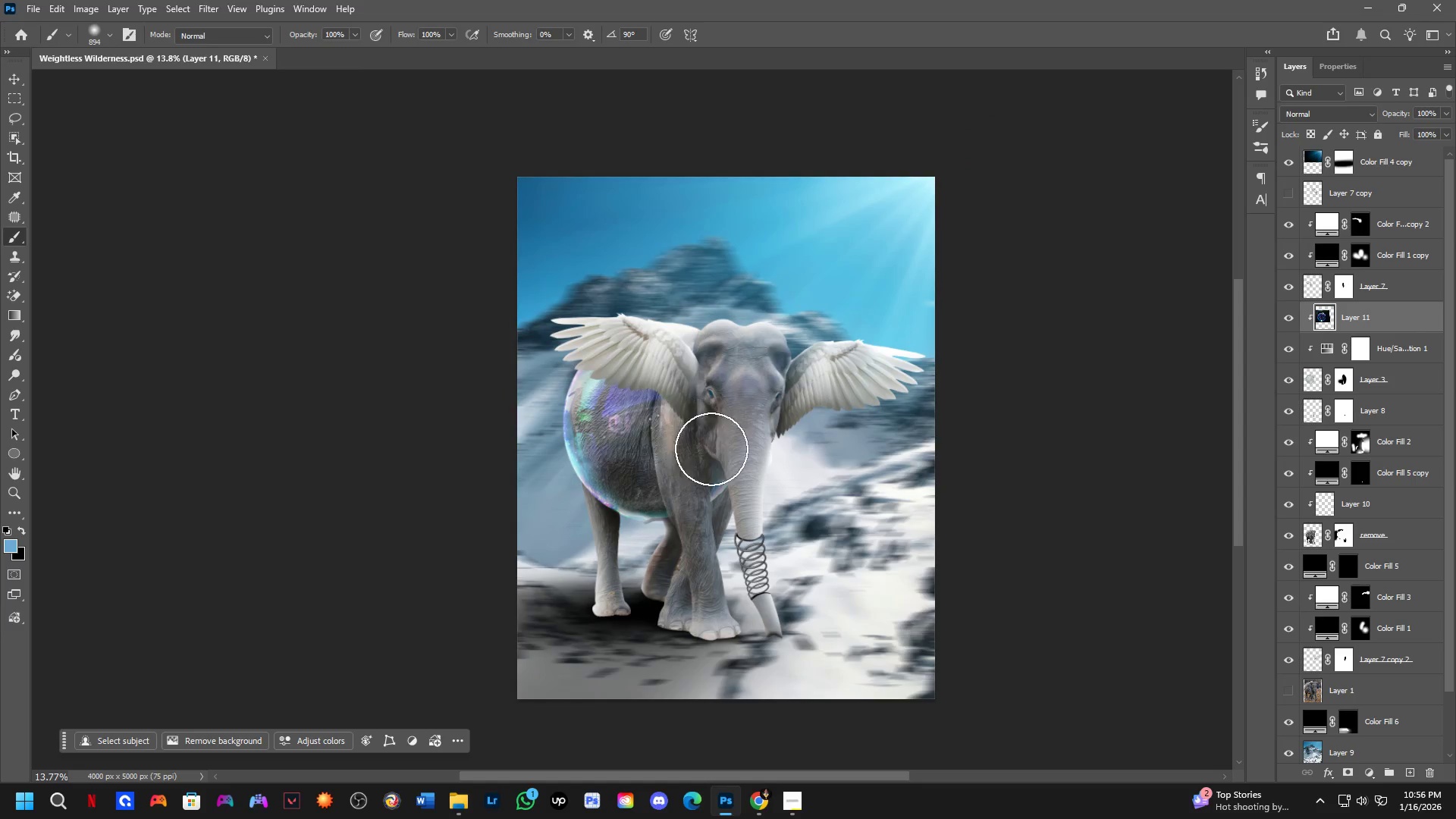 
hold_key(key=Space, duration=0.53)
 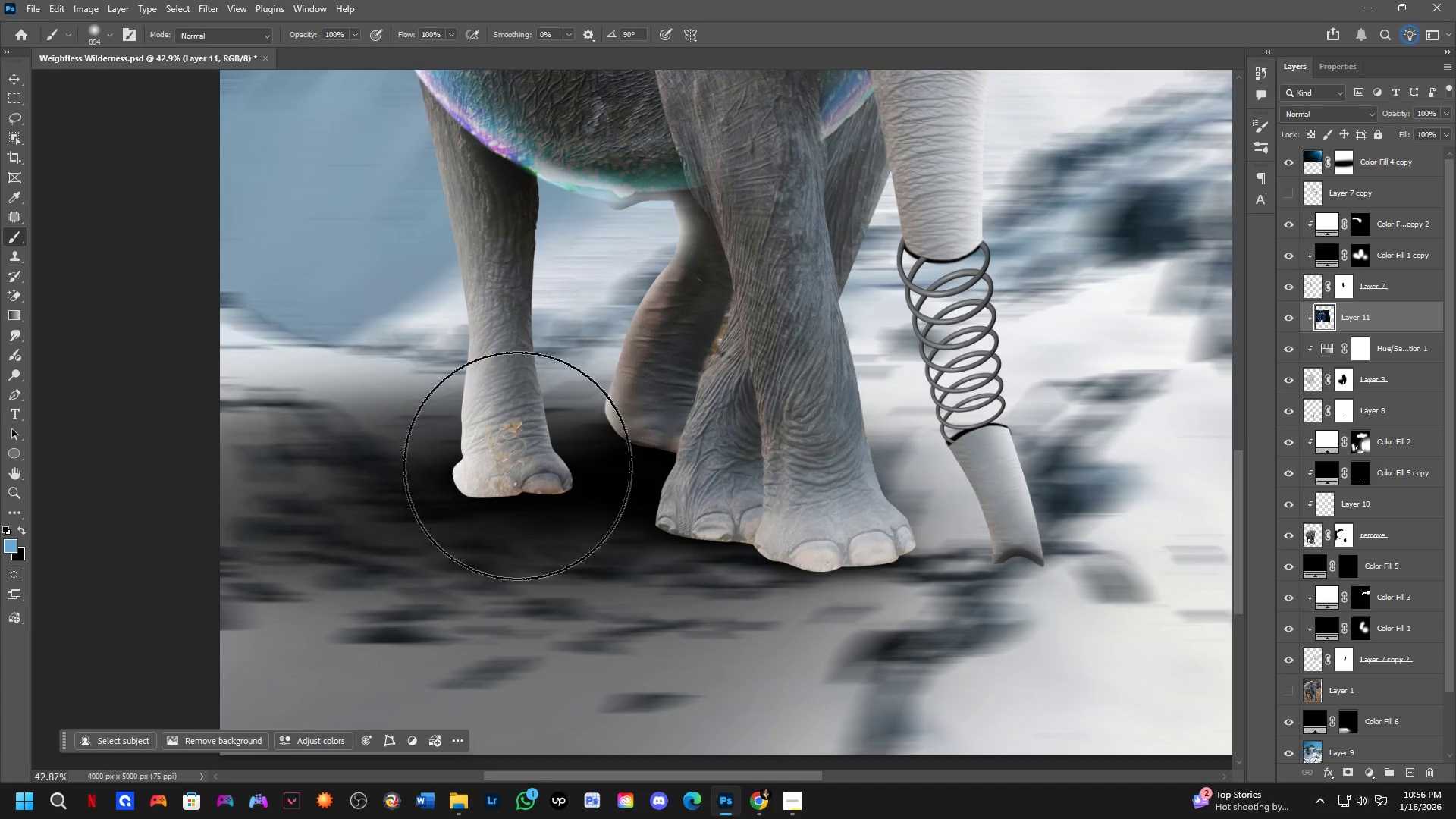 
left_click_drag(start_coordinate=[716, 649], to_coordinate=[776, 533])
 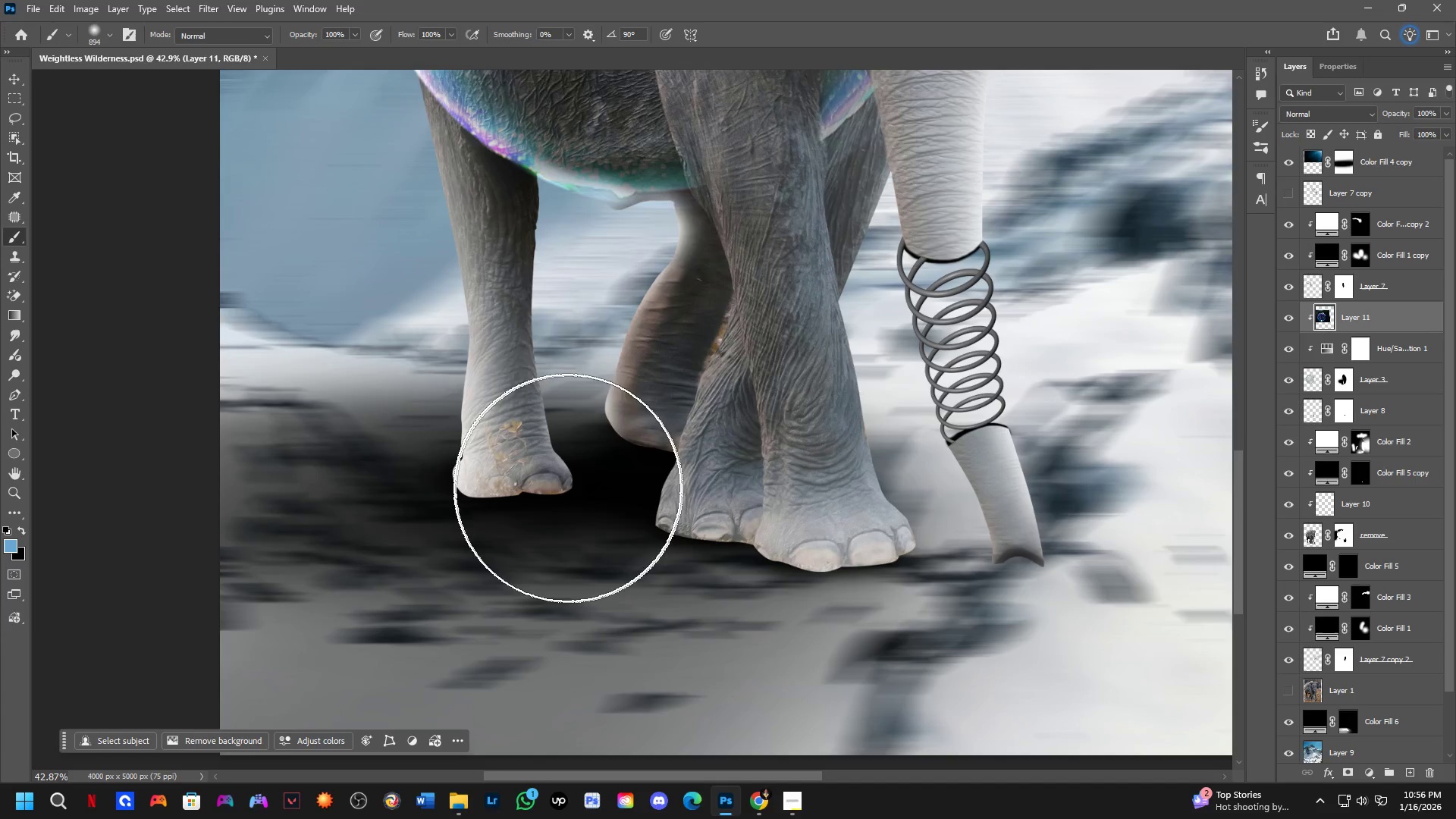 
scroll: coordinate [500, 461], scroll_direction: up, amount: 16.0
 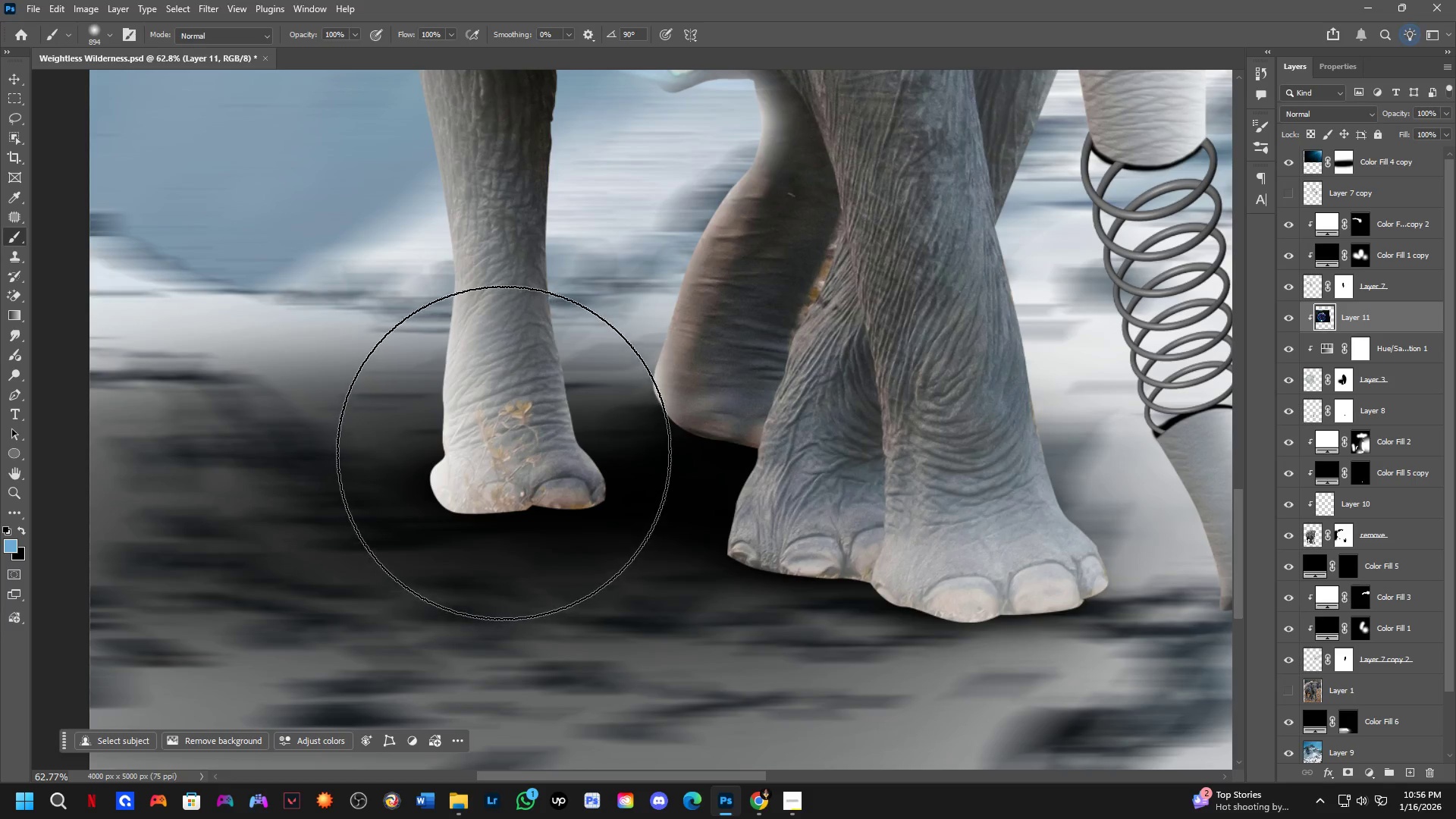 
scroll: coordinate [743, 490], scroll_direction: down, amount: 15.0
 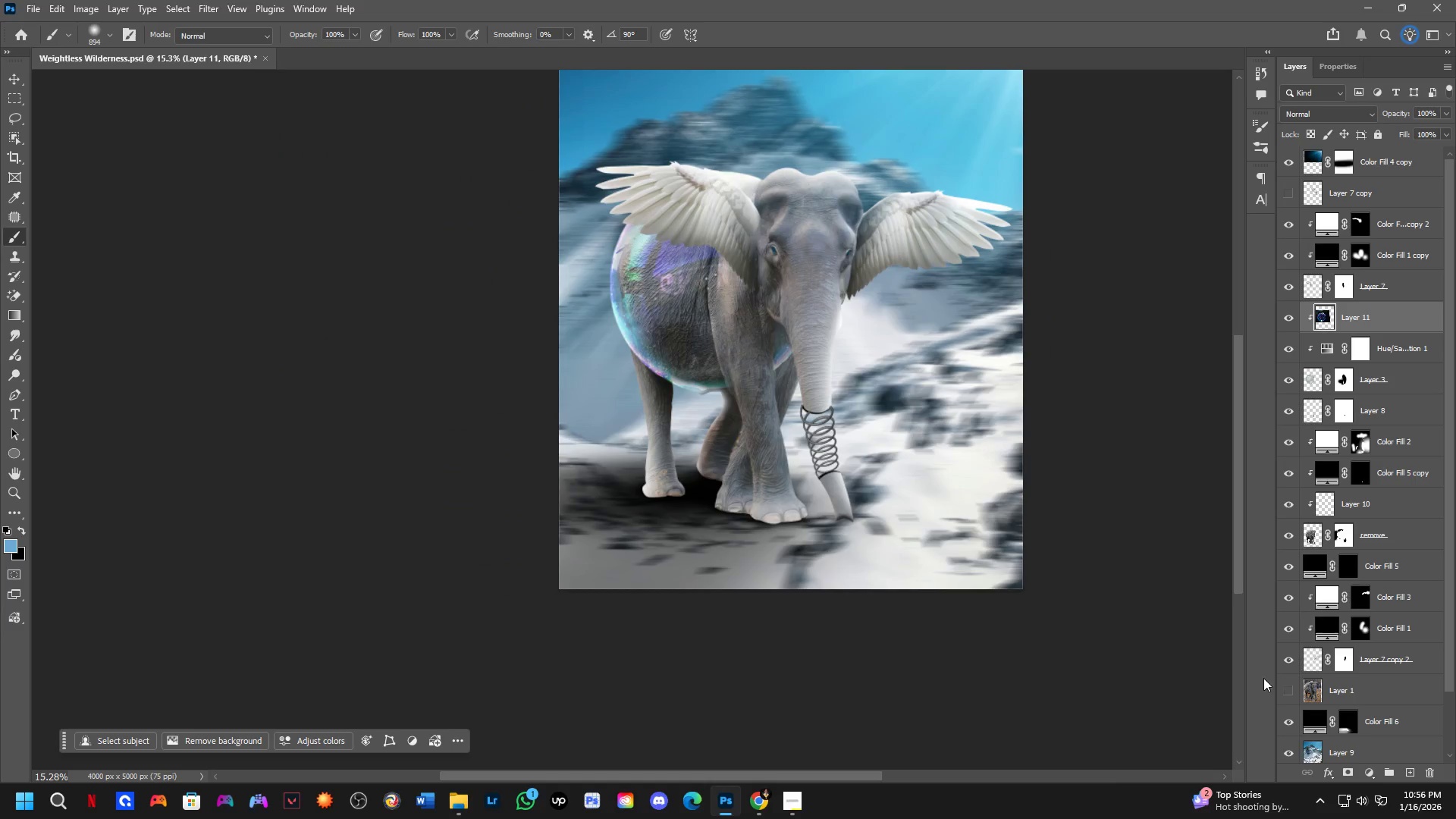 
left_click([1279, 692])
 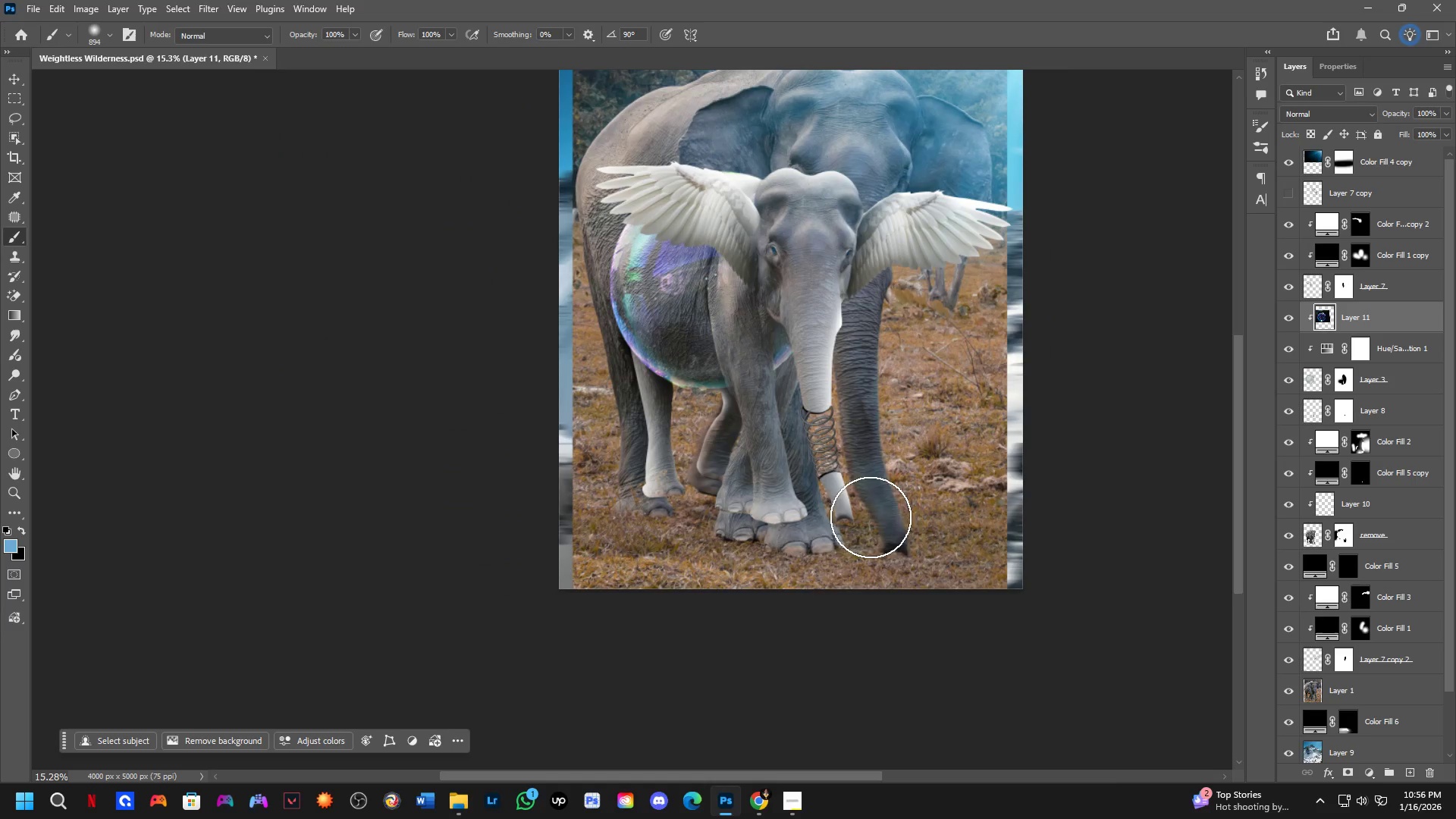 
hold_key(key=ControlLeft, duration=1.52)
left_click_drag(start_coordinate=[813, 554], to_coordinate=[847, 578])
 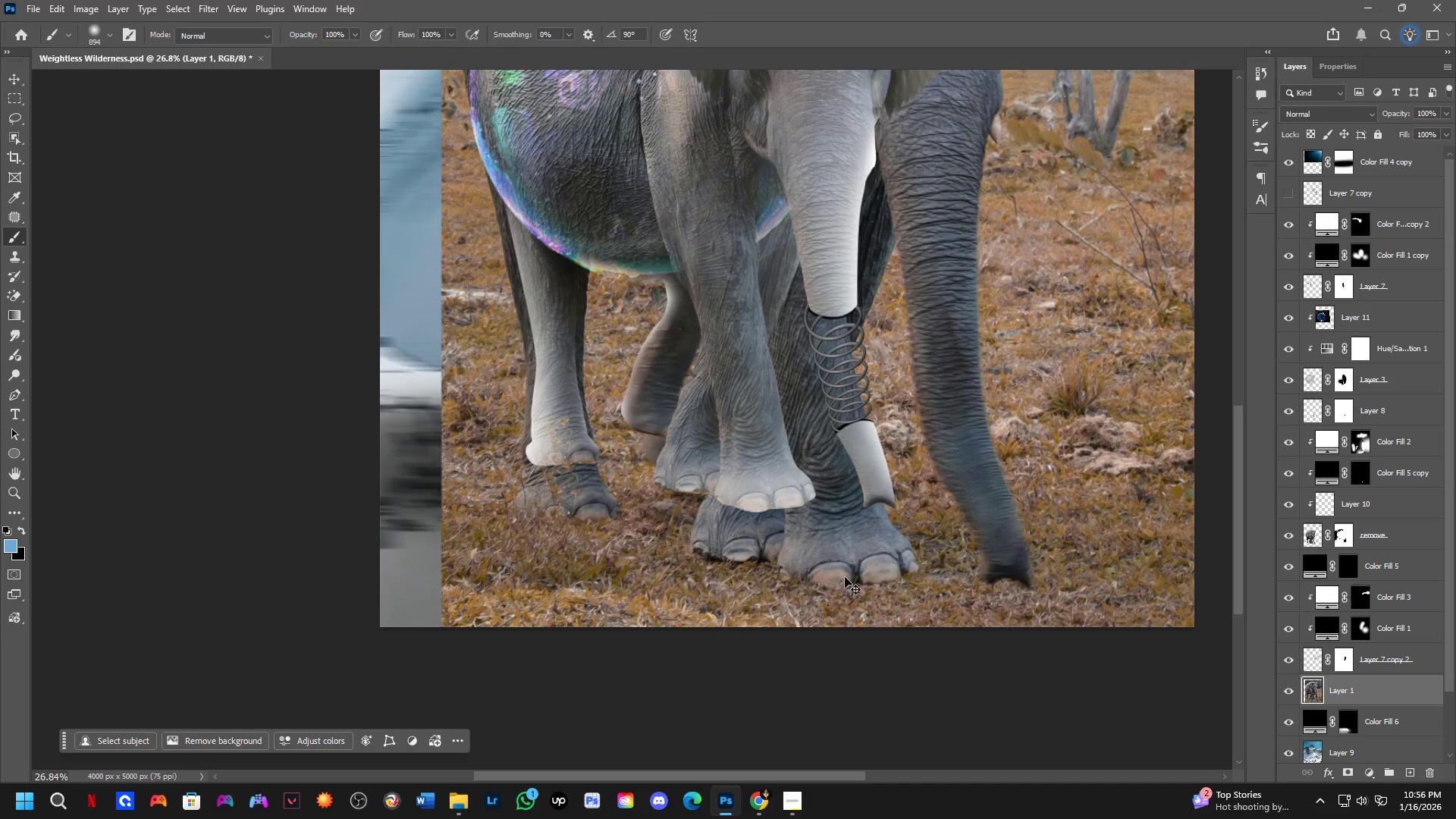 
scroll: coordinate [795, 548], scroll_direction: up, amount: 6.0
 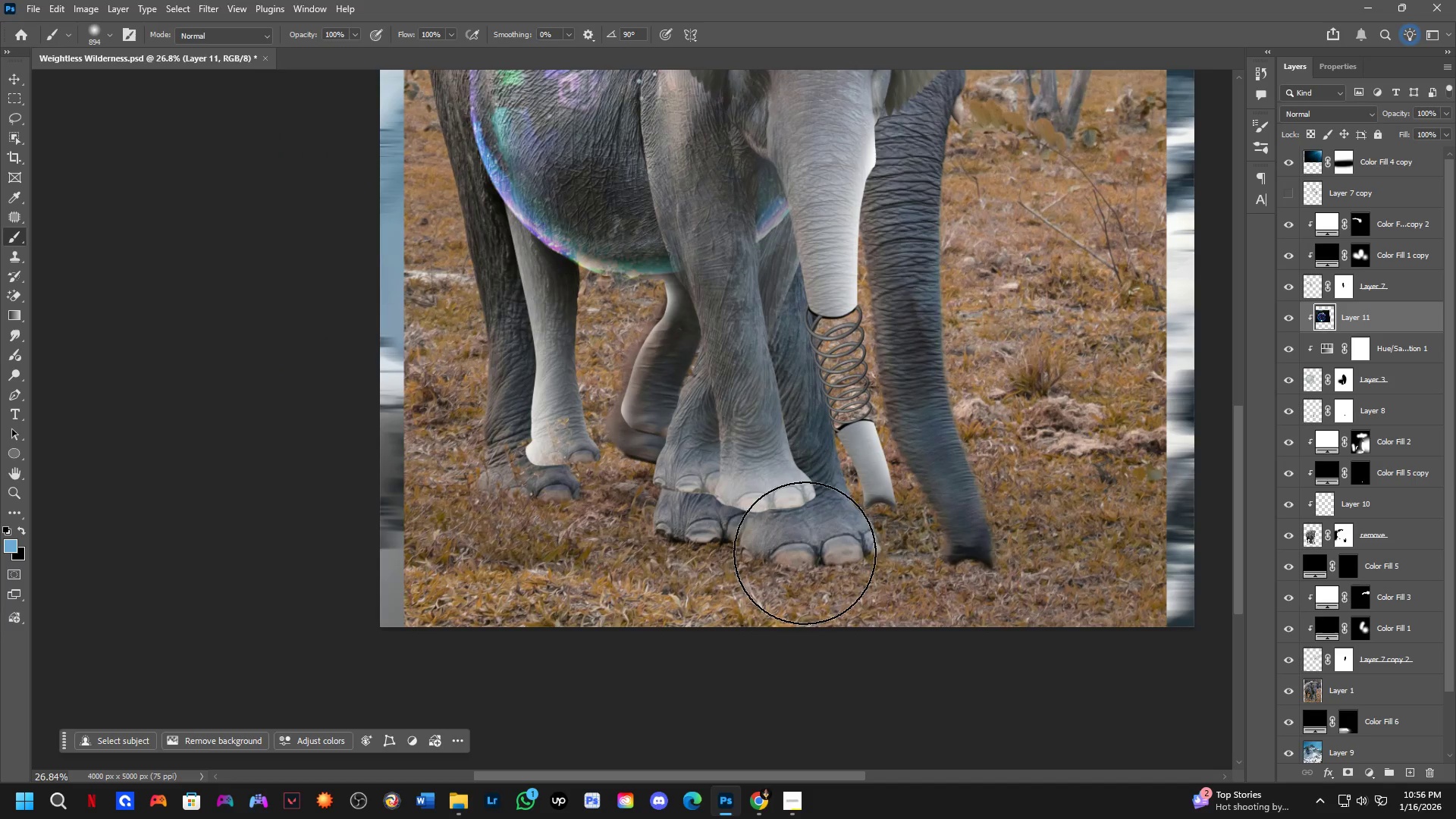 
hold_key(key=ControlLeft, duration=0.34)
 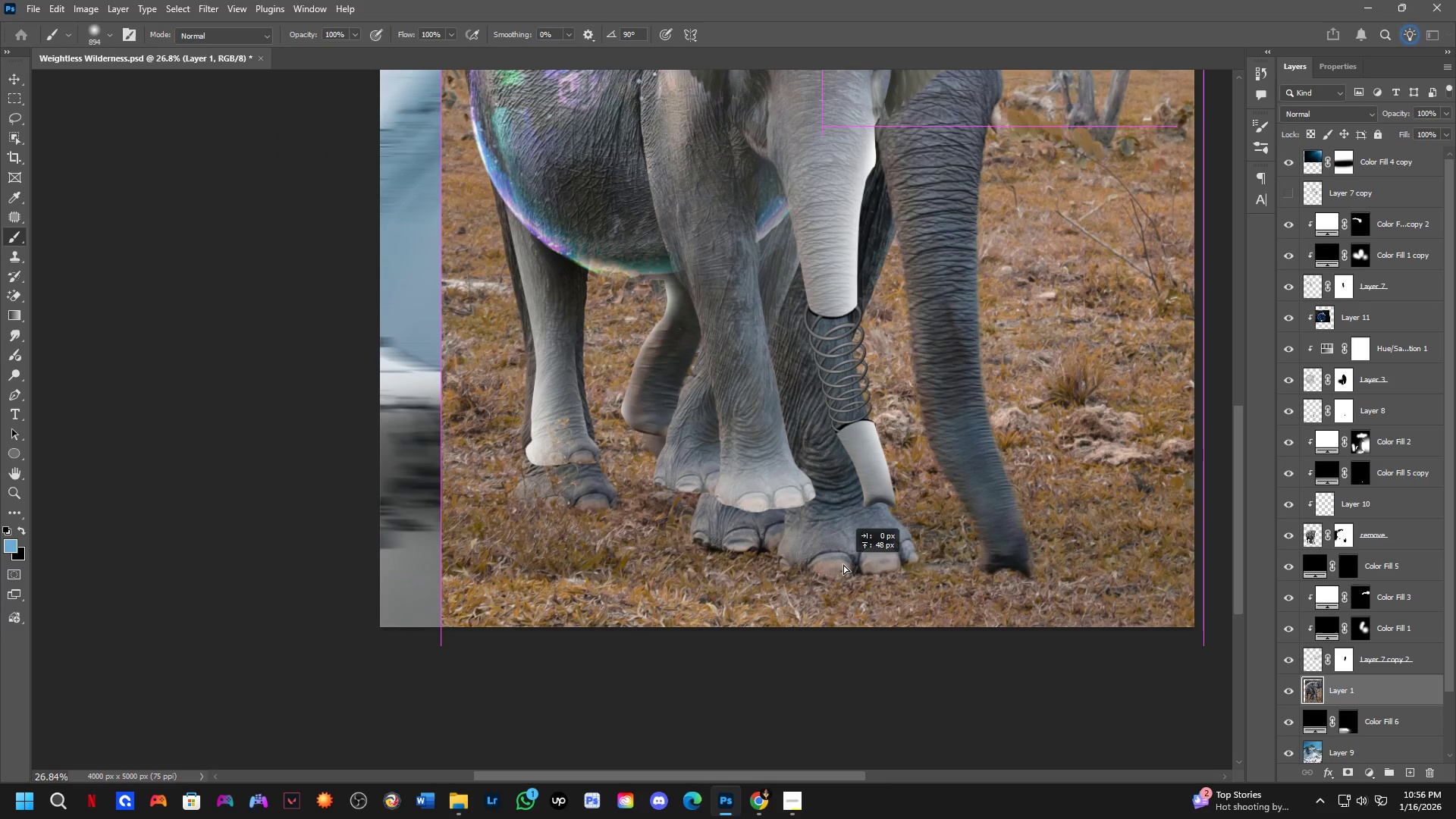 
hold_key(key=ControlLeft, duration=1.5)
left_click_drag(start_coordinate=[845, 577], to_coordinate=[836, 529])
 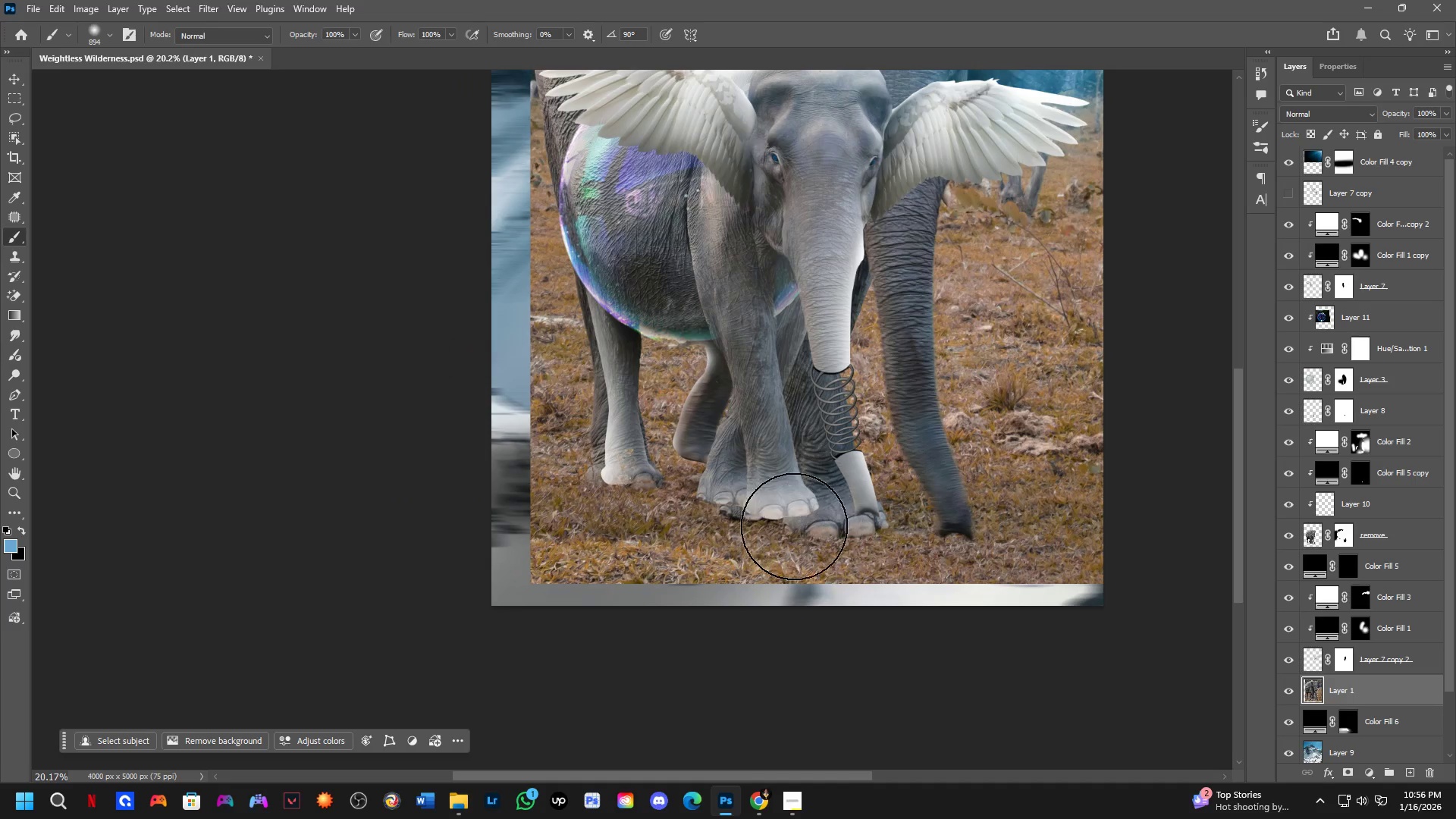 
key(Control+ControlLeft)
 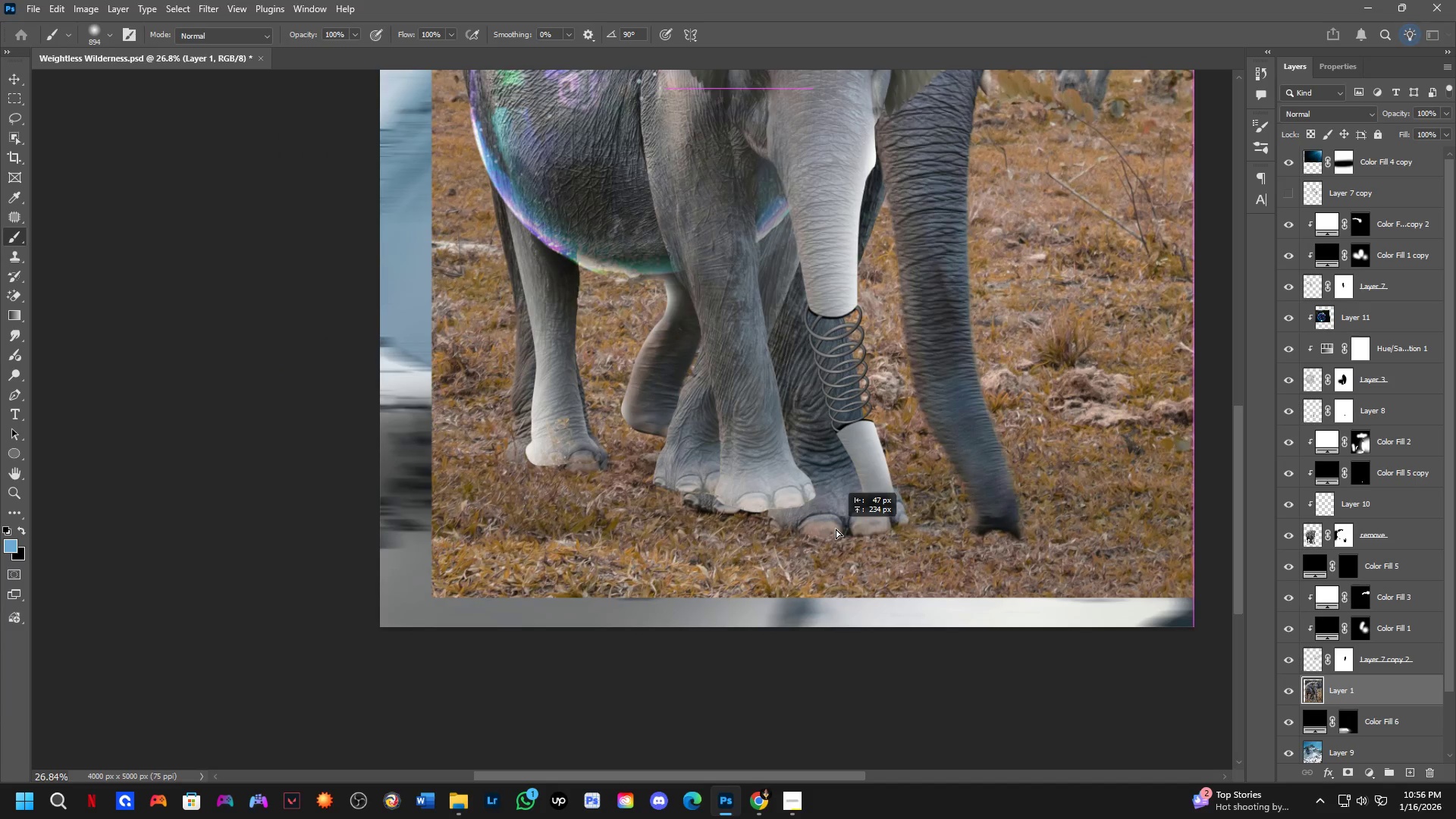 
key(Control+ControlLeft)
 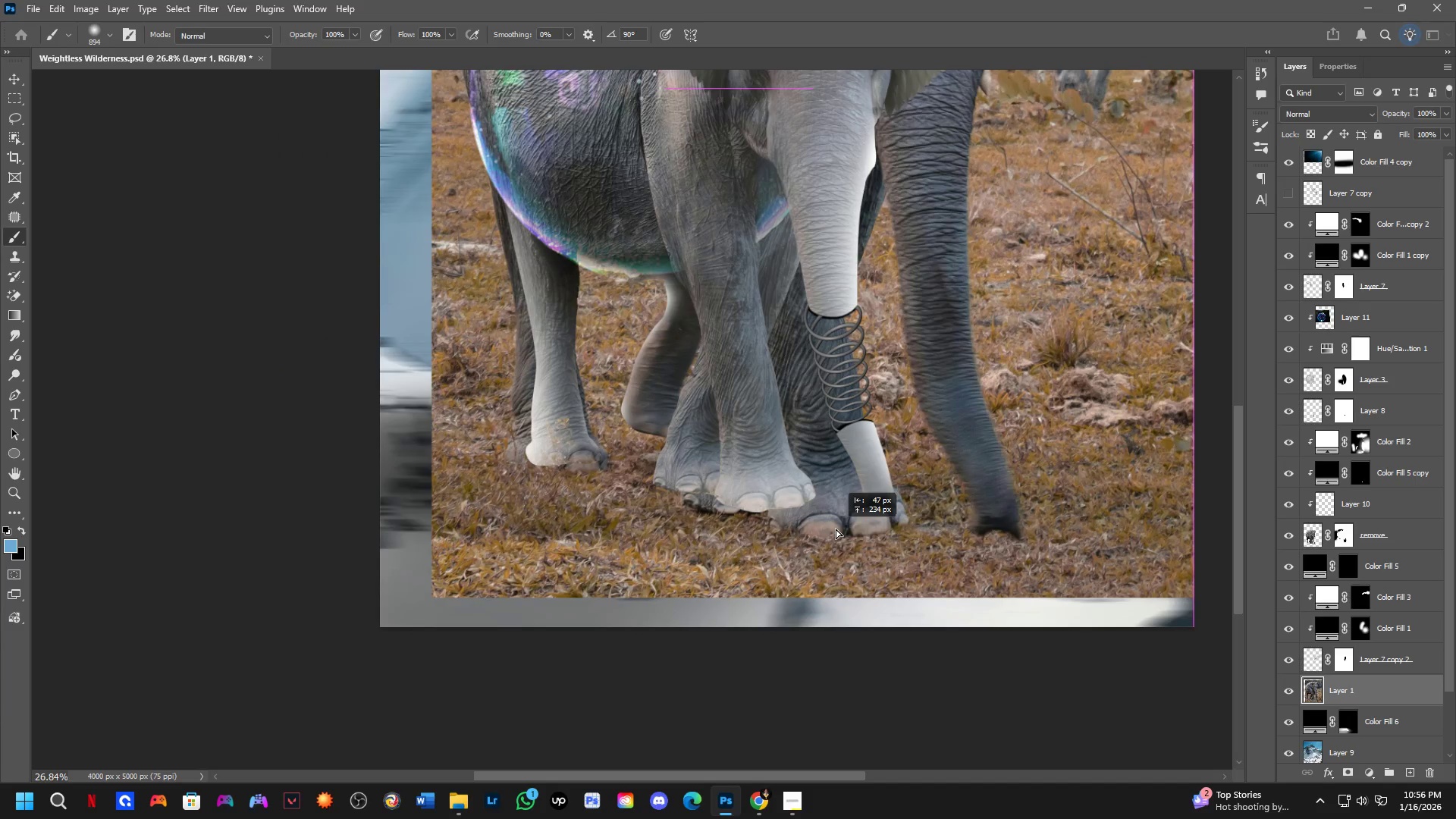 
key(Control+ControlLeft)
 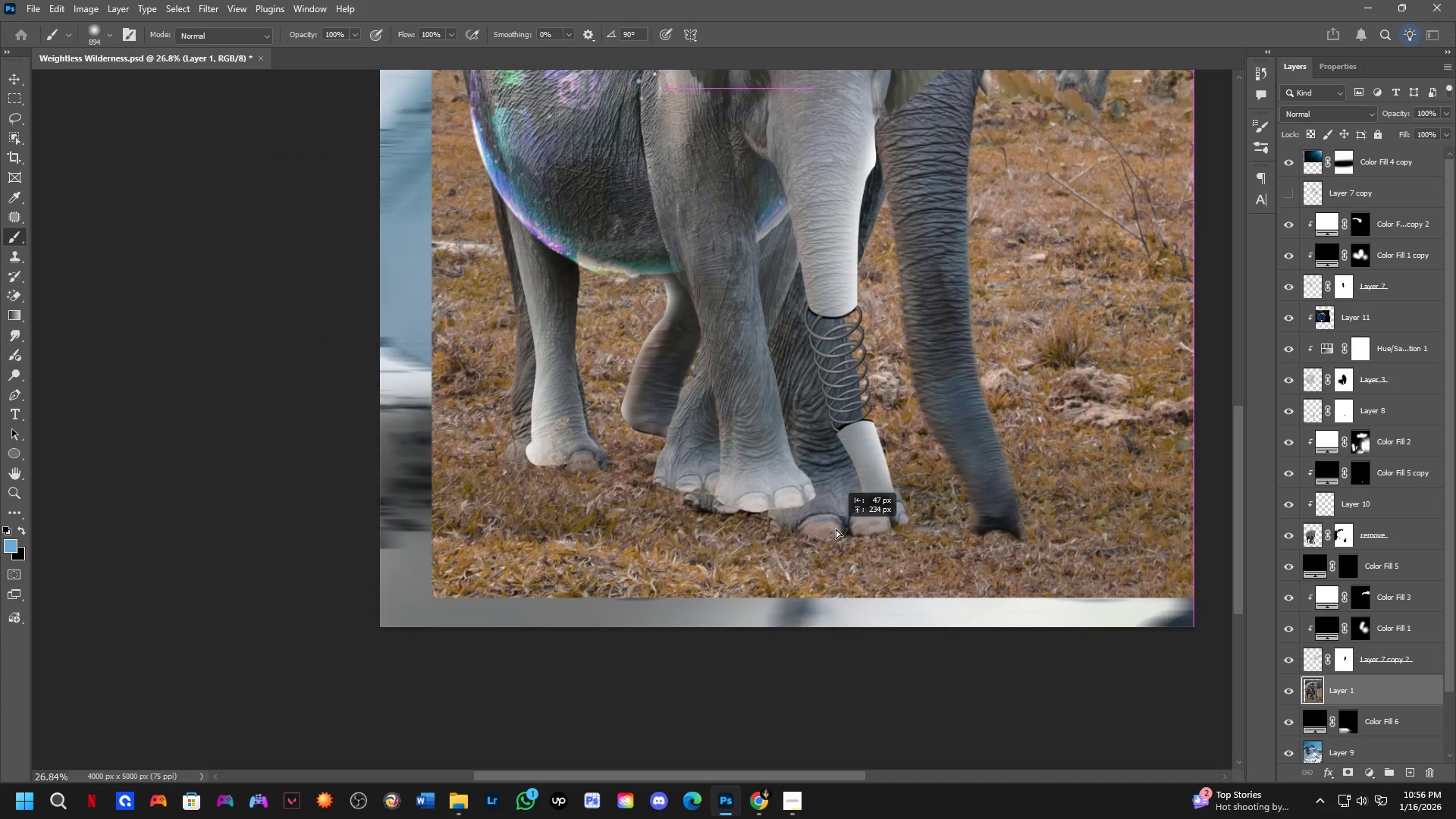 
key(Control+ControlLeft)
 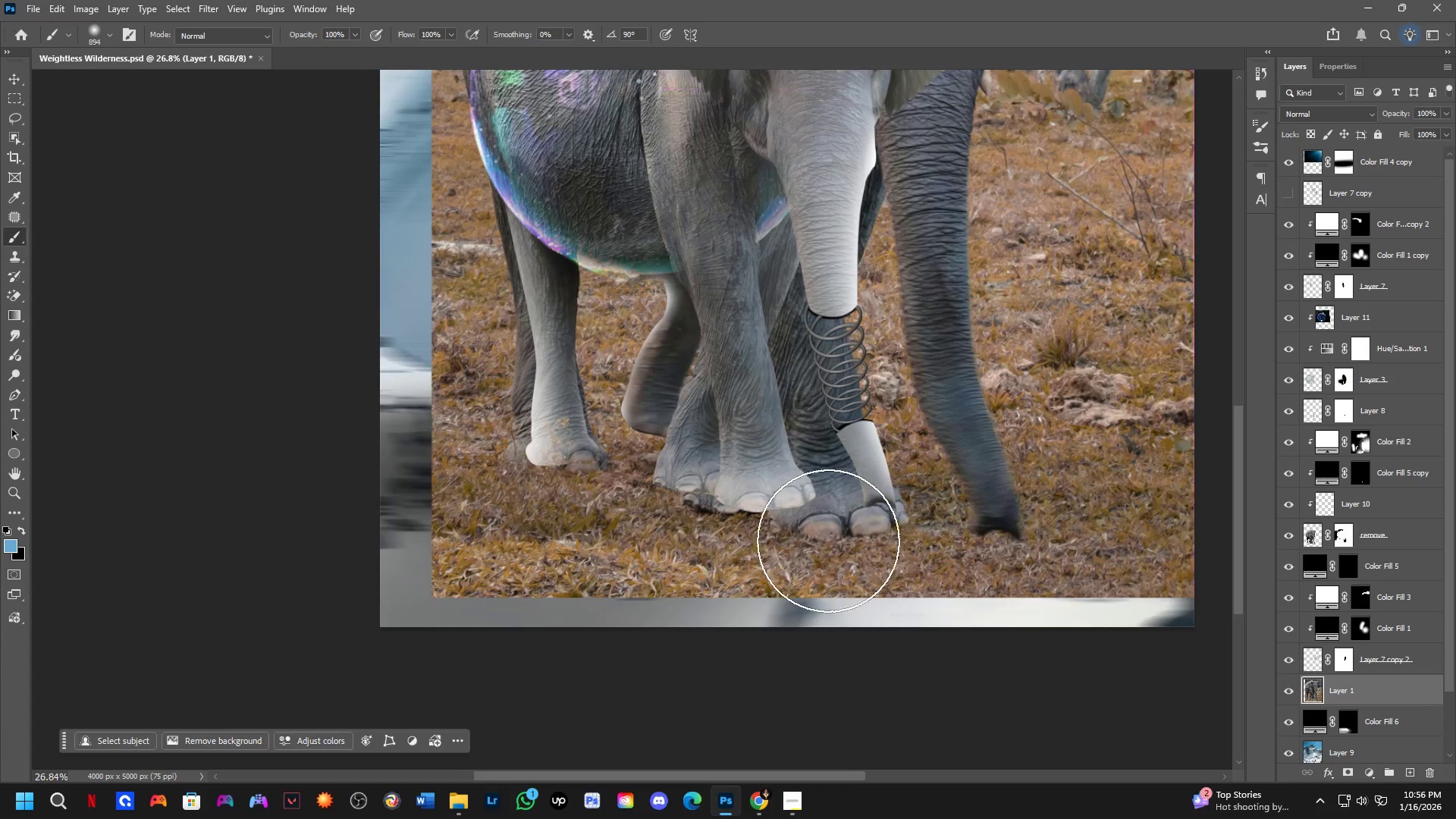 
key(M)
 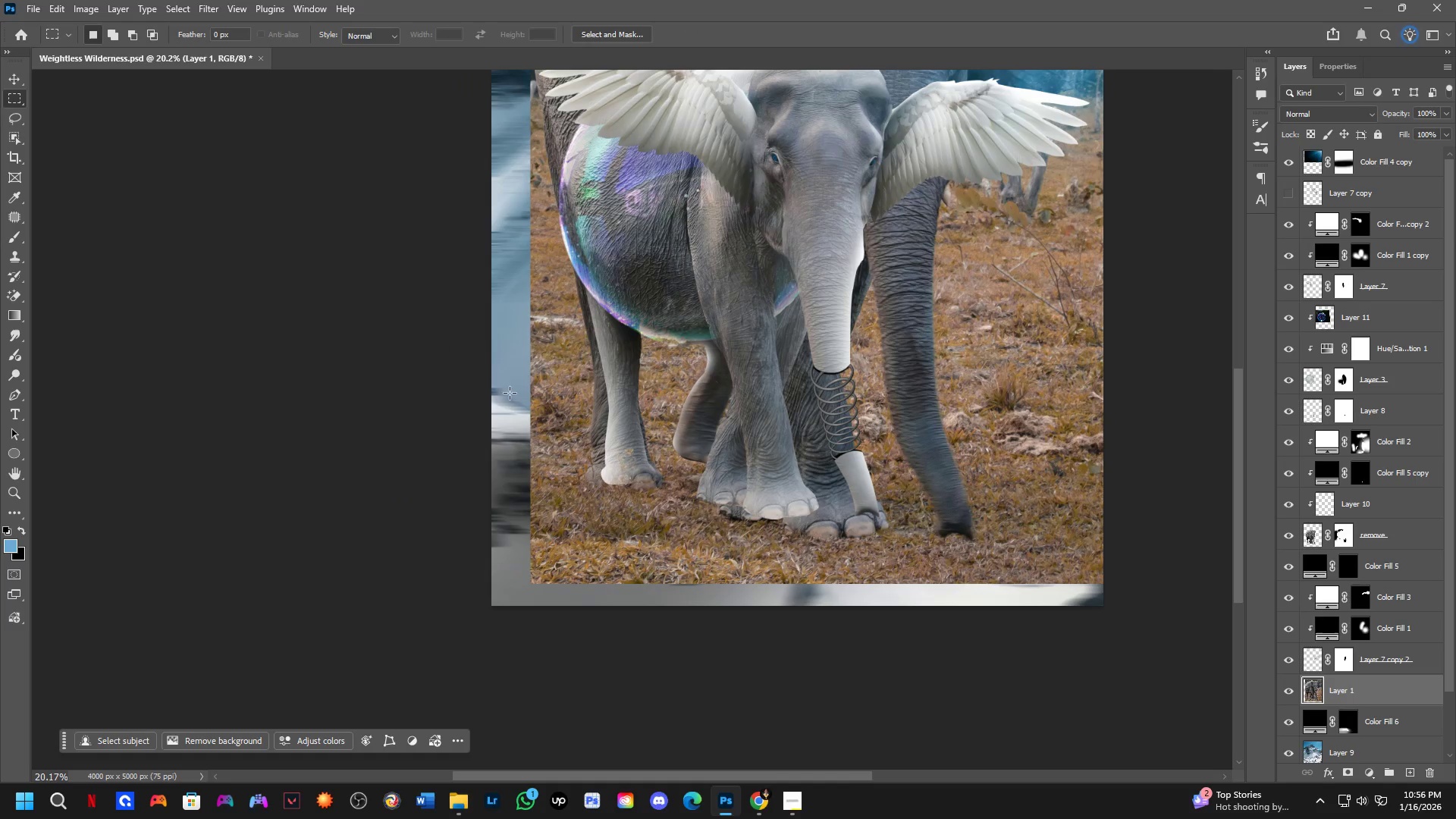 
scroll: coordinate [828, 541], scroll_direction: down, amount: 3.0
 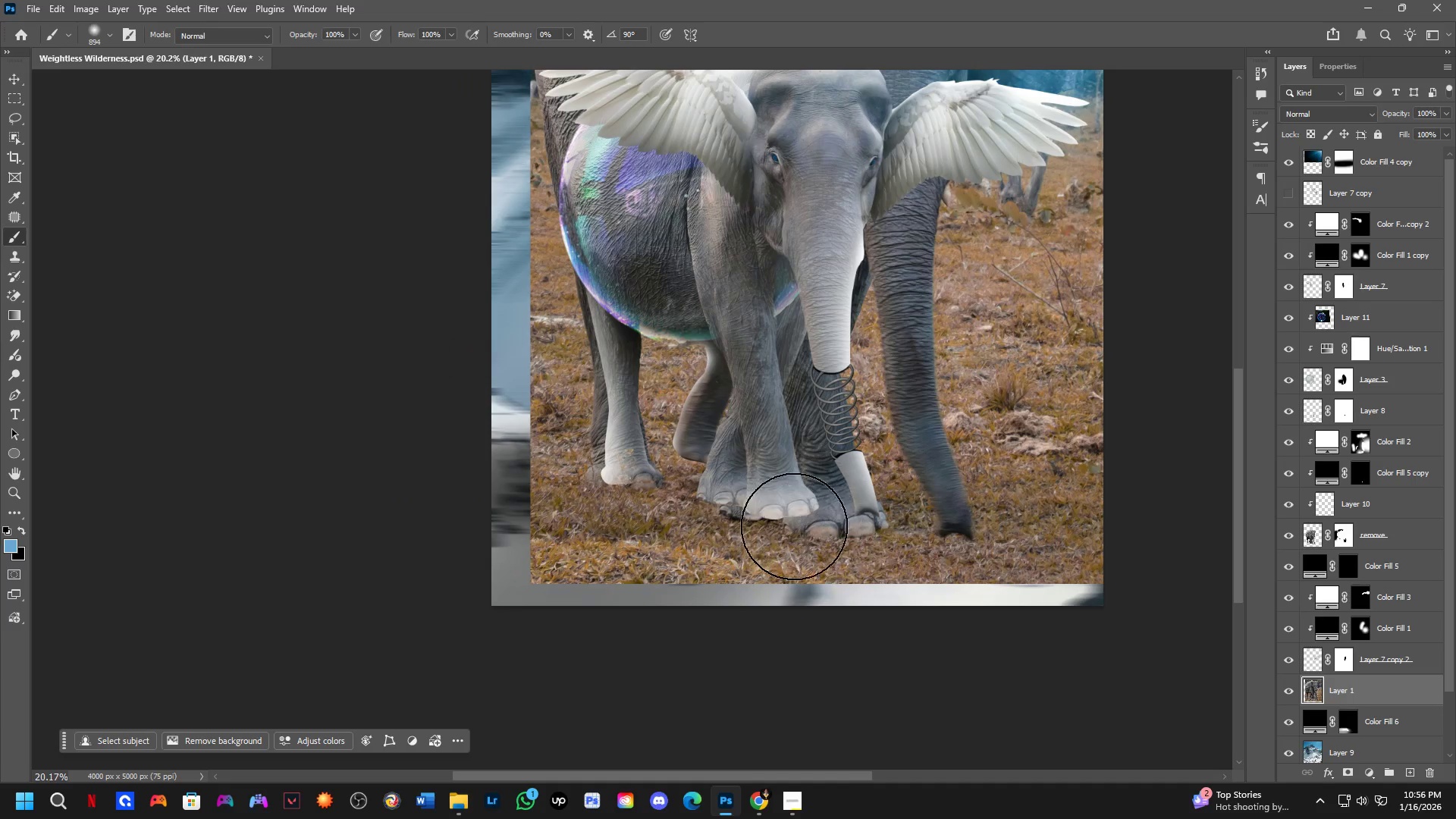 
left_click_drag(start_coordinate=[491, 392], to_coordinate=[951, 610])
 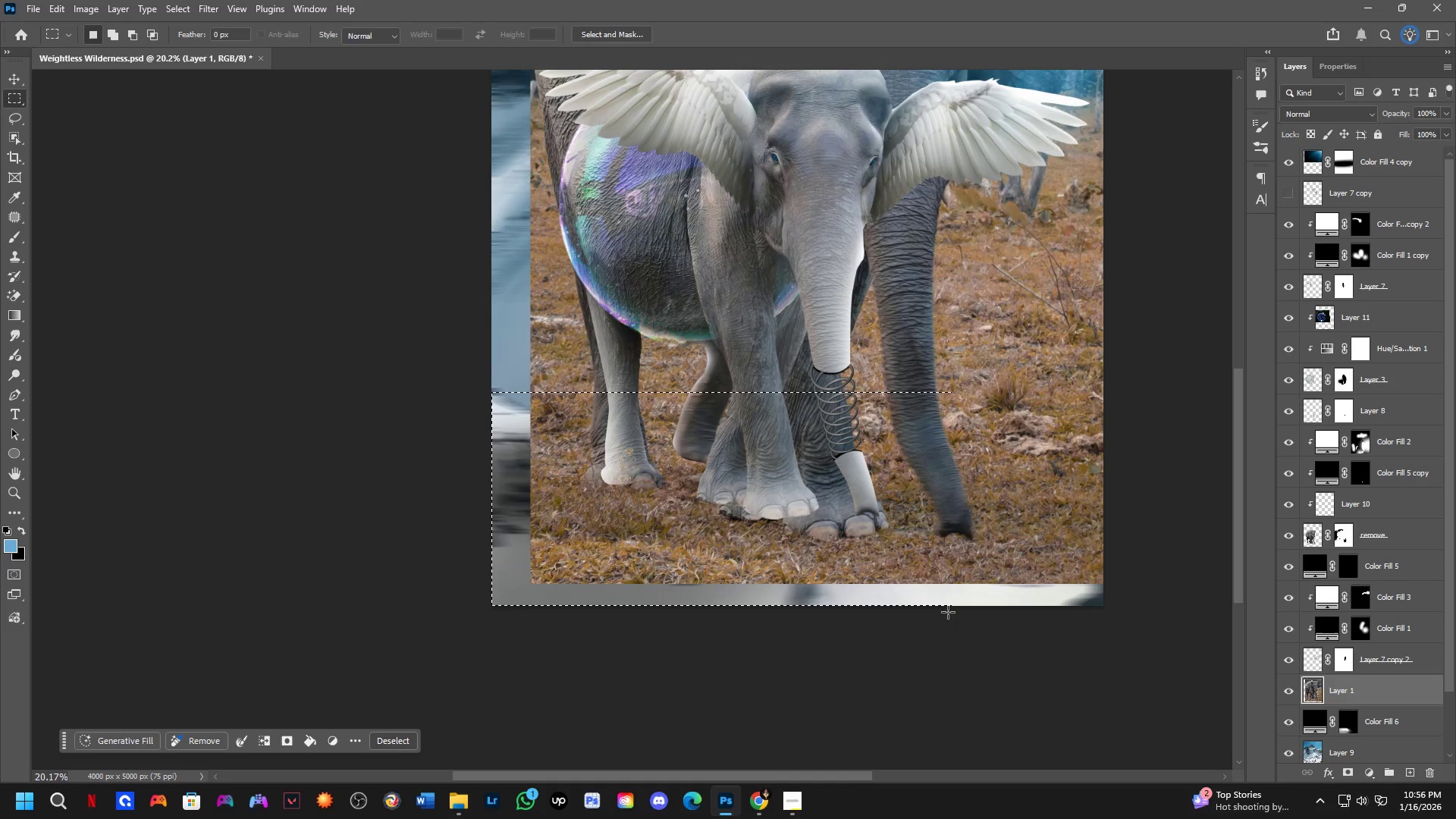 
key(Control+J)
 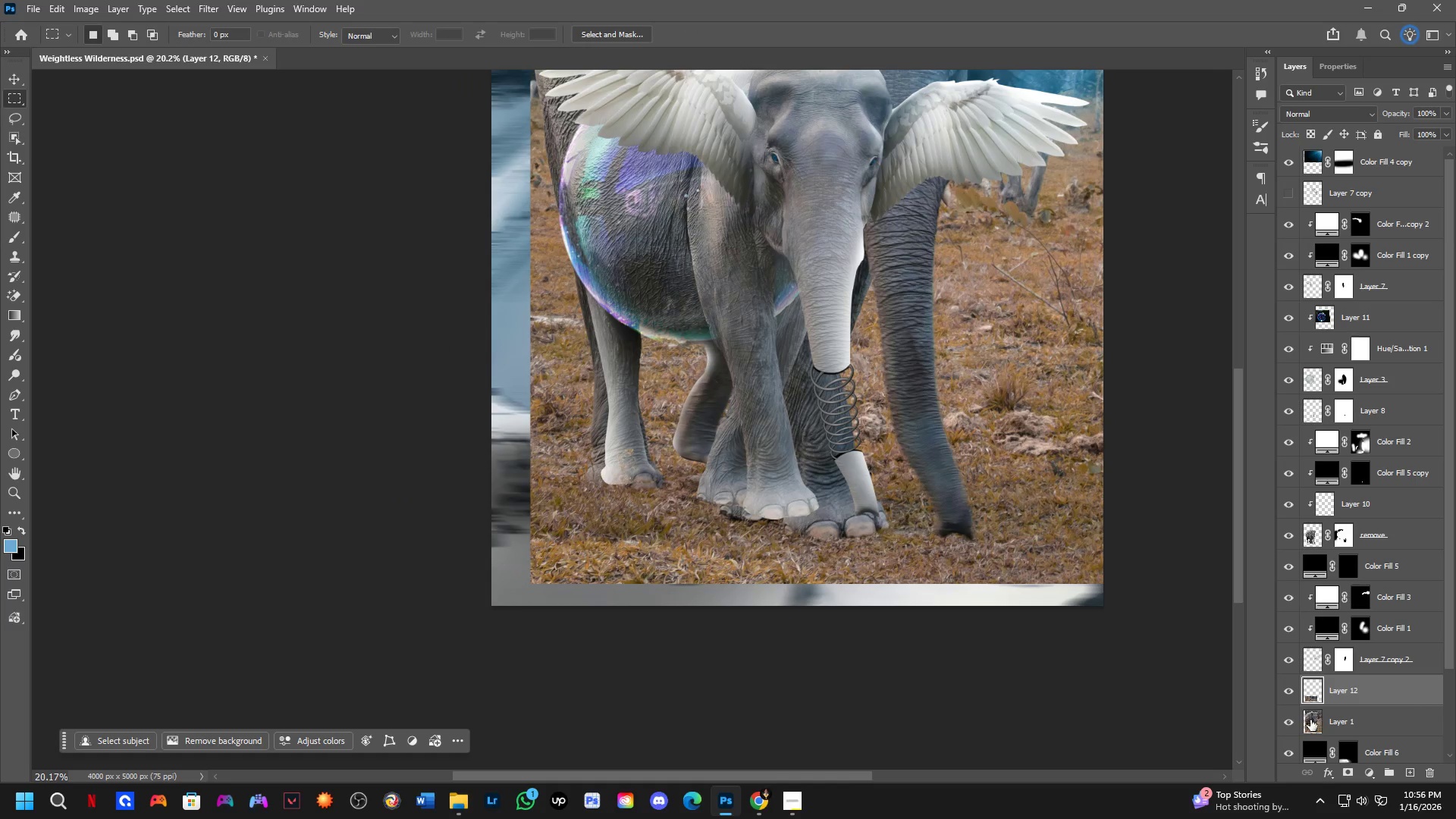 
left_click([1291, 723])
 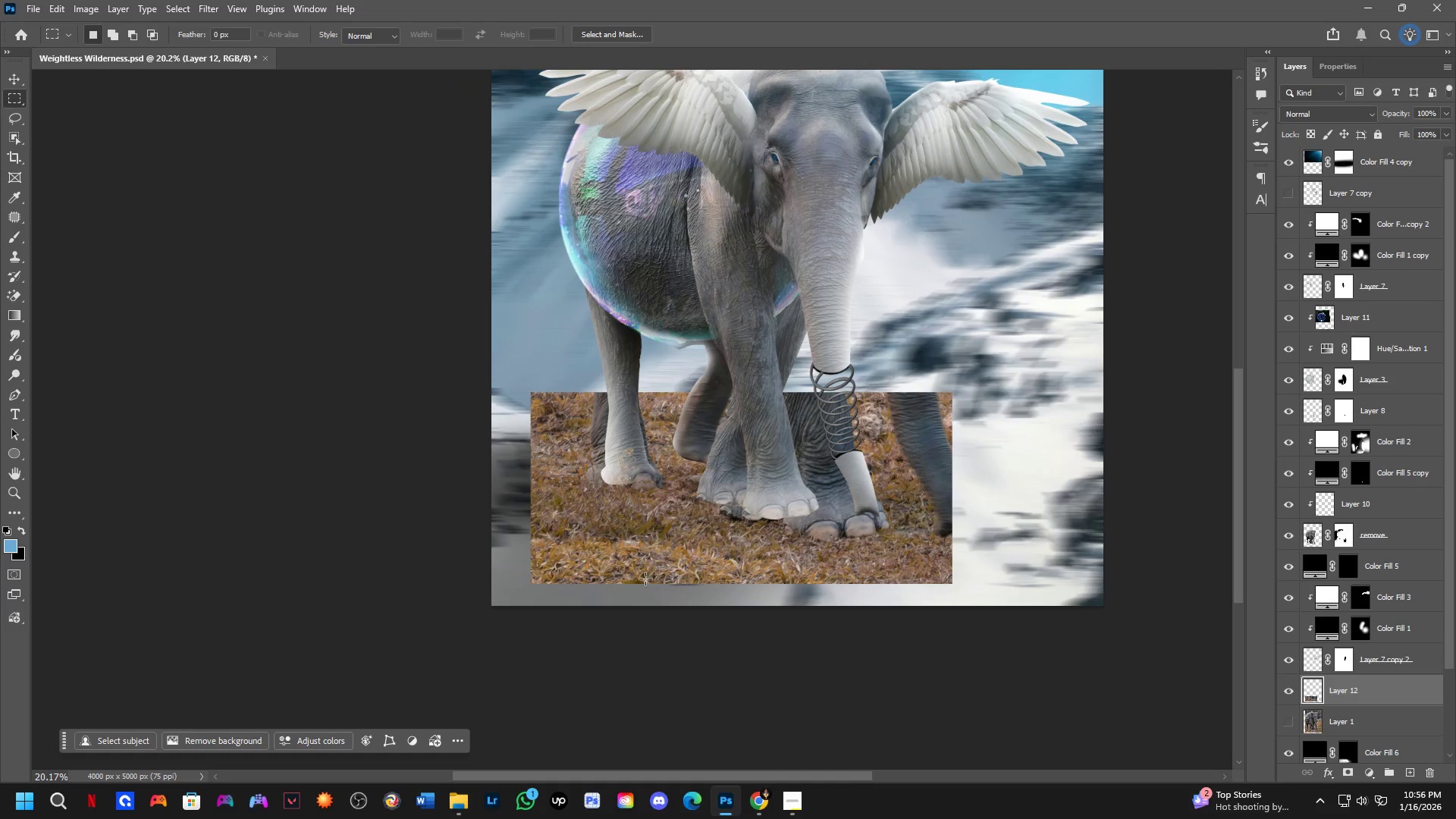 
hold_key(key=ControlLeft, duration=0.59)
left_click([715, 535])
 